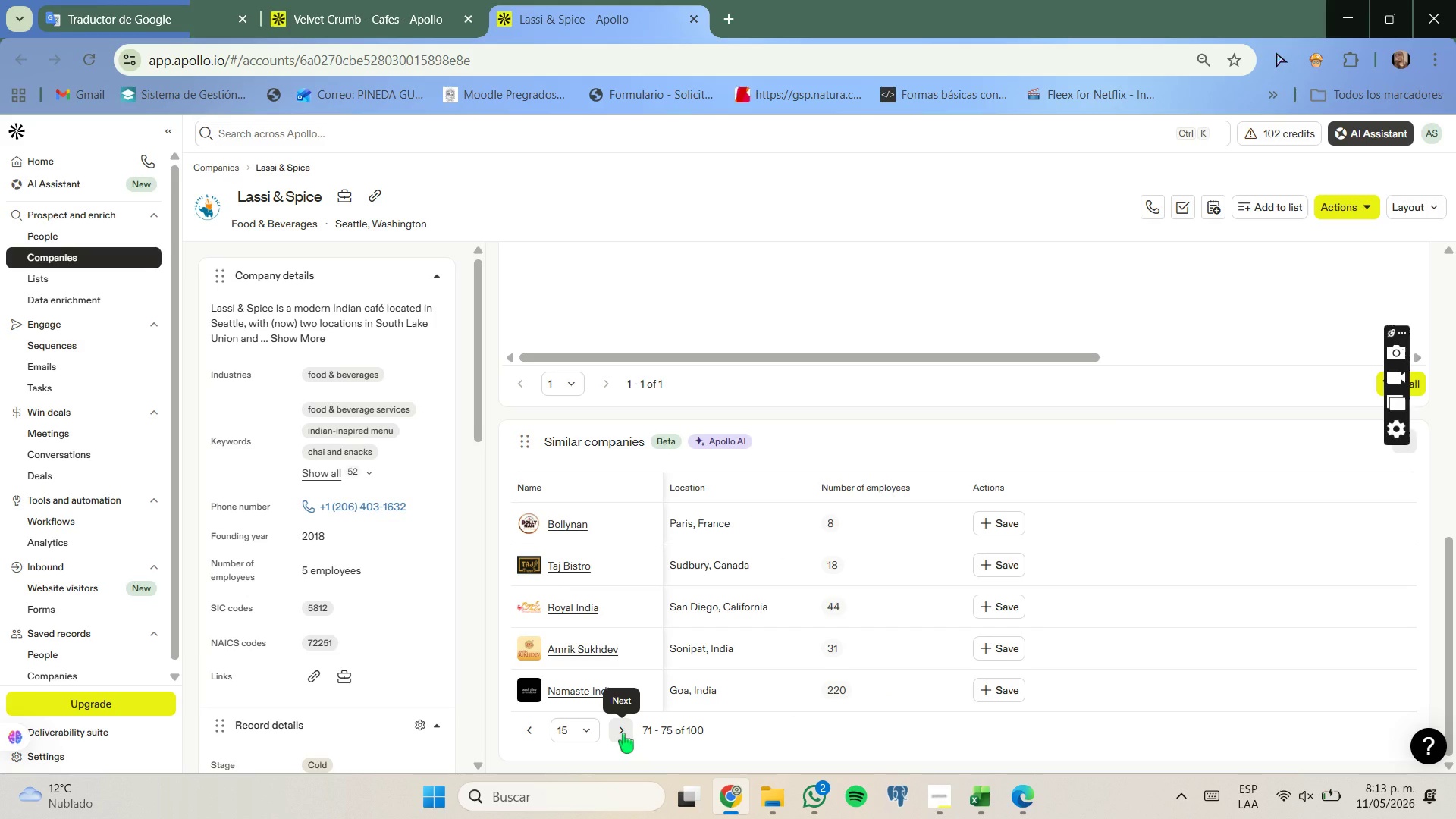 
left_click([623, 733])
 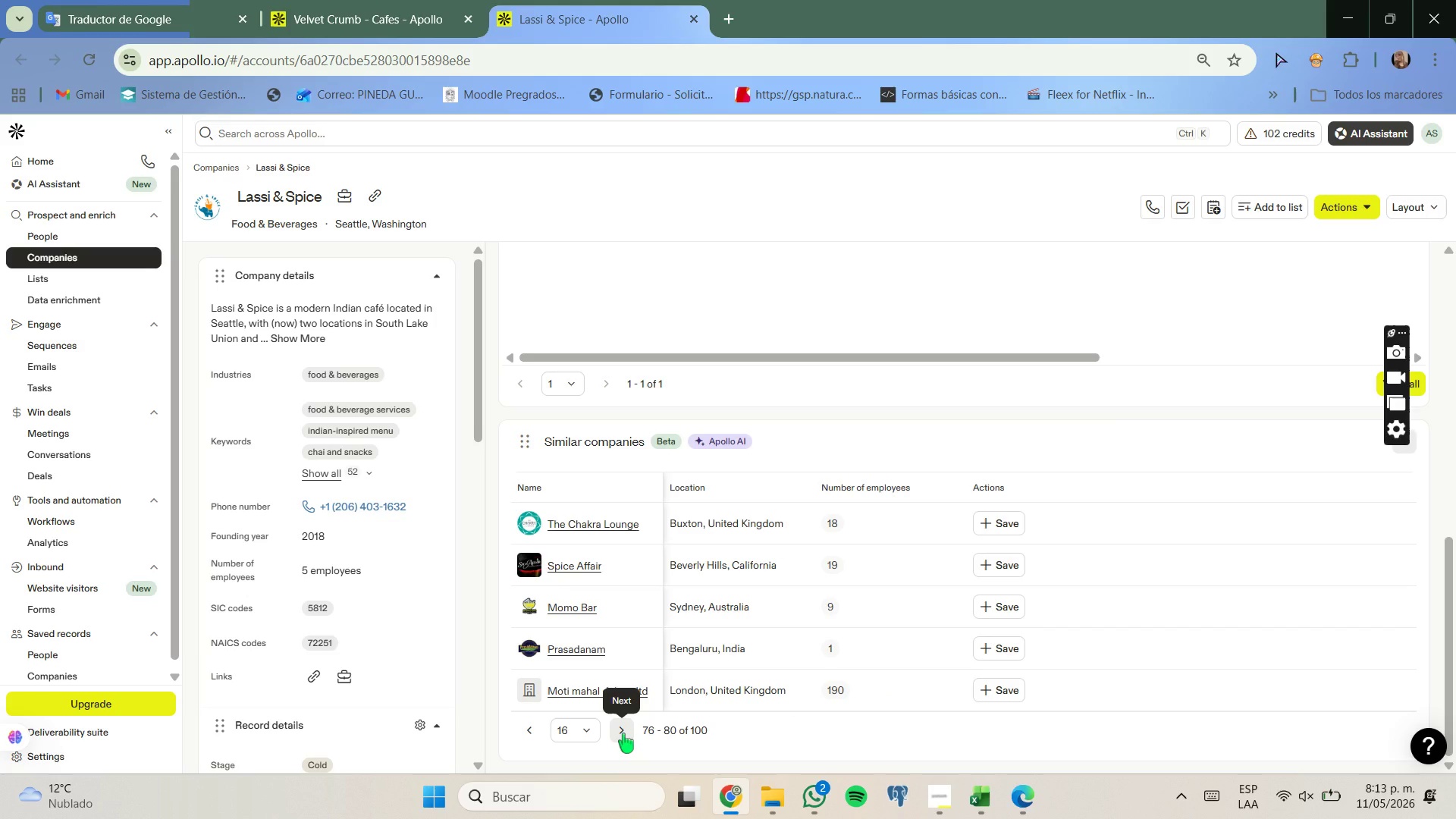 
left_click([623, 733])
 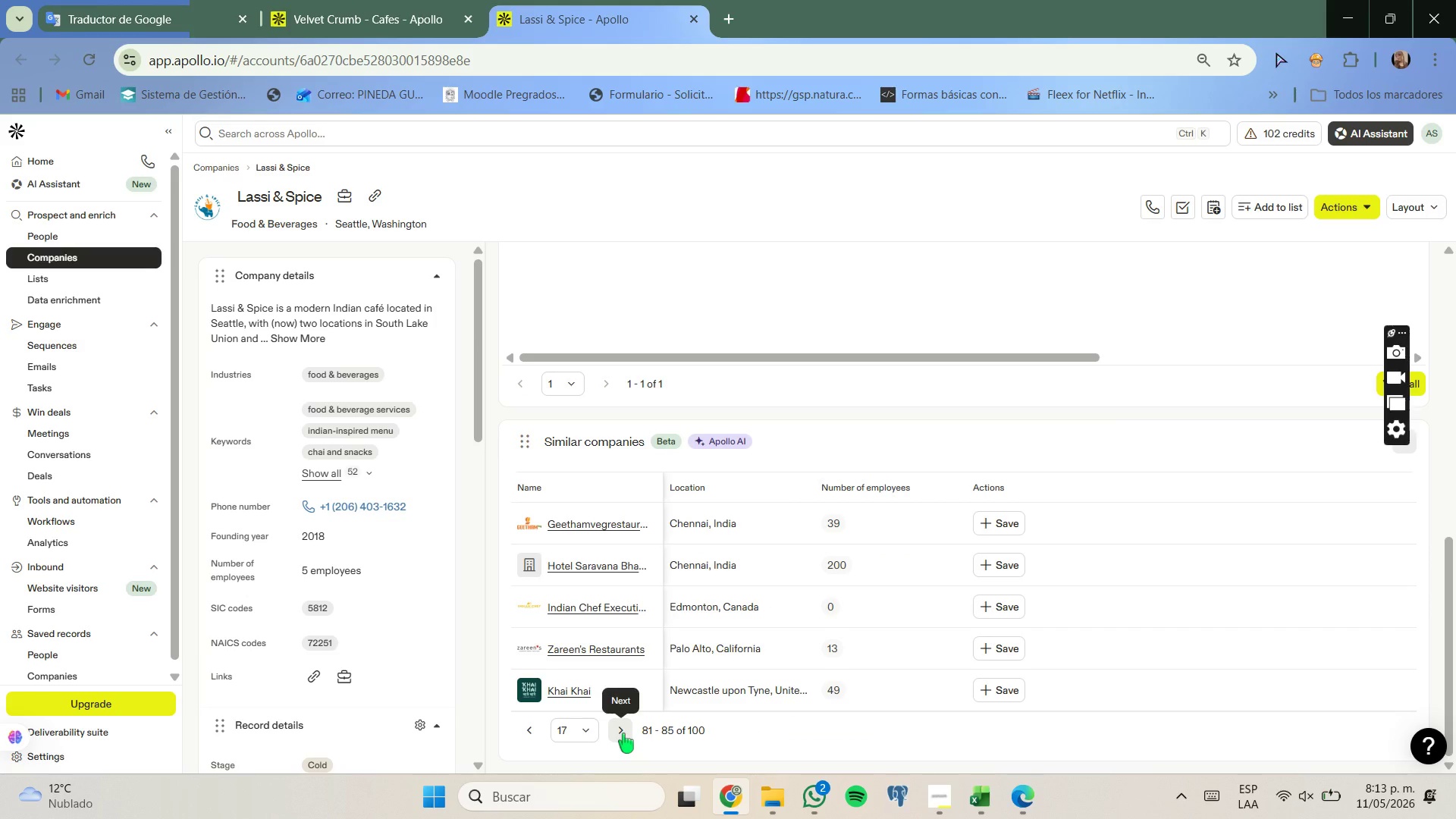 
left_click([623, 733])
 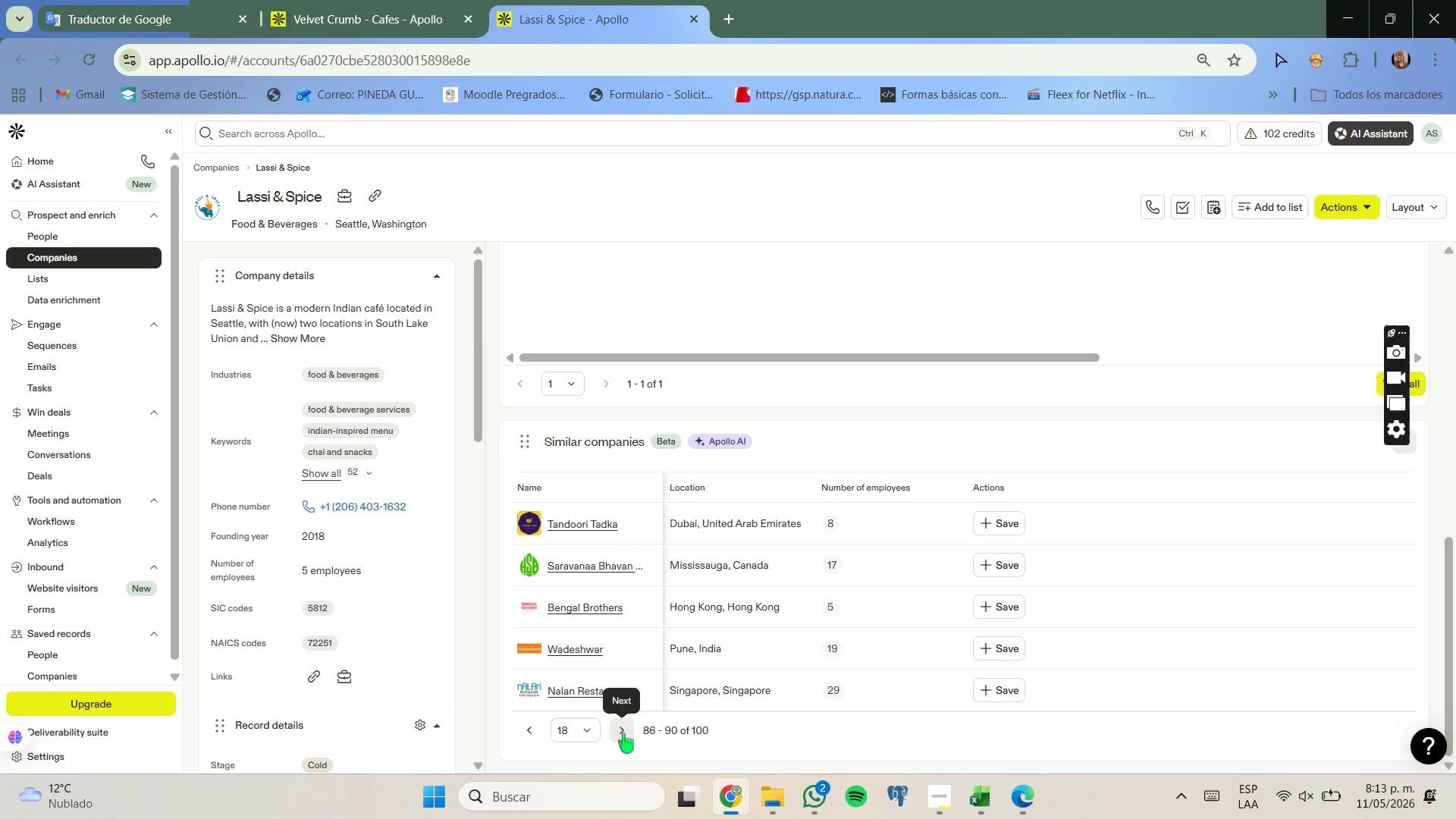 
wait(5.12)
 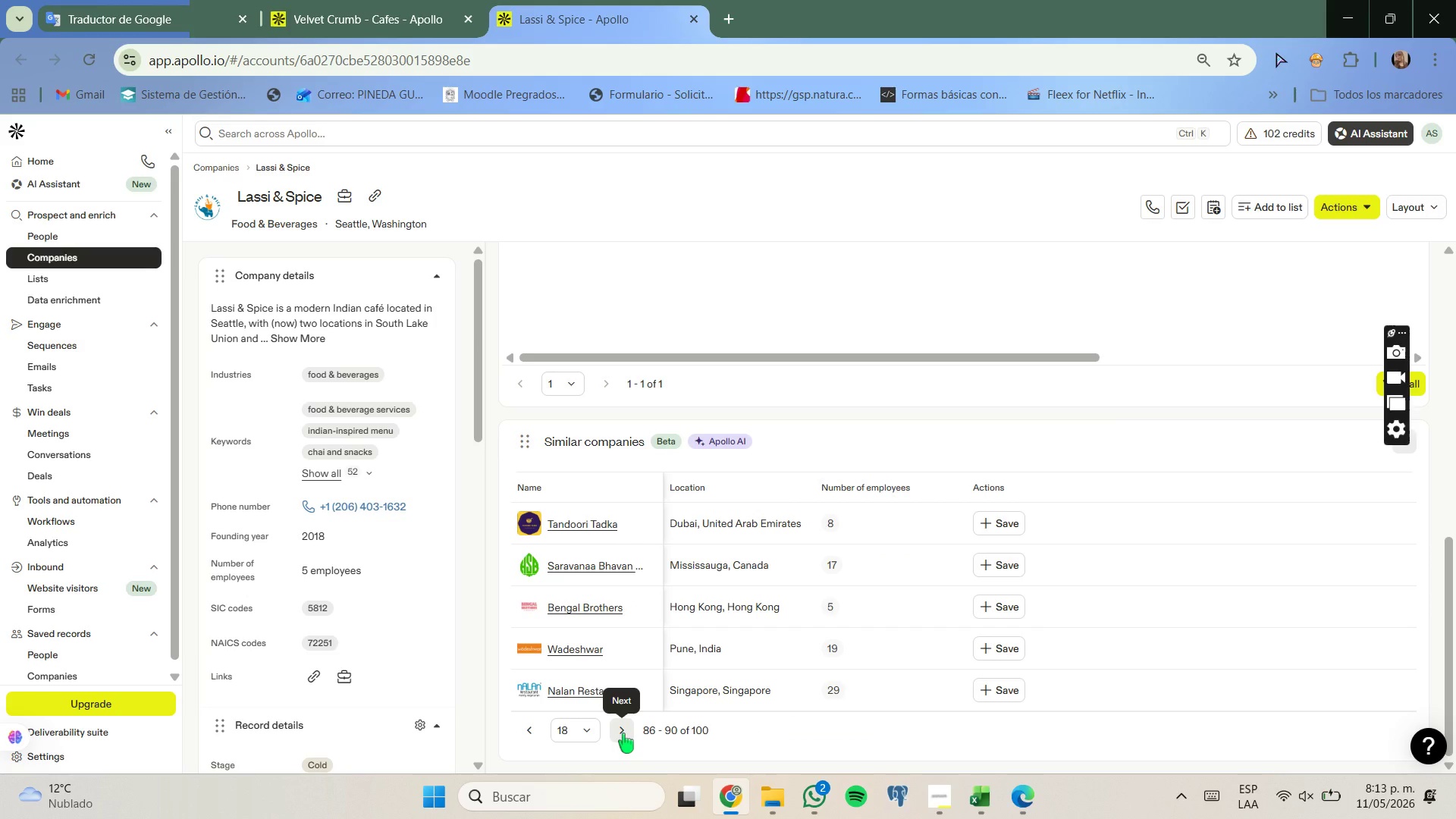 
left_click([623, 733])
 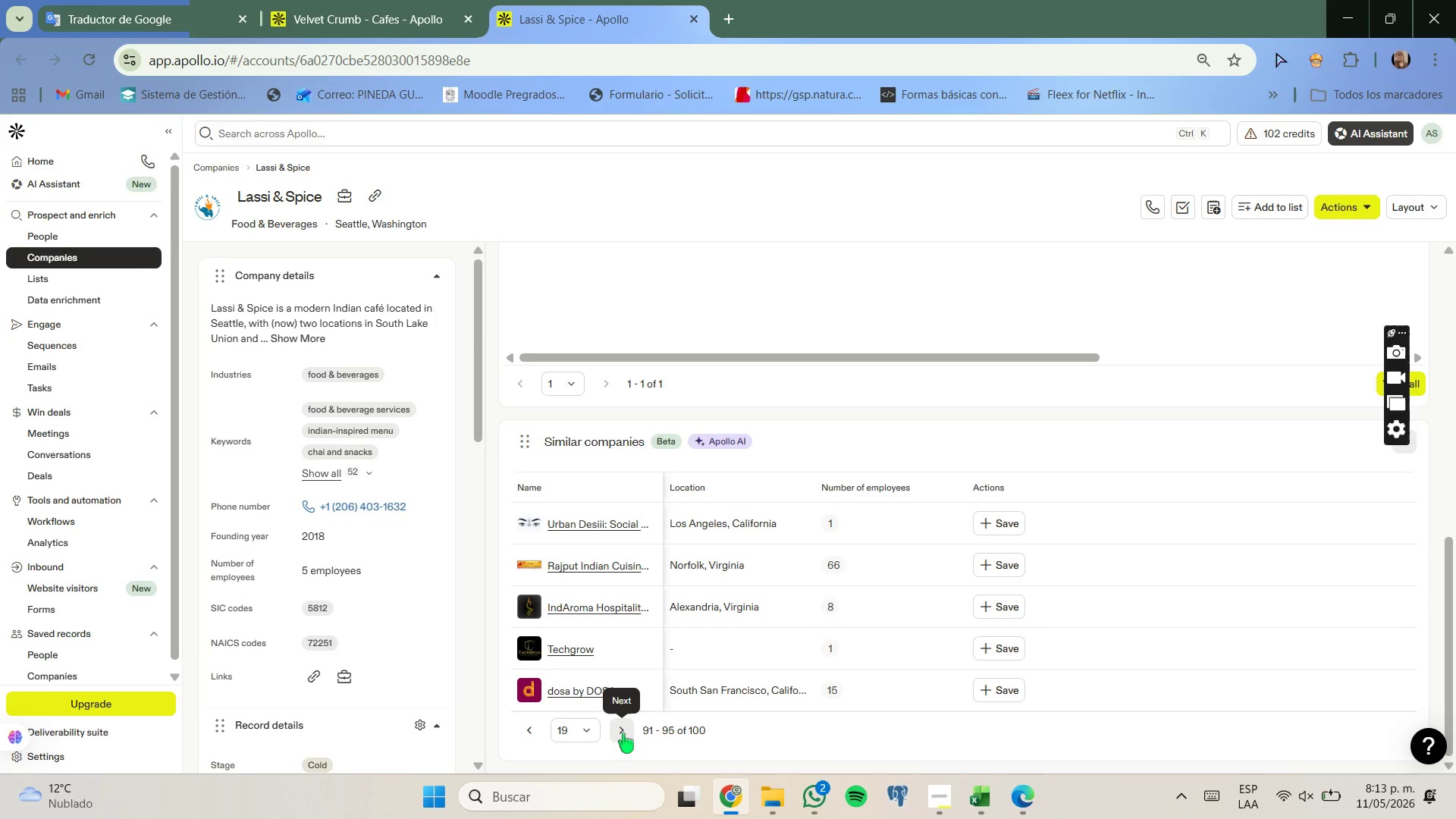 
left_click([623, 733])
 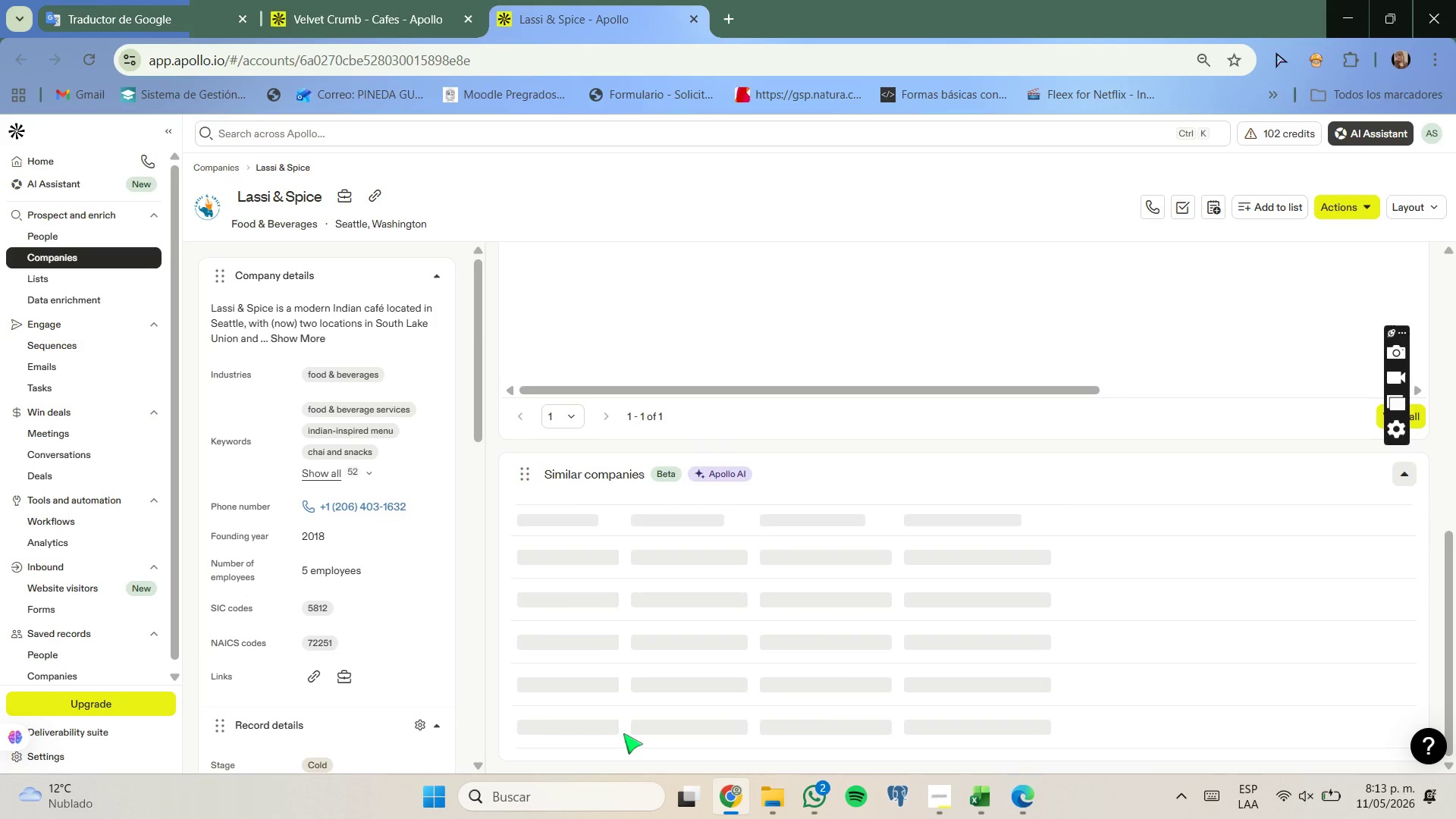 
double_click([623, 733])
 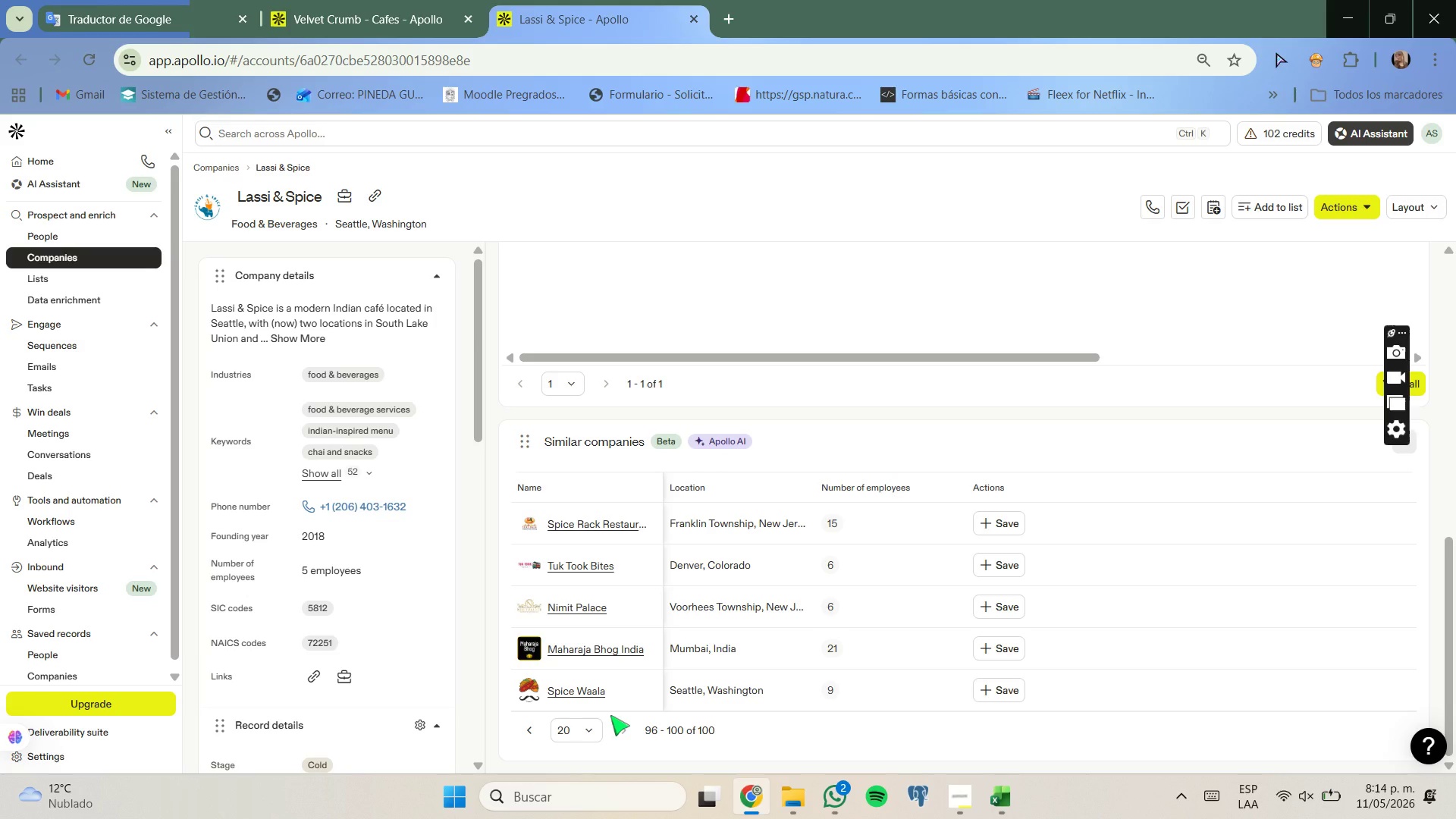 
wait(9.61)
 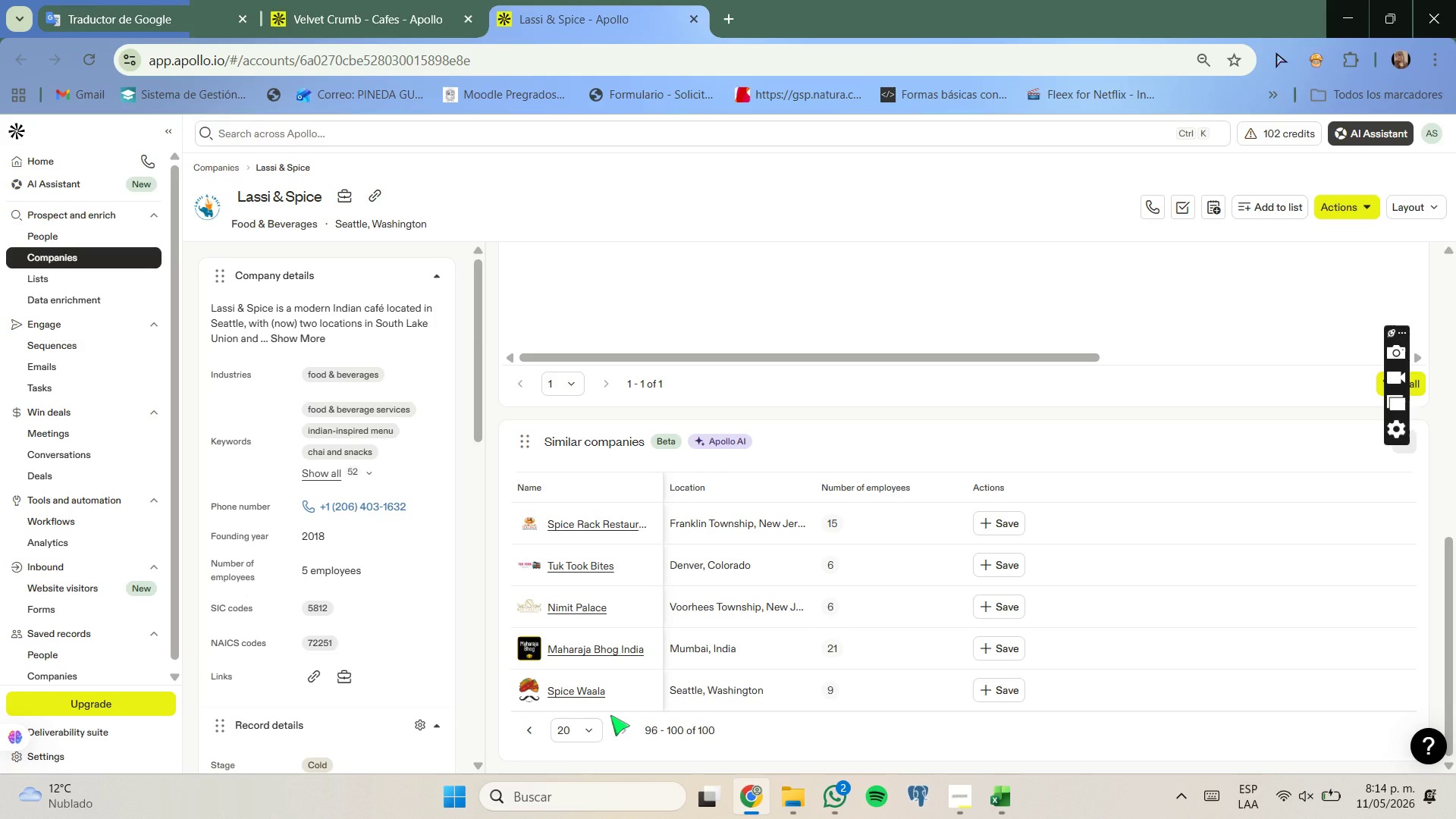 
right_click([581, 693])
 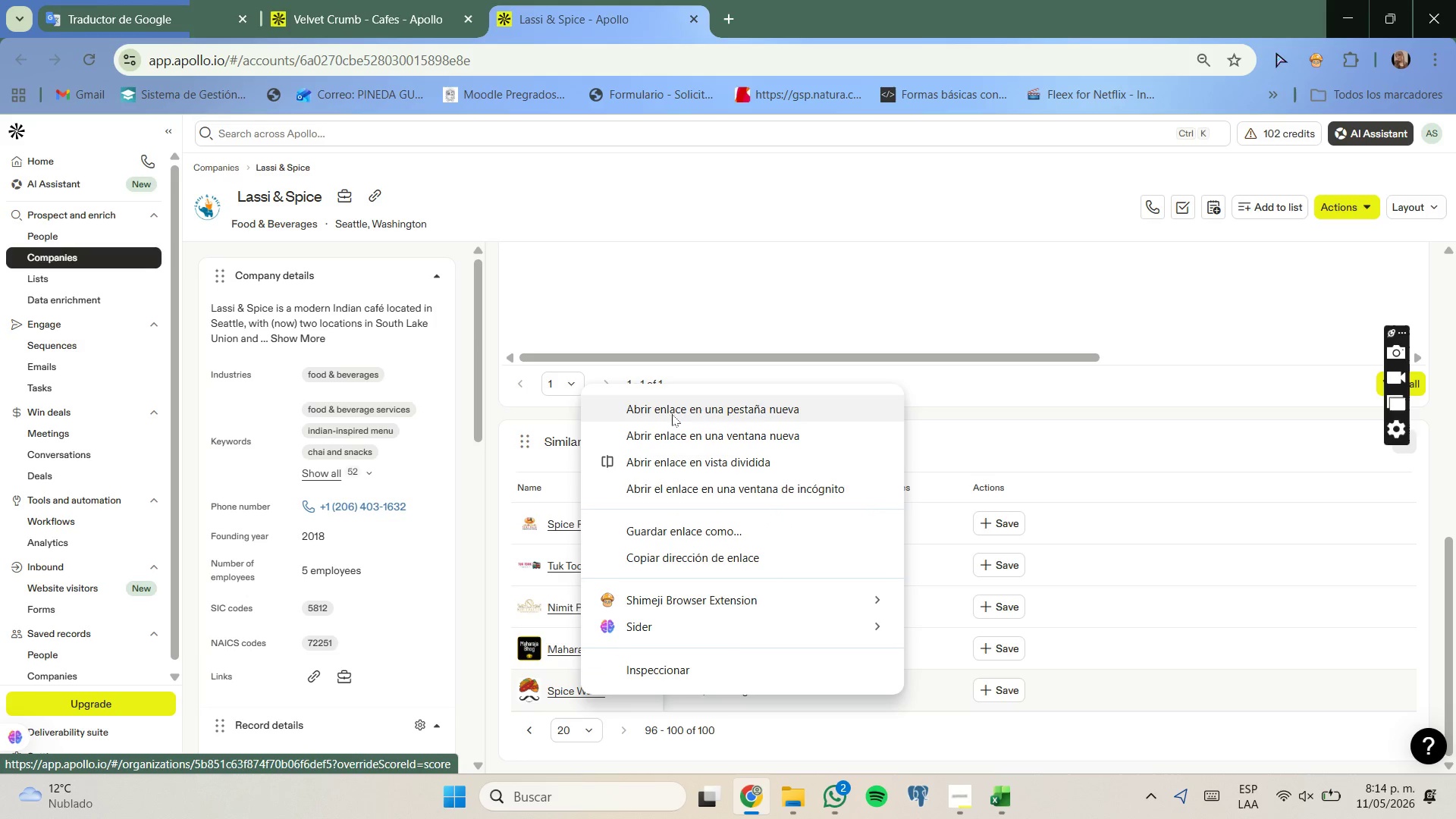 
left_click([672, 413])
 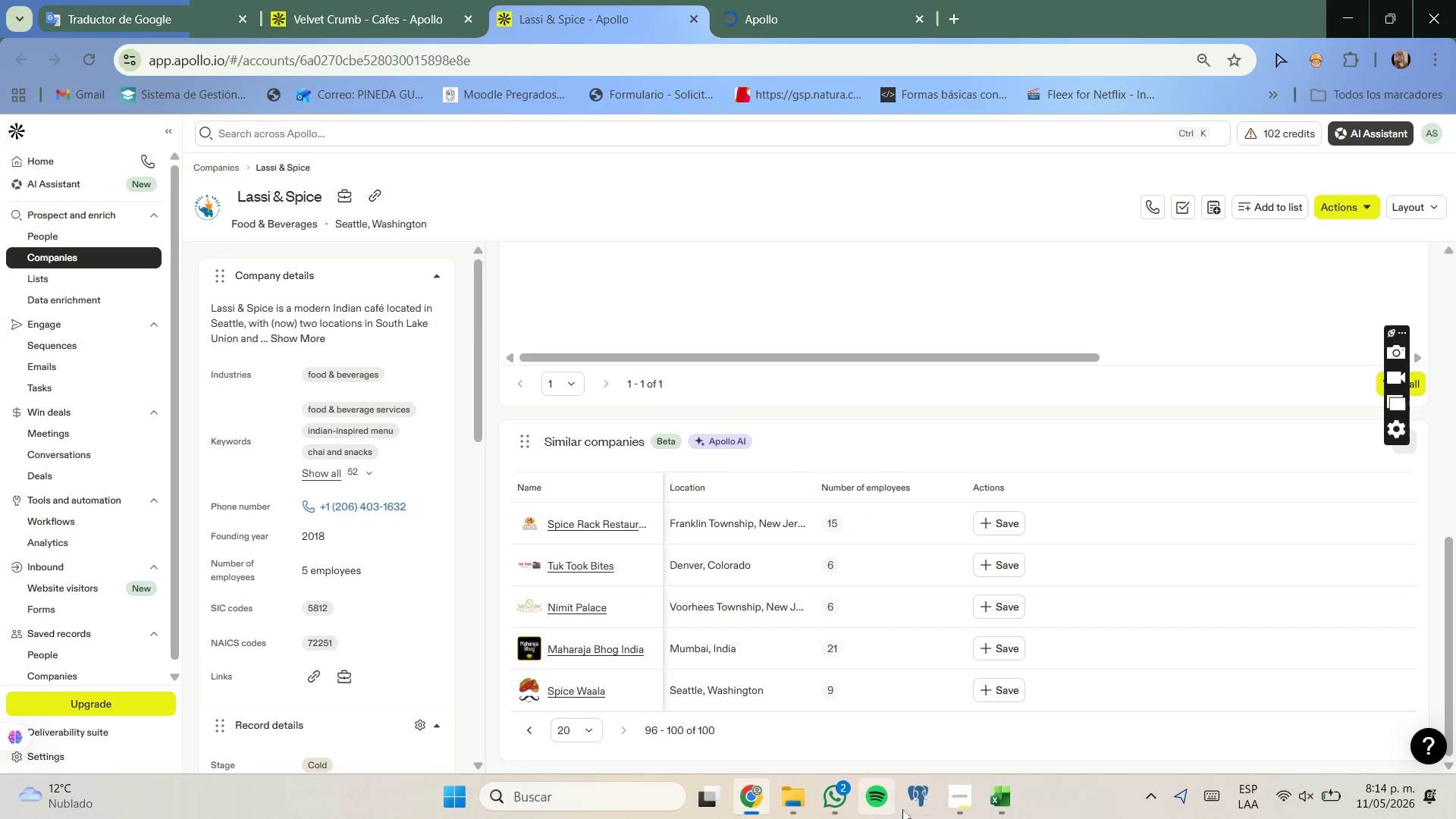 
left_click([1000, 795])
 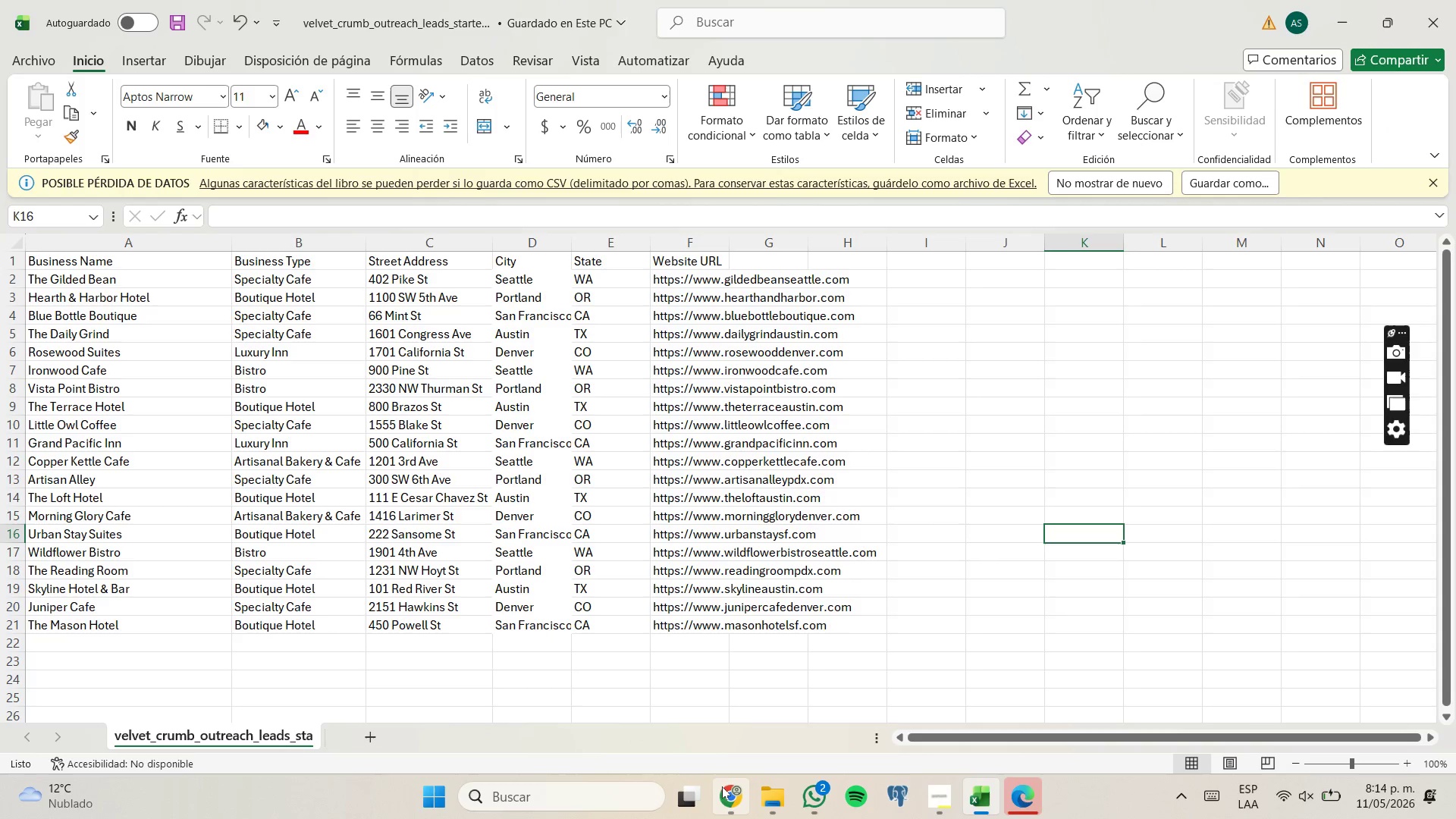 
left_click([751, 714])
 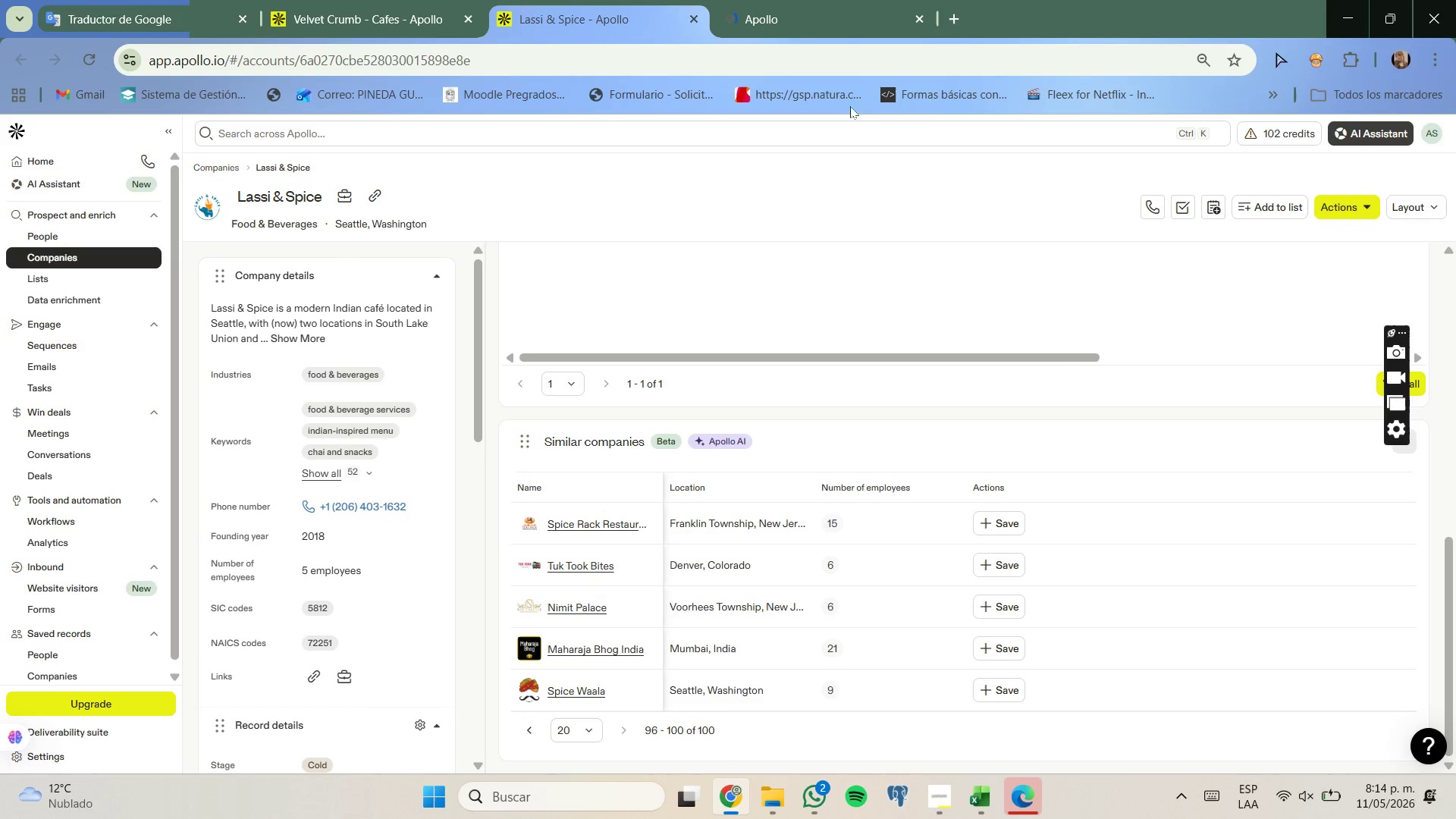 
left_click([823, 0])
 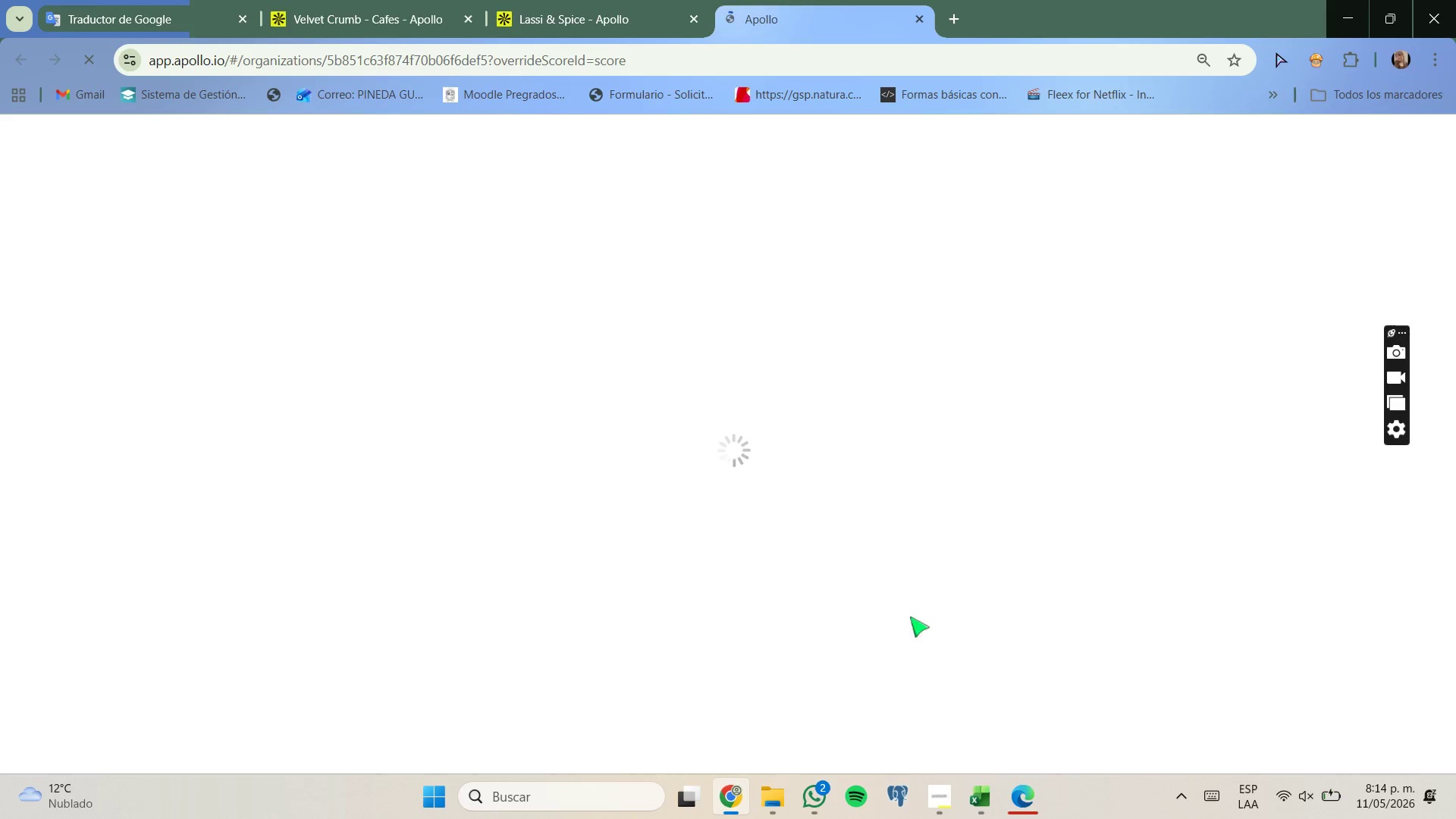 
left_click([980, 818])
 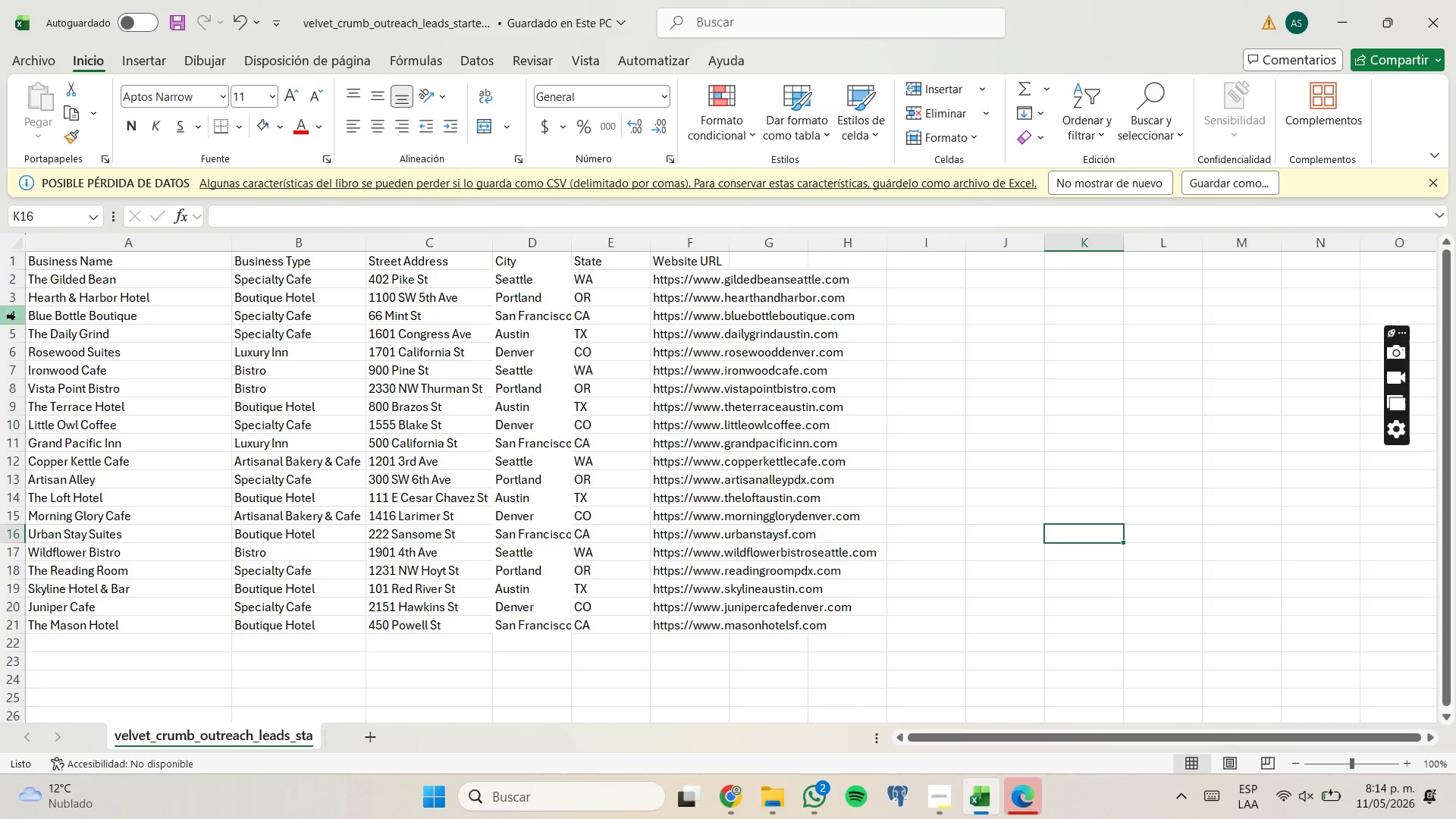 
right_click([16, 319])
 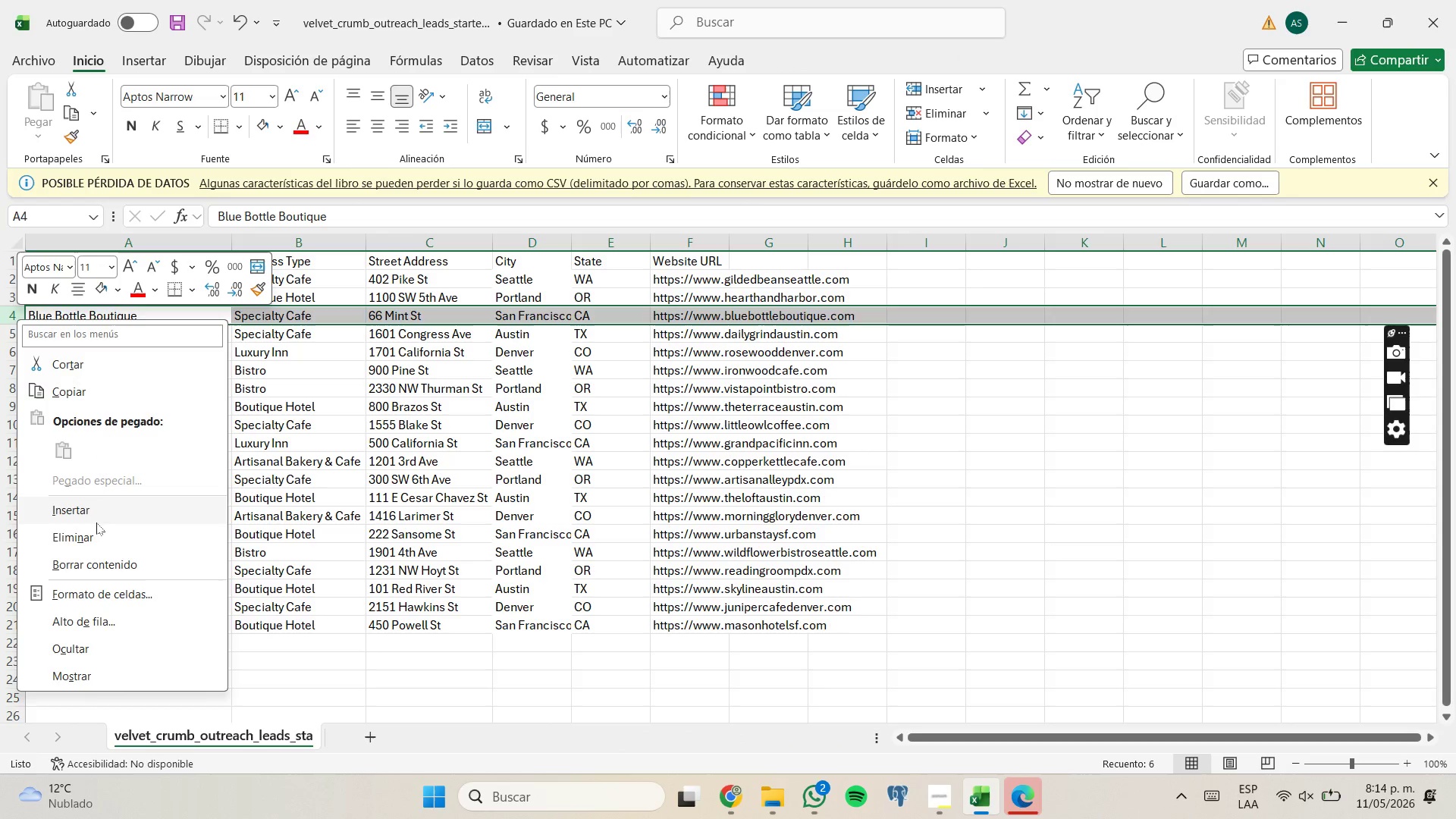 
left_click([96, 532])
 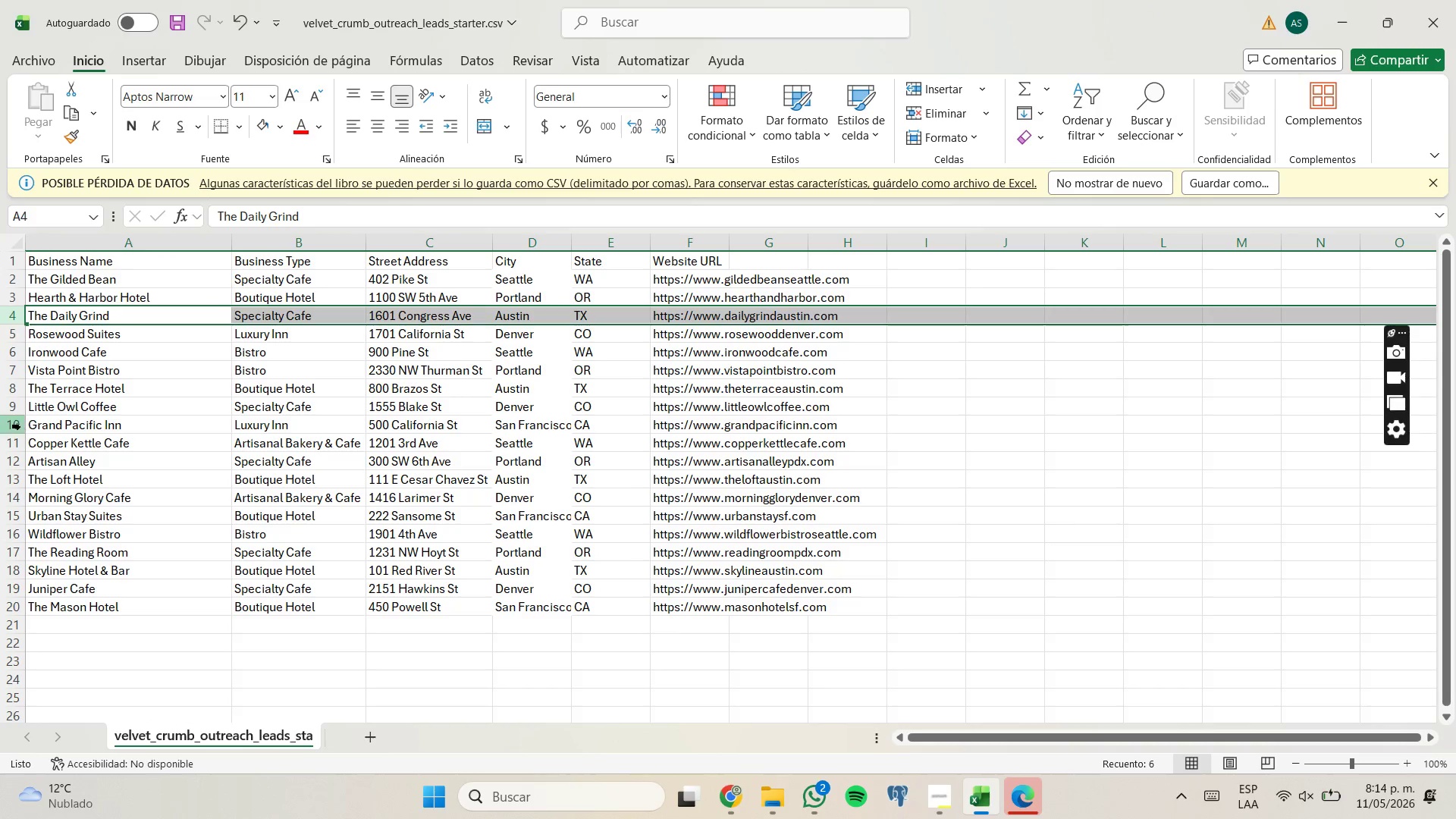 
right_click([17, 425])
 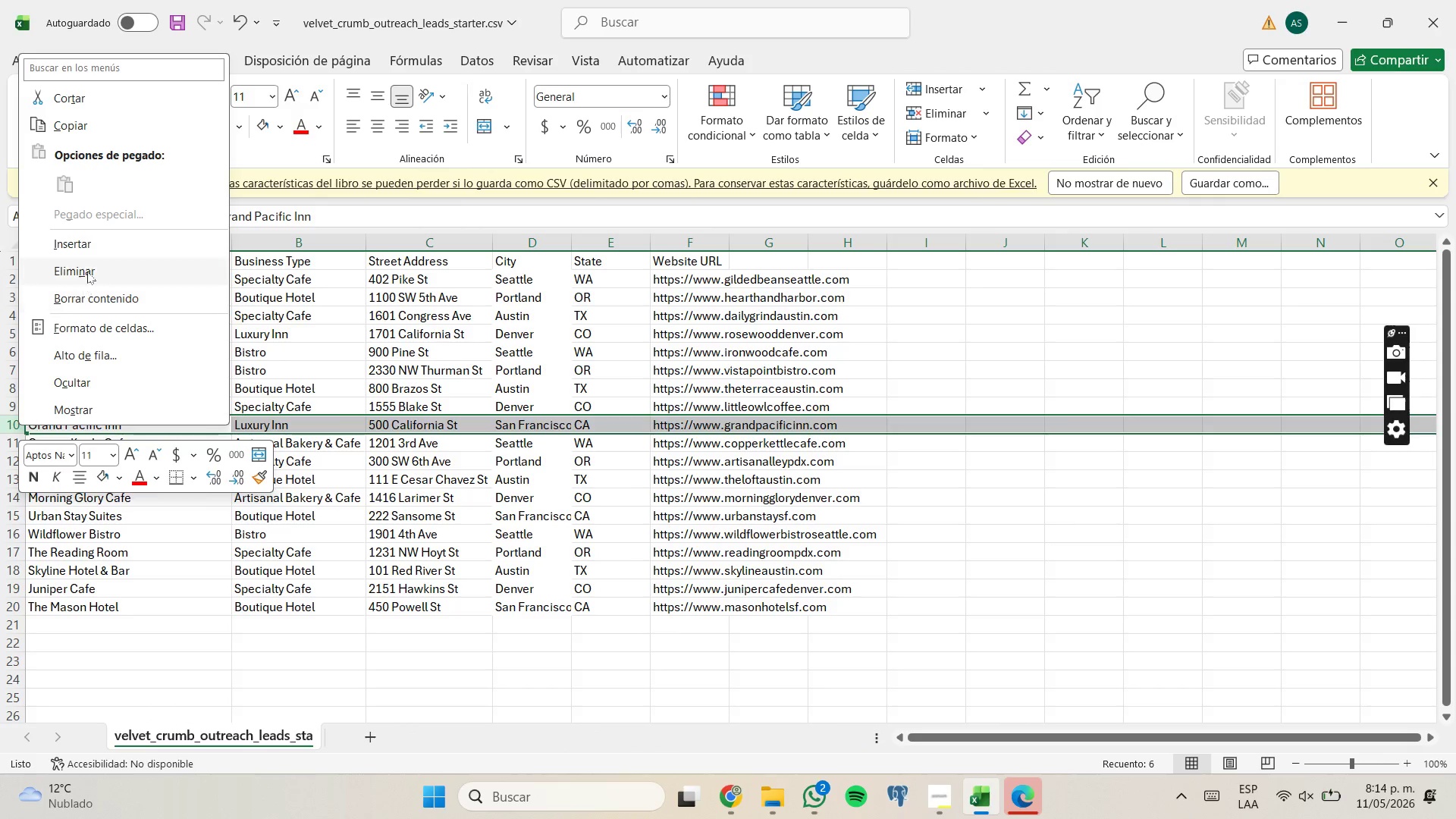 
left_click([87, 268])
 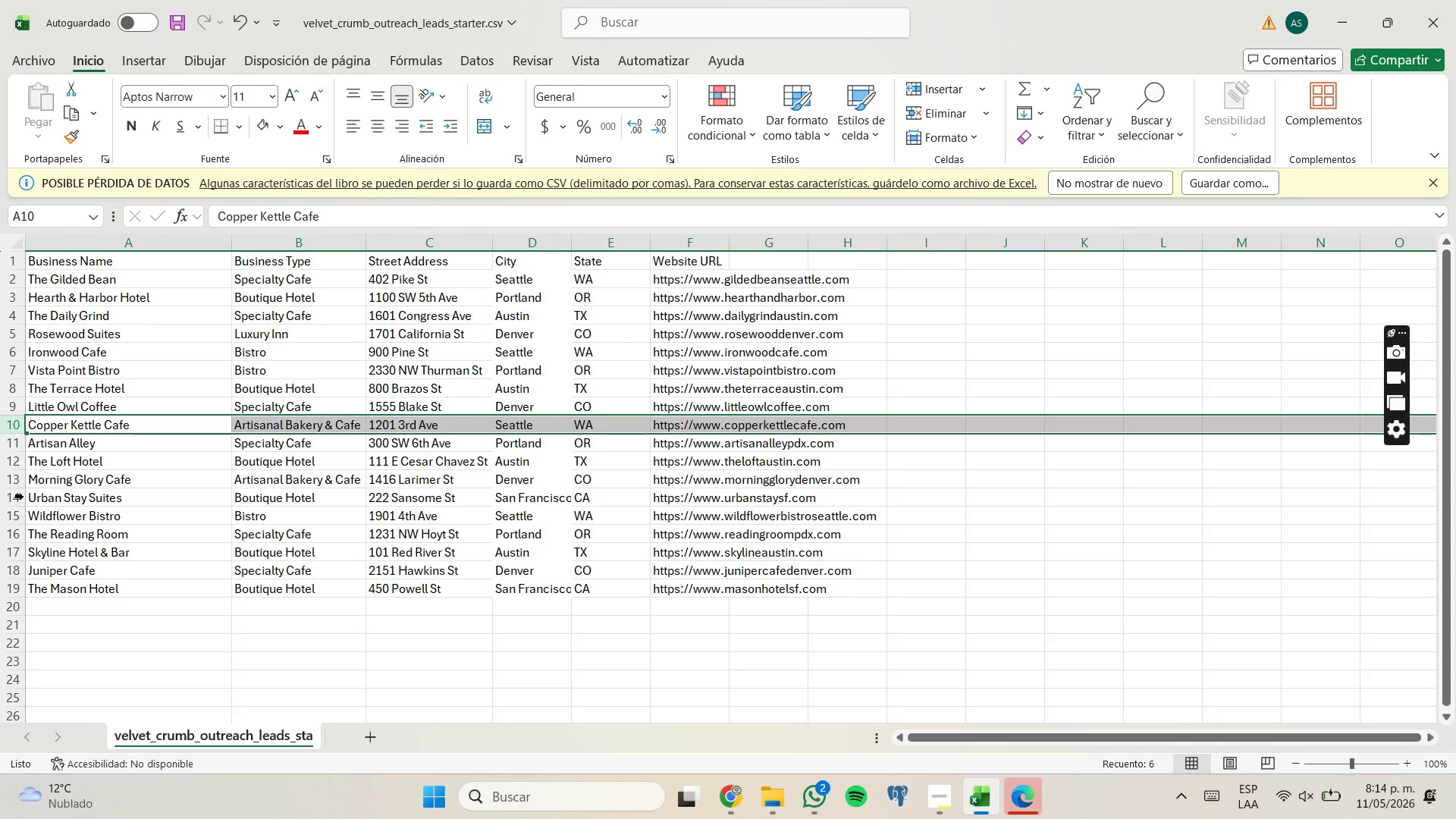 
right_click([19, 497])
 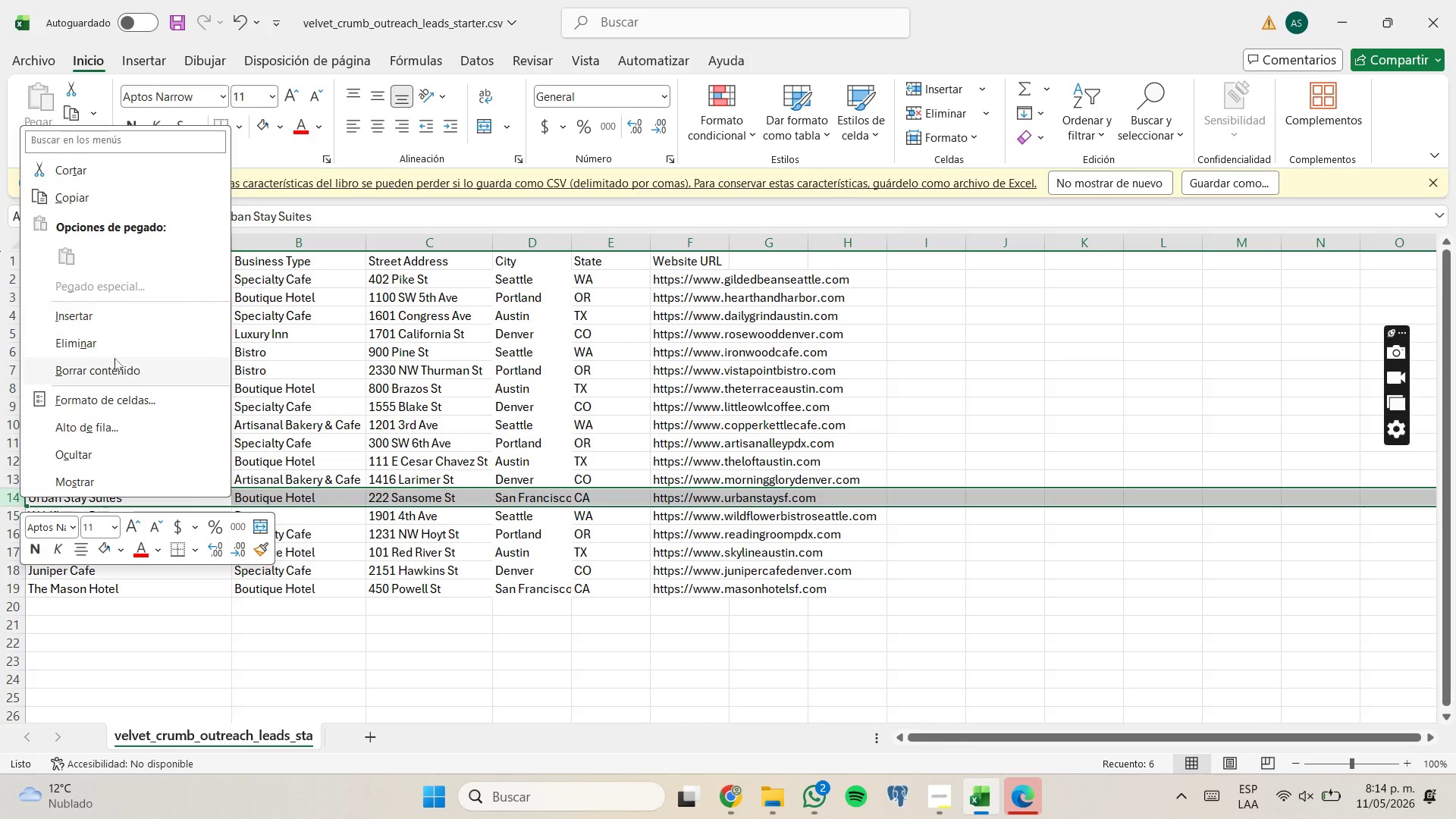 
left_click([114, 346])
 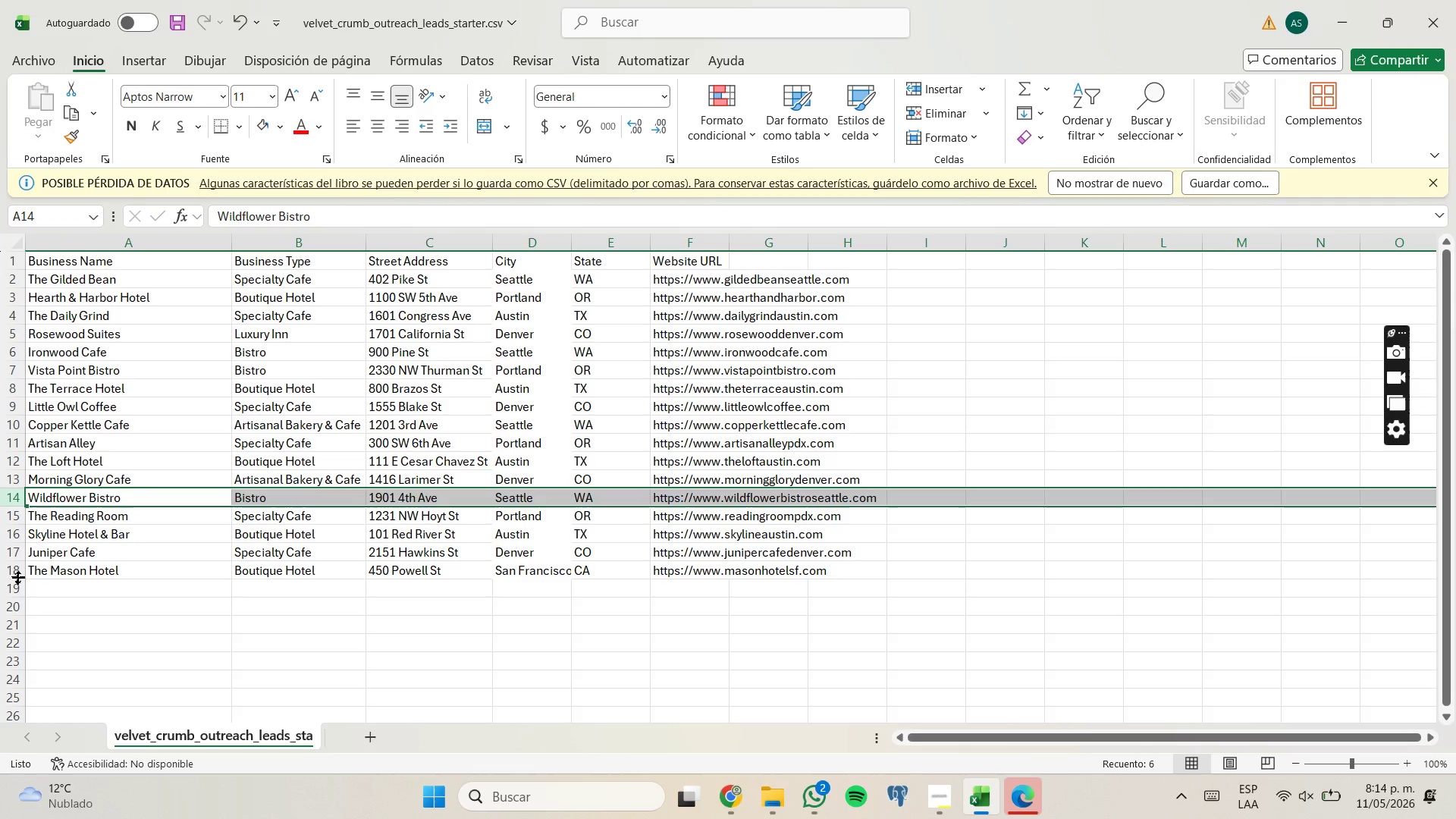 
right_click([17, 572])
 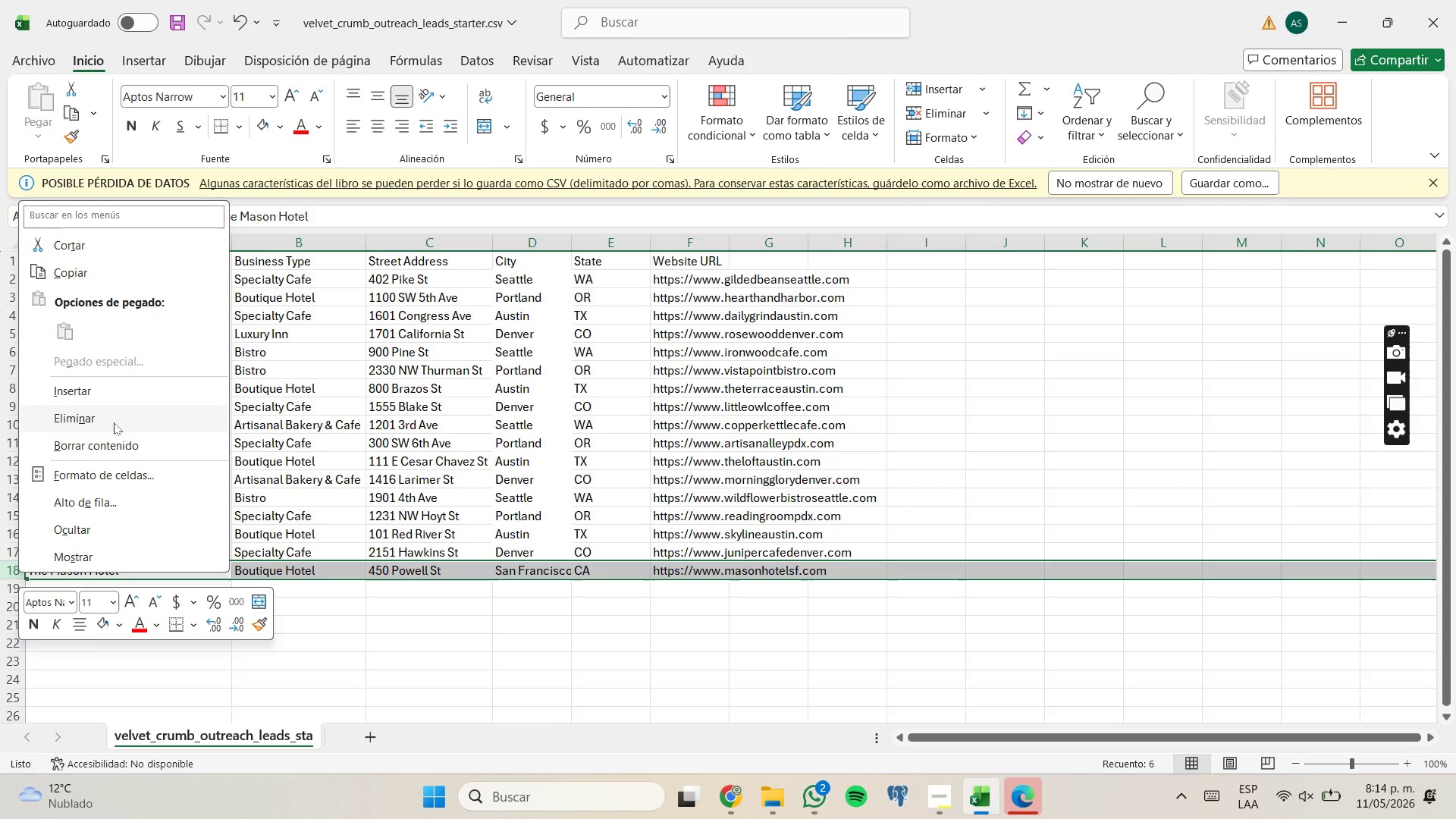 
left_click([114, 417])
 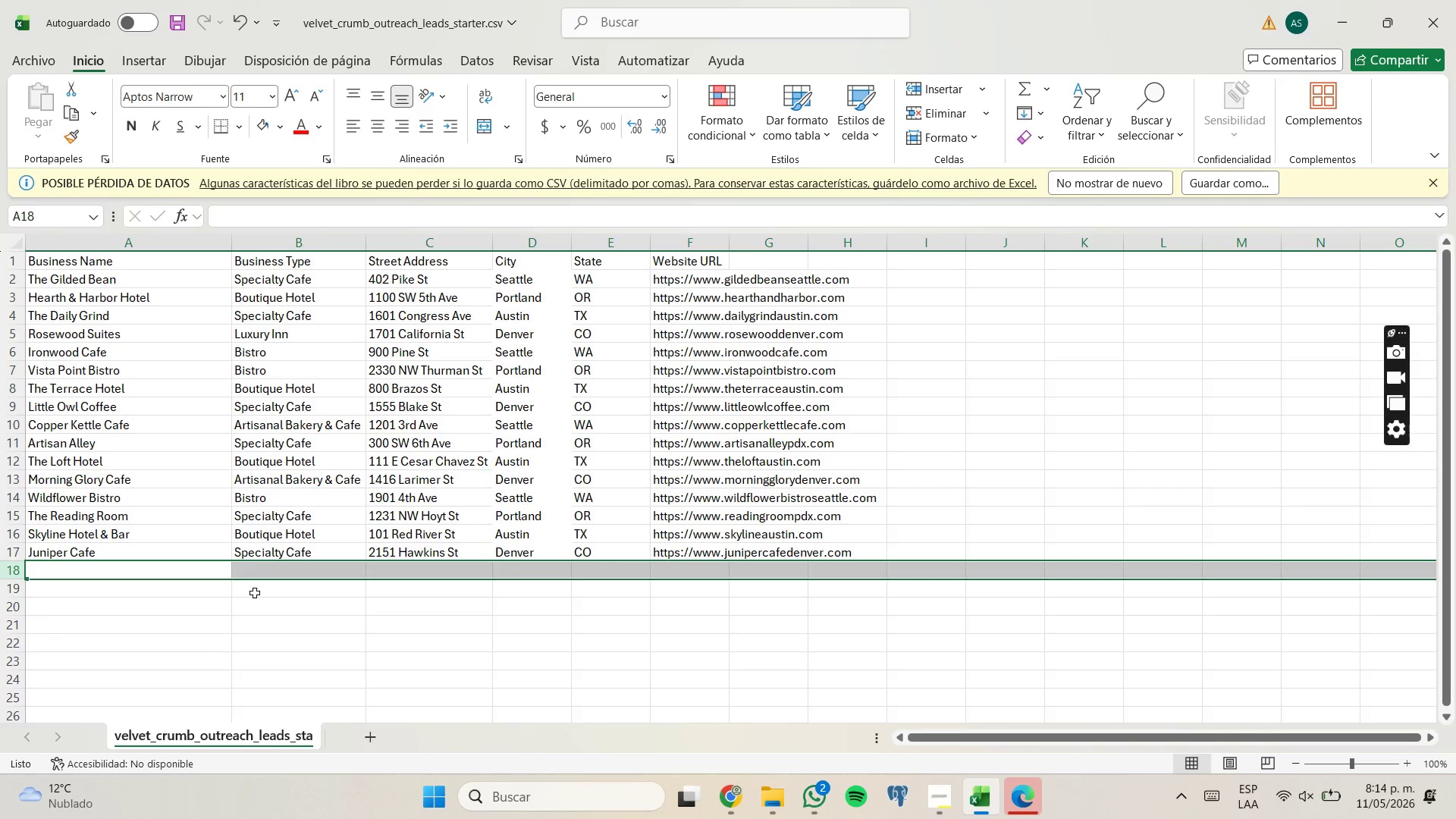 
left_click([257, 608])
 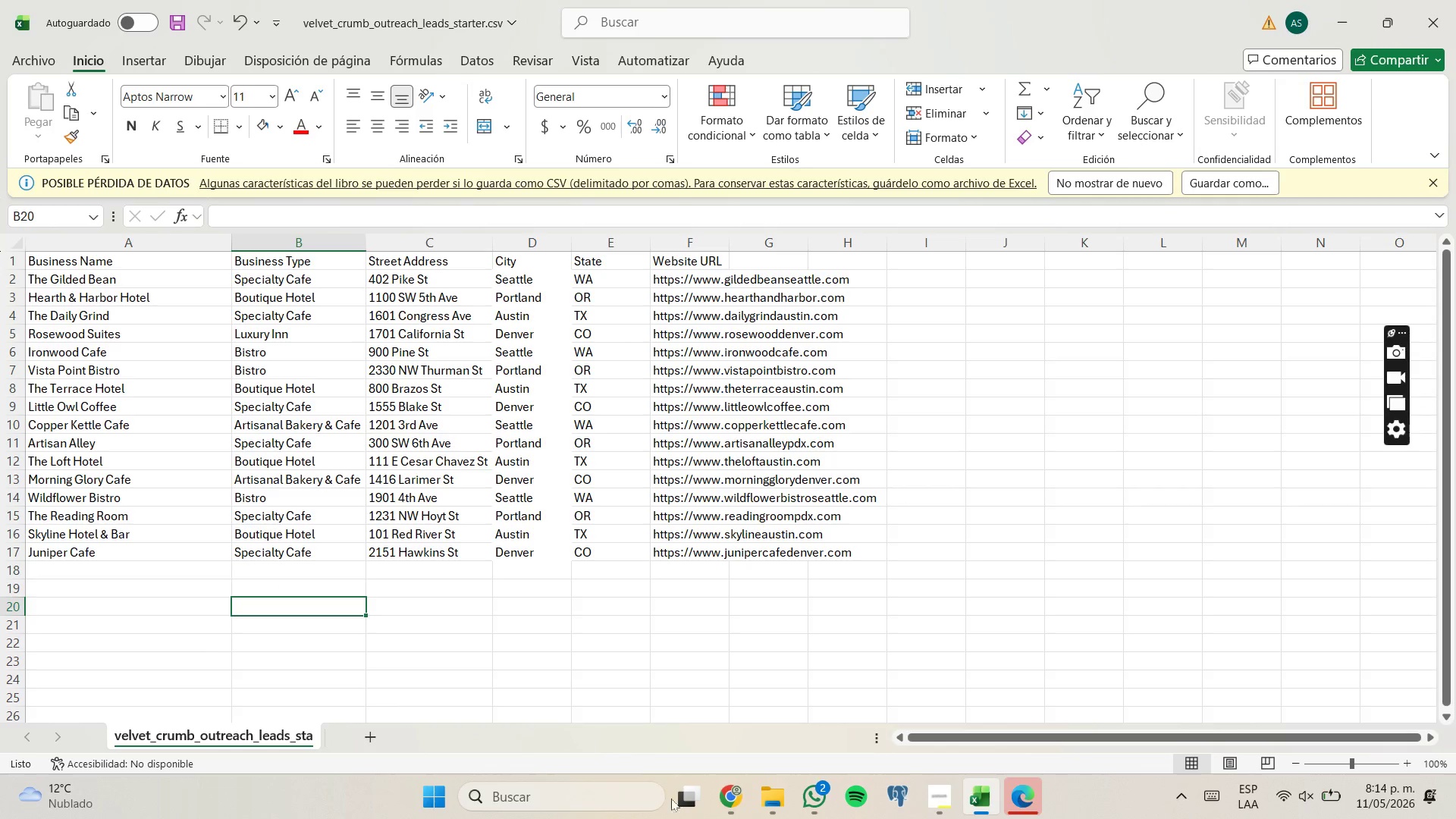 
left_click([726, 806])
 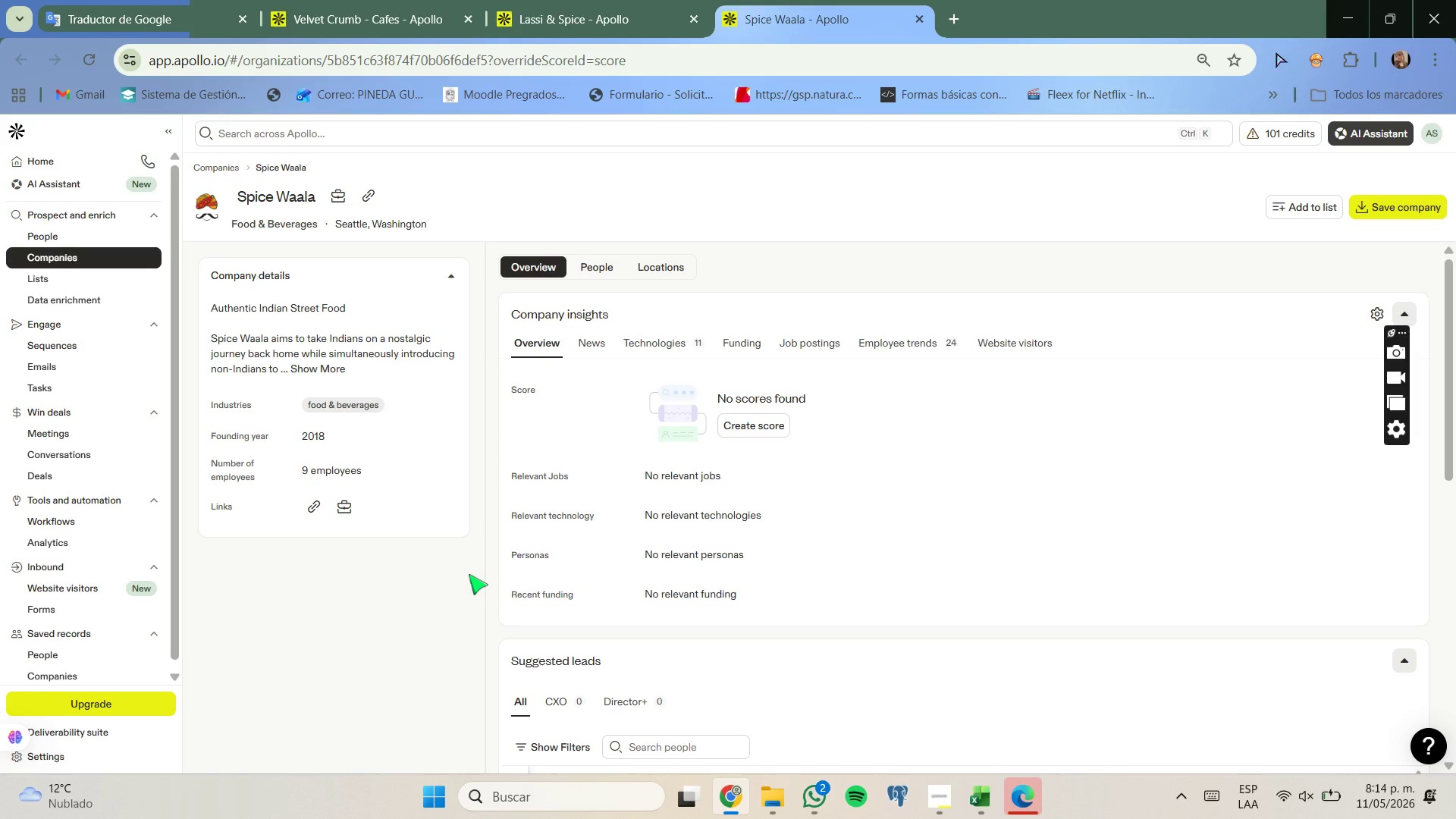 
wait(12.5)
 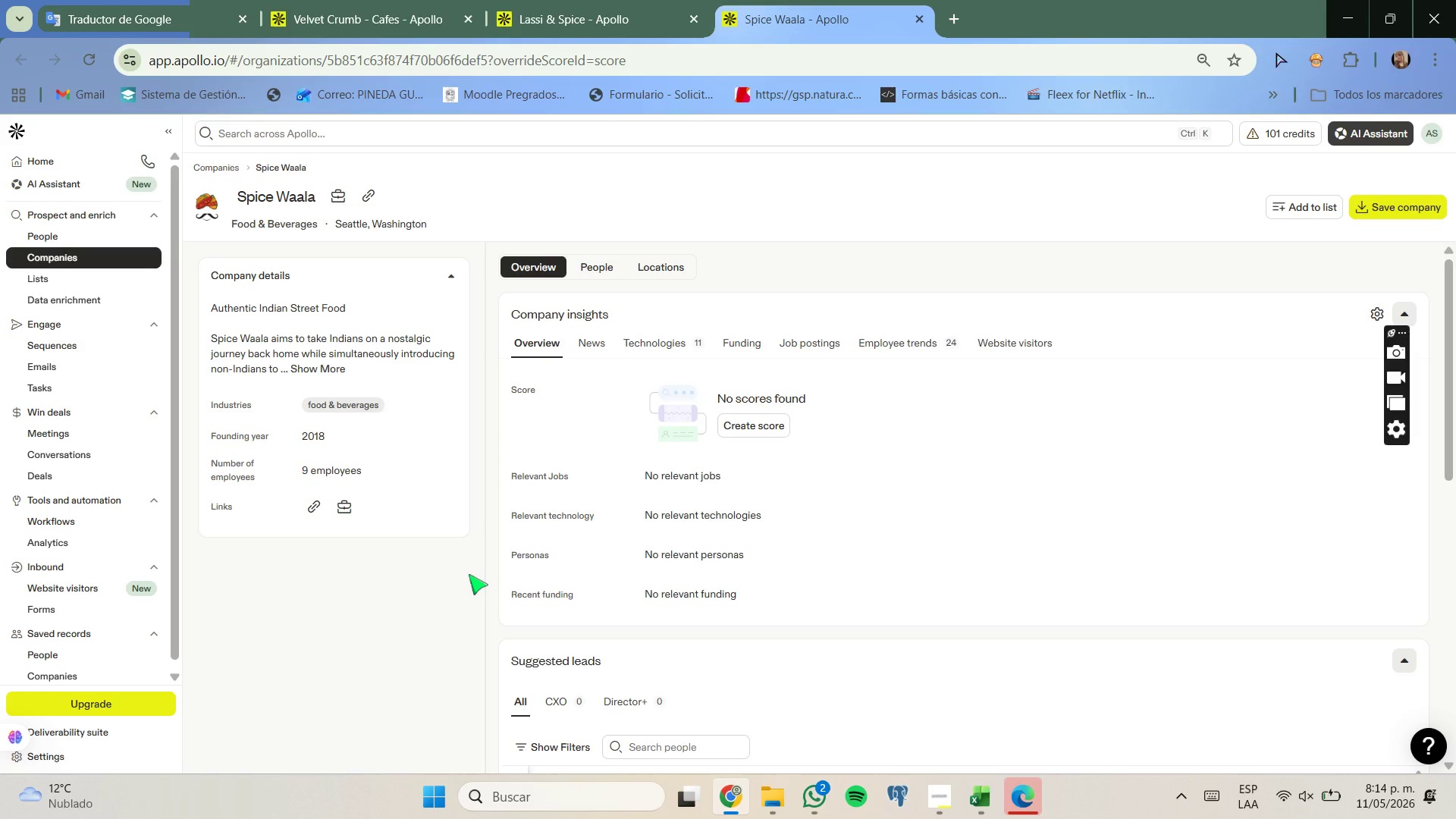 
left_click([119, 278])
 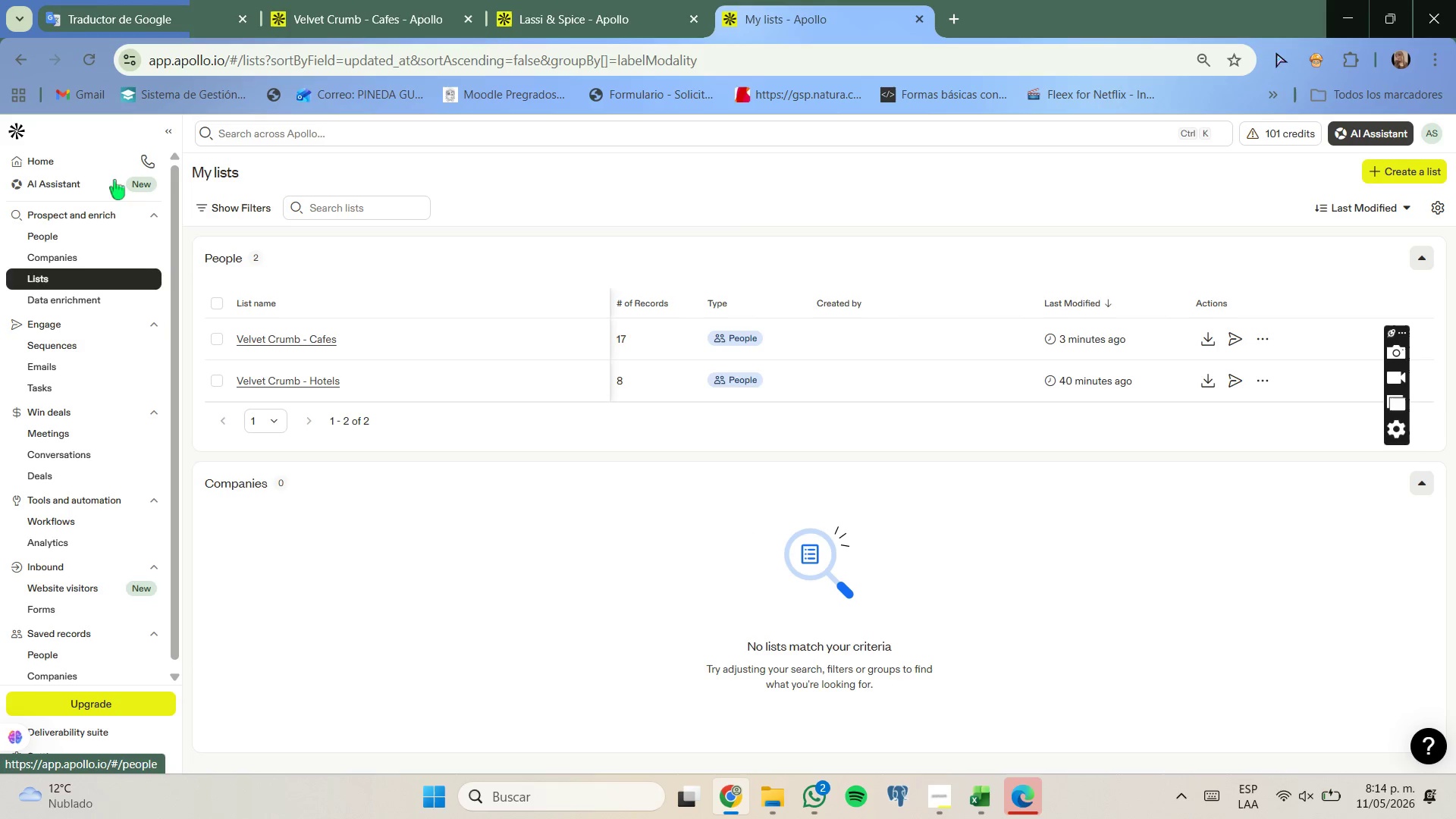 
double_click([154, 14])
 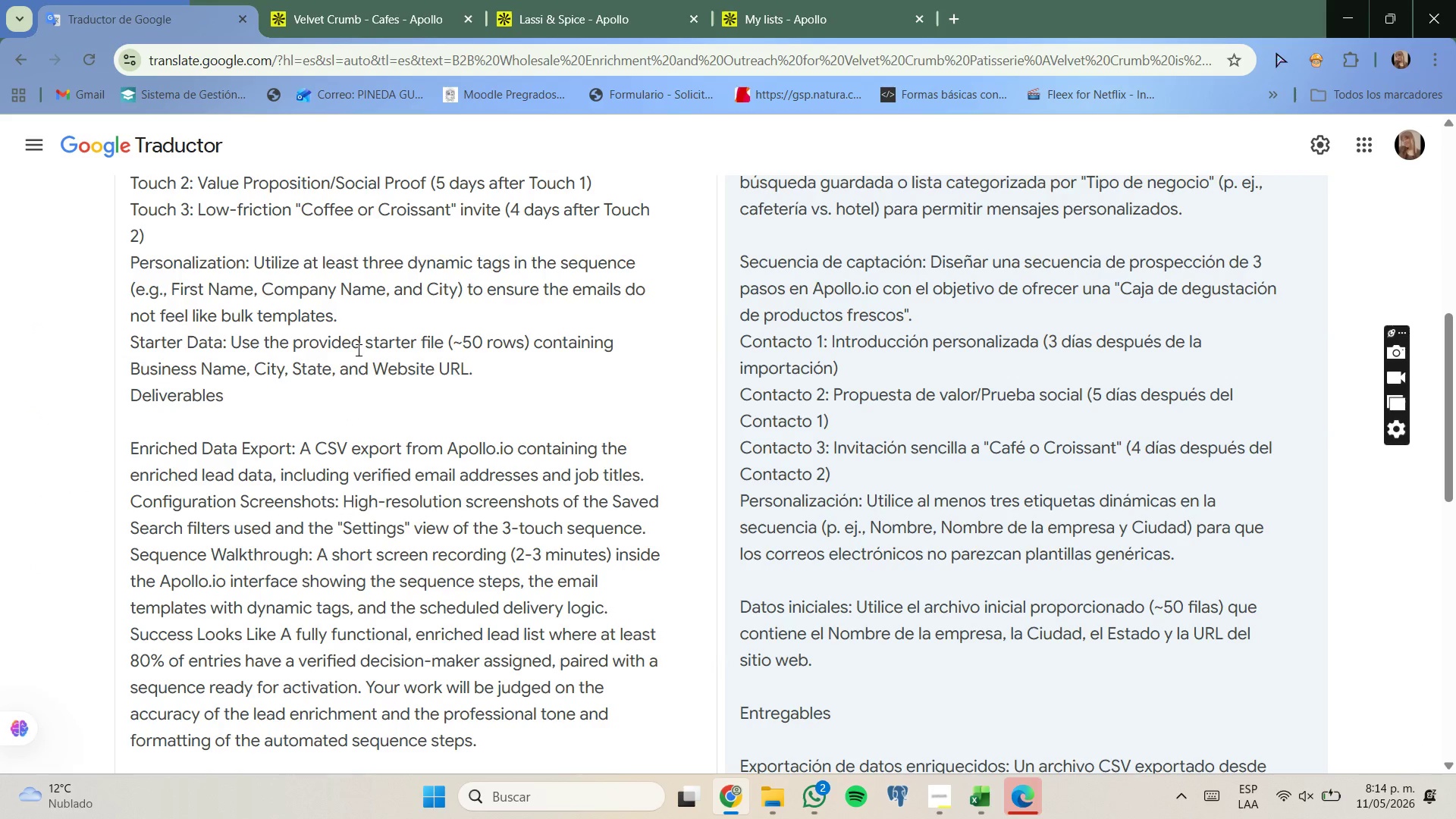 
scroll: coordinate [993, 413], scroll_direction: down, amount: 6.0
 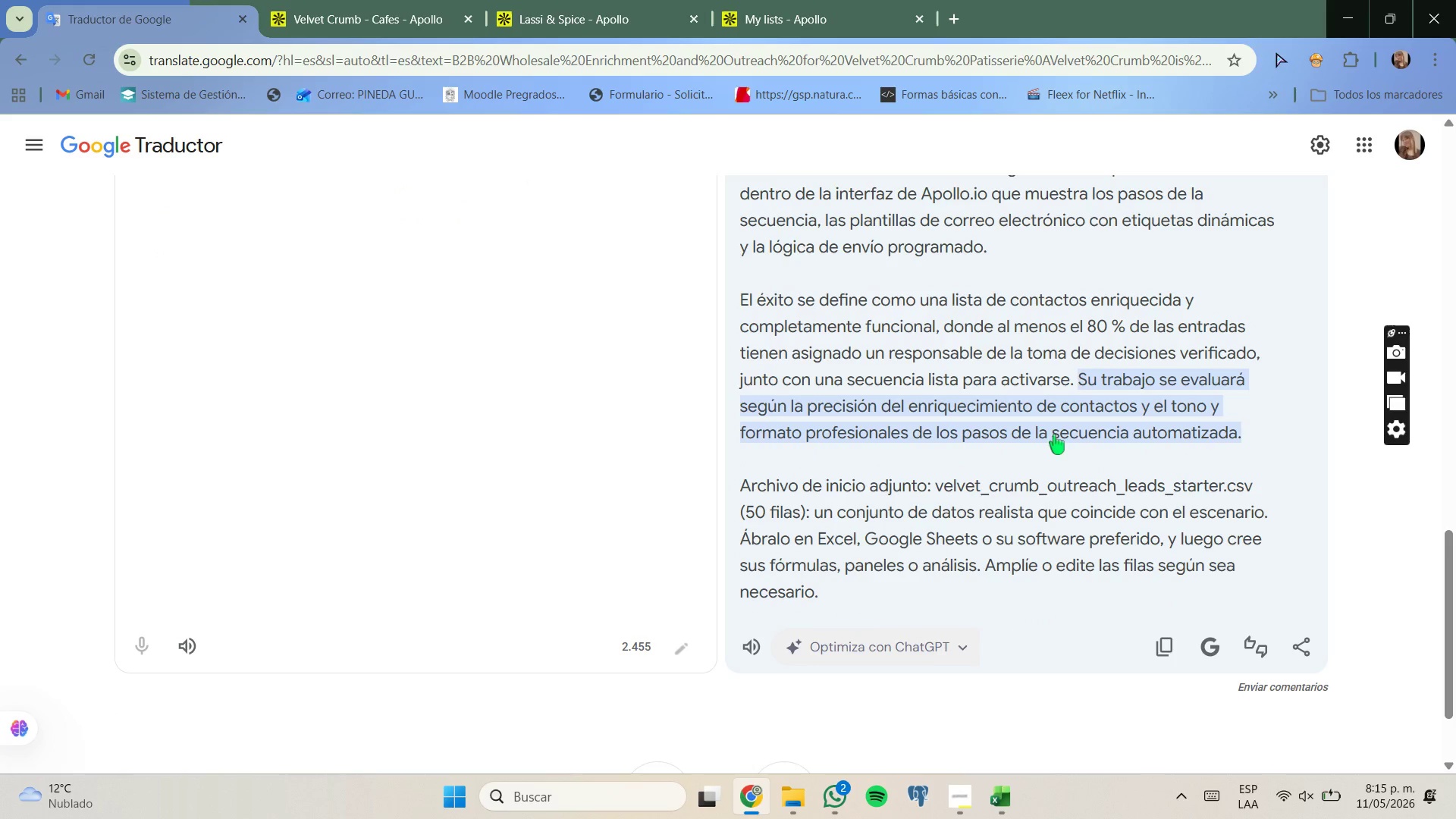 
wait(6.38)
 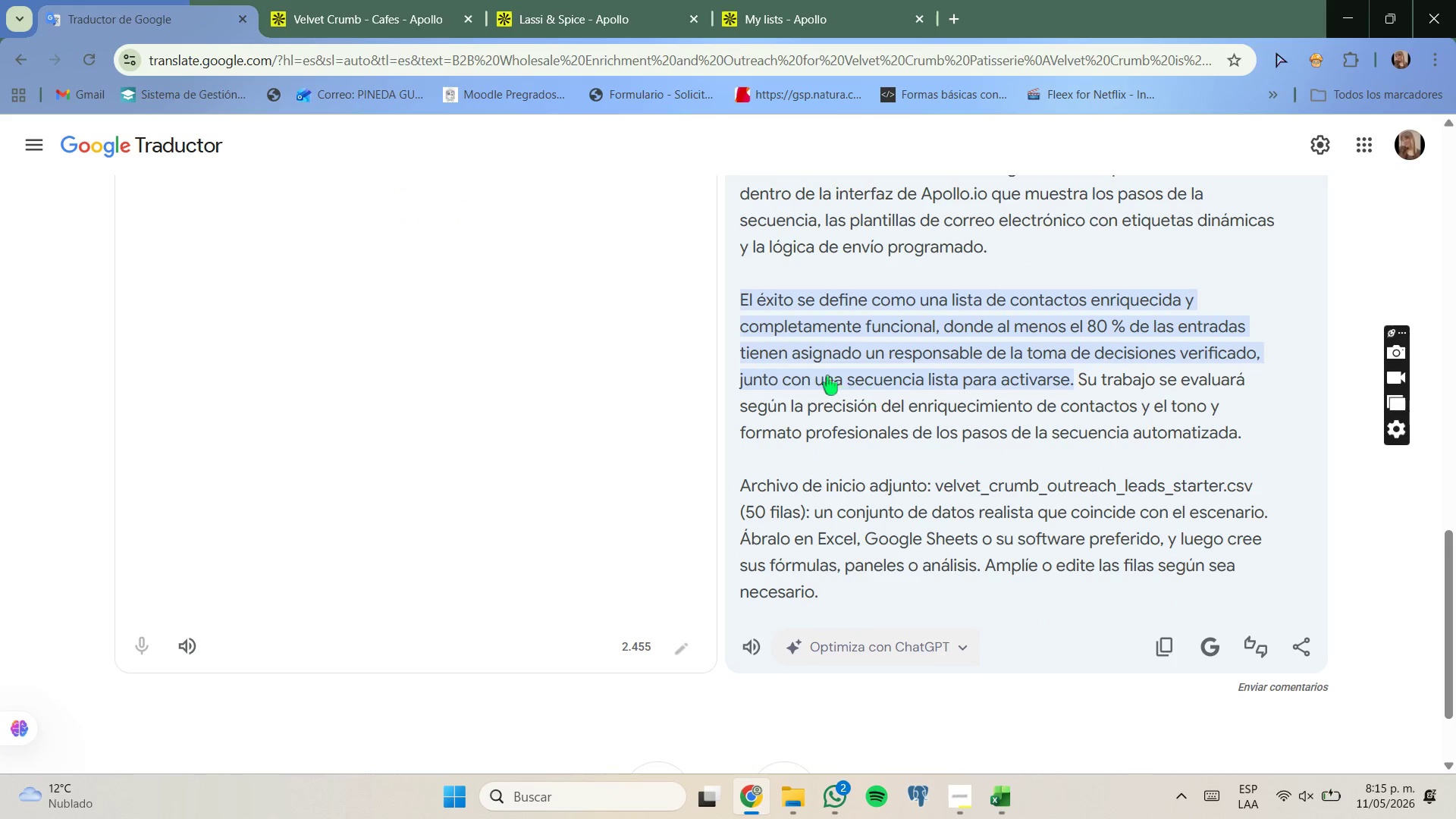 
scroll: coordinate [903, 472], scroll_direction: none, amount: 0.0
 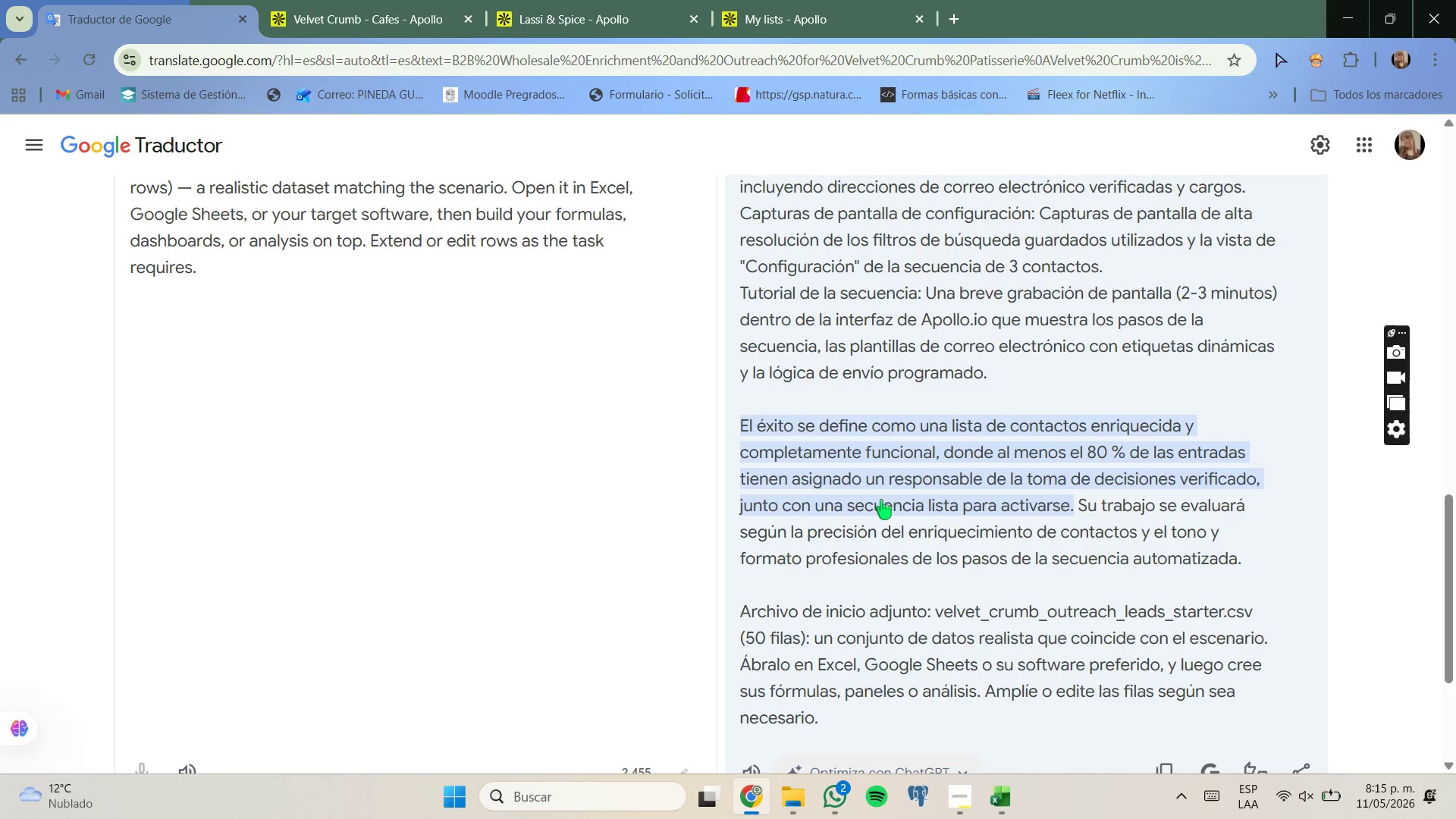 
scroll: coordinate [881, 500], scroll_direction: up, amount: 2.0
 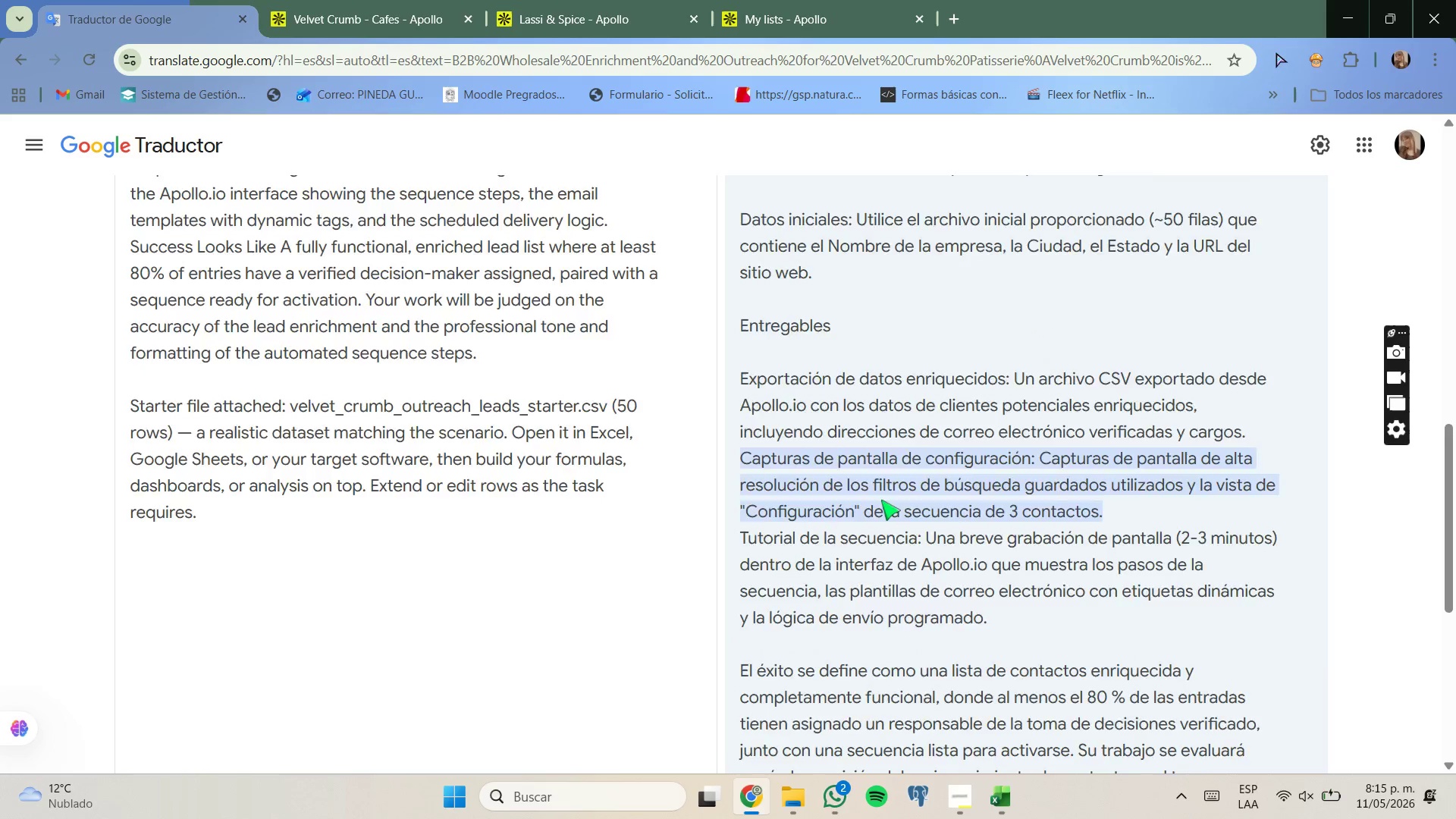 
scroll: coordinate [881, 500], scroll_direction: none, amount: 0.0
 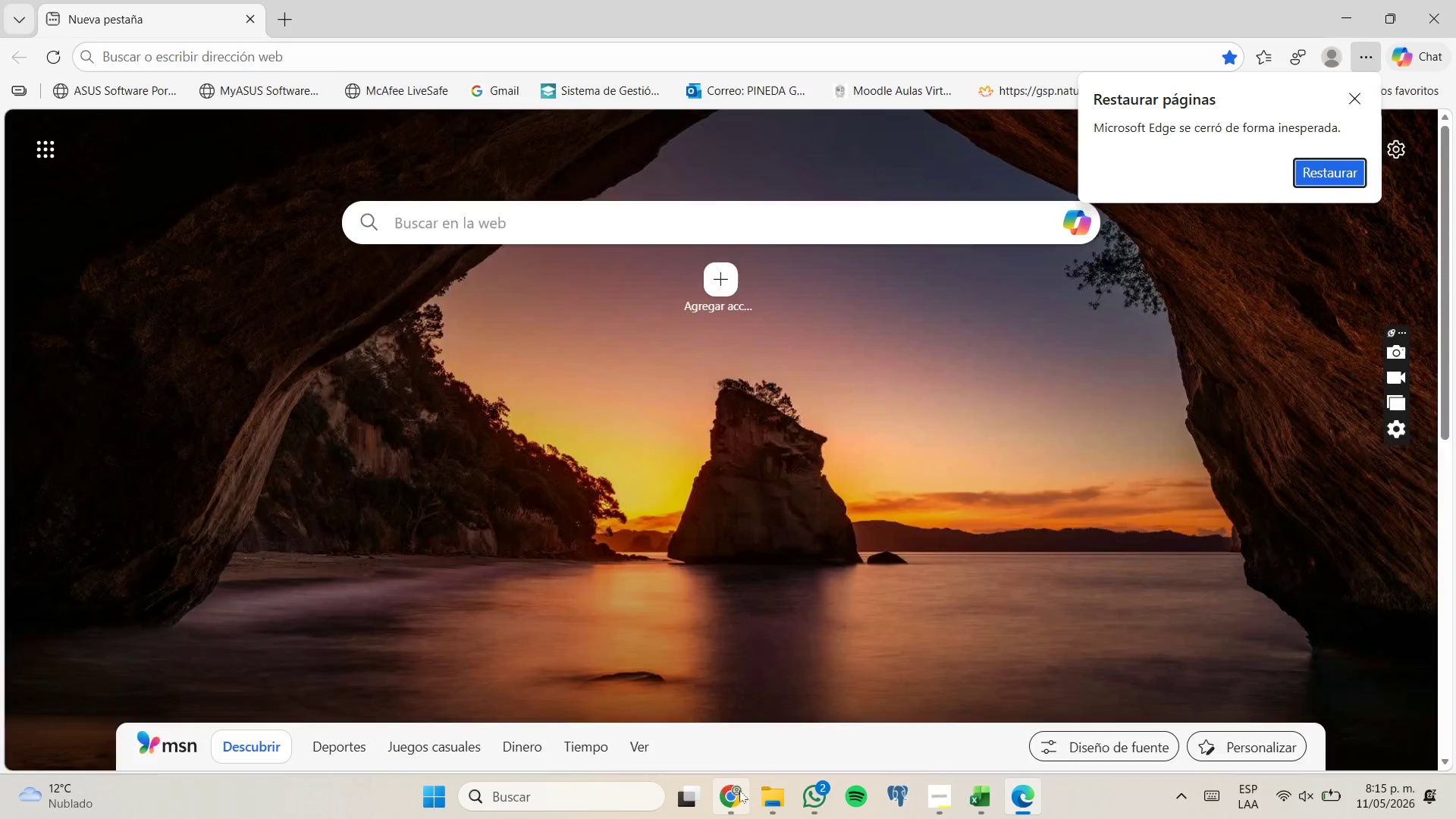 
left_click([743, 735])
 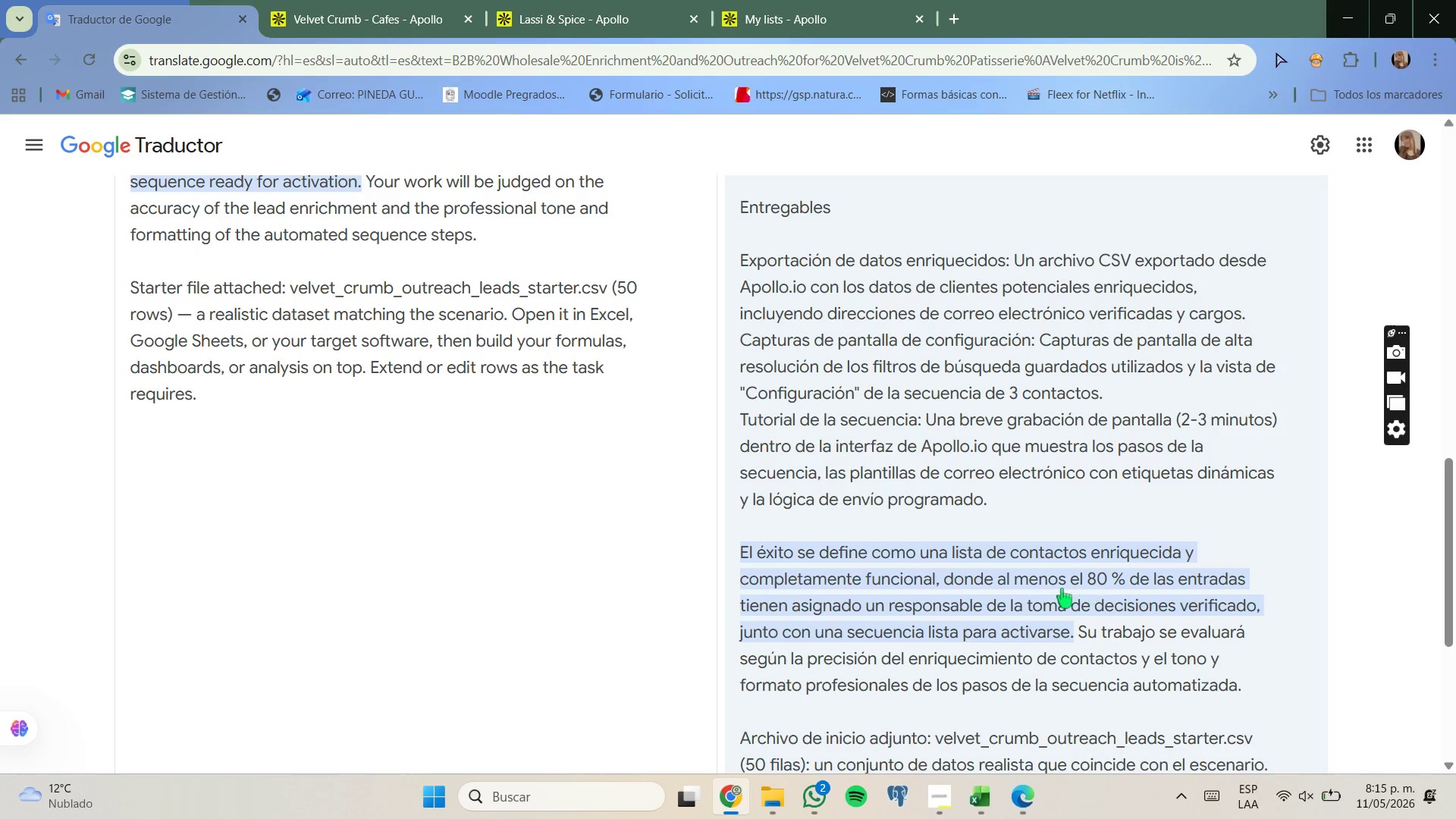 
scroll: coordinate [959, 591], scroll_direction: none, amount: 0.0
 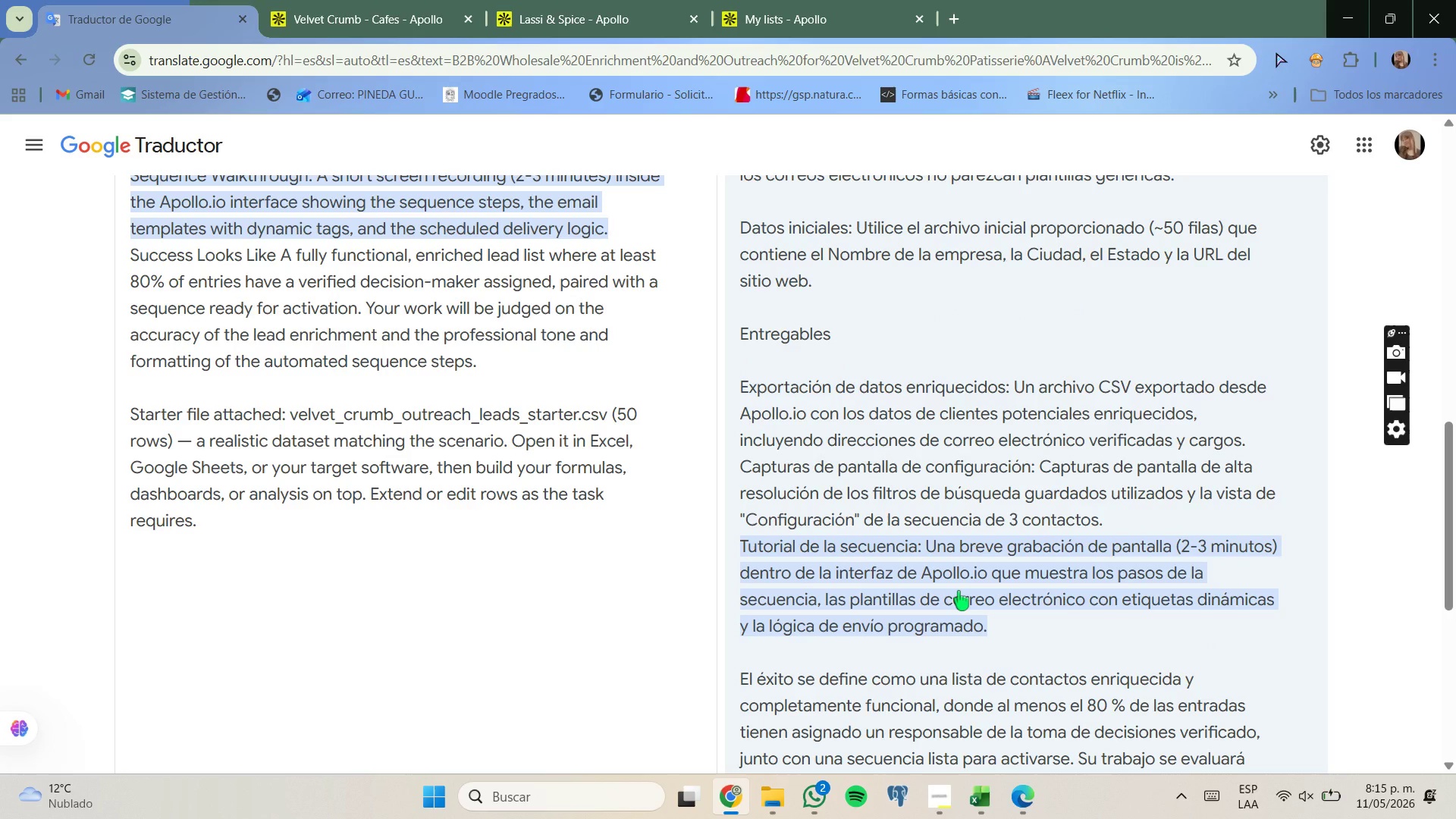 
wait(8.92)
 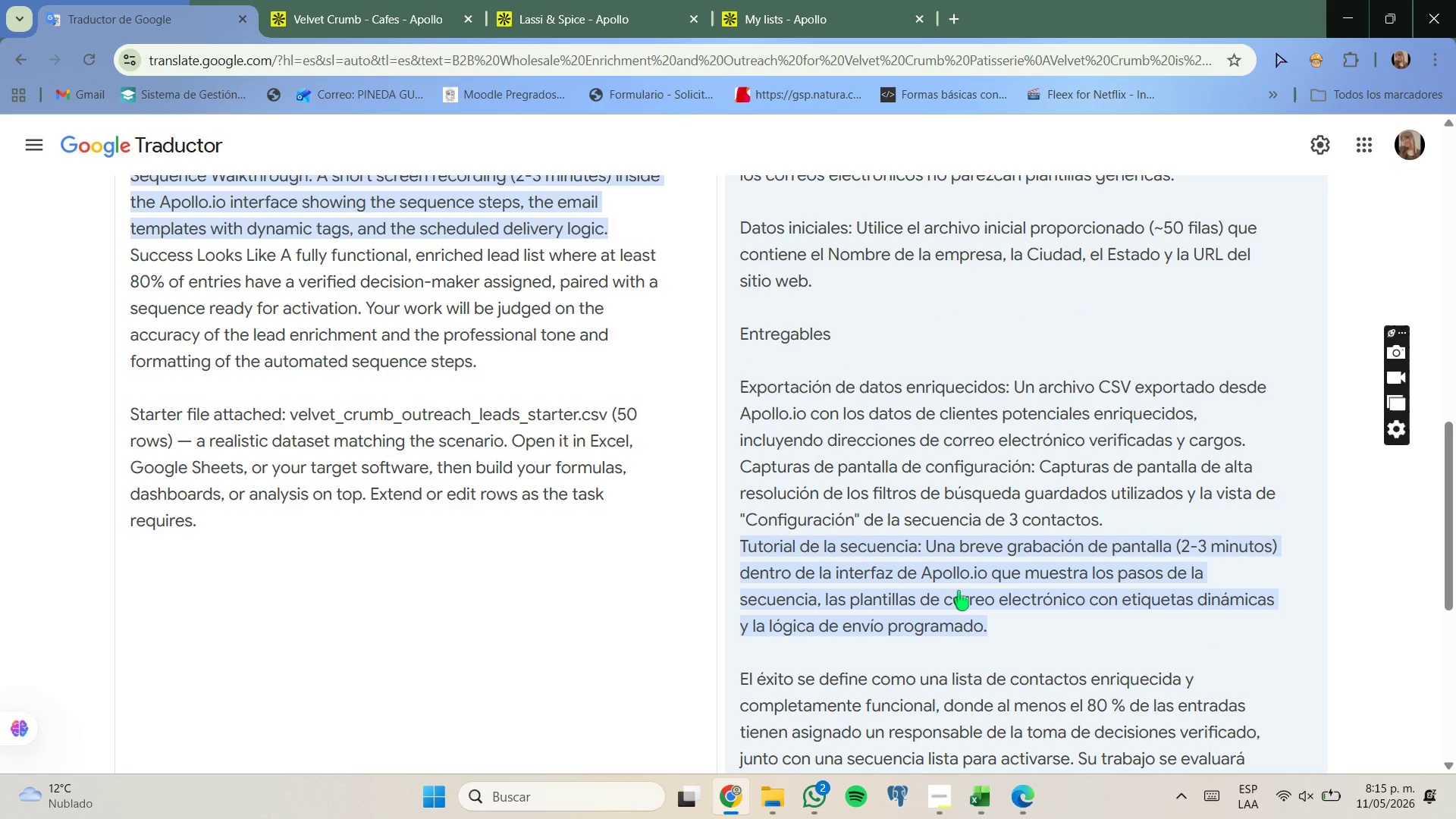 
scroll: coordinate [866, 543], scroll_direction: up, amount: 5.0
 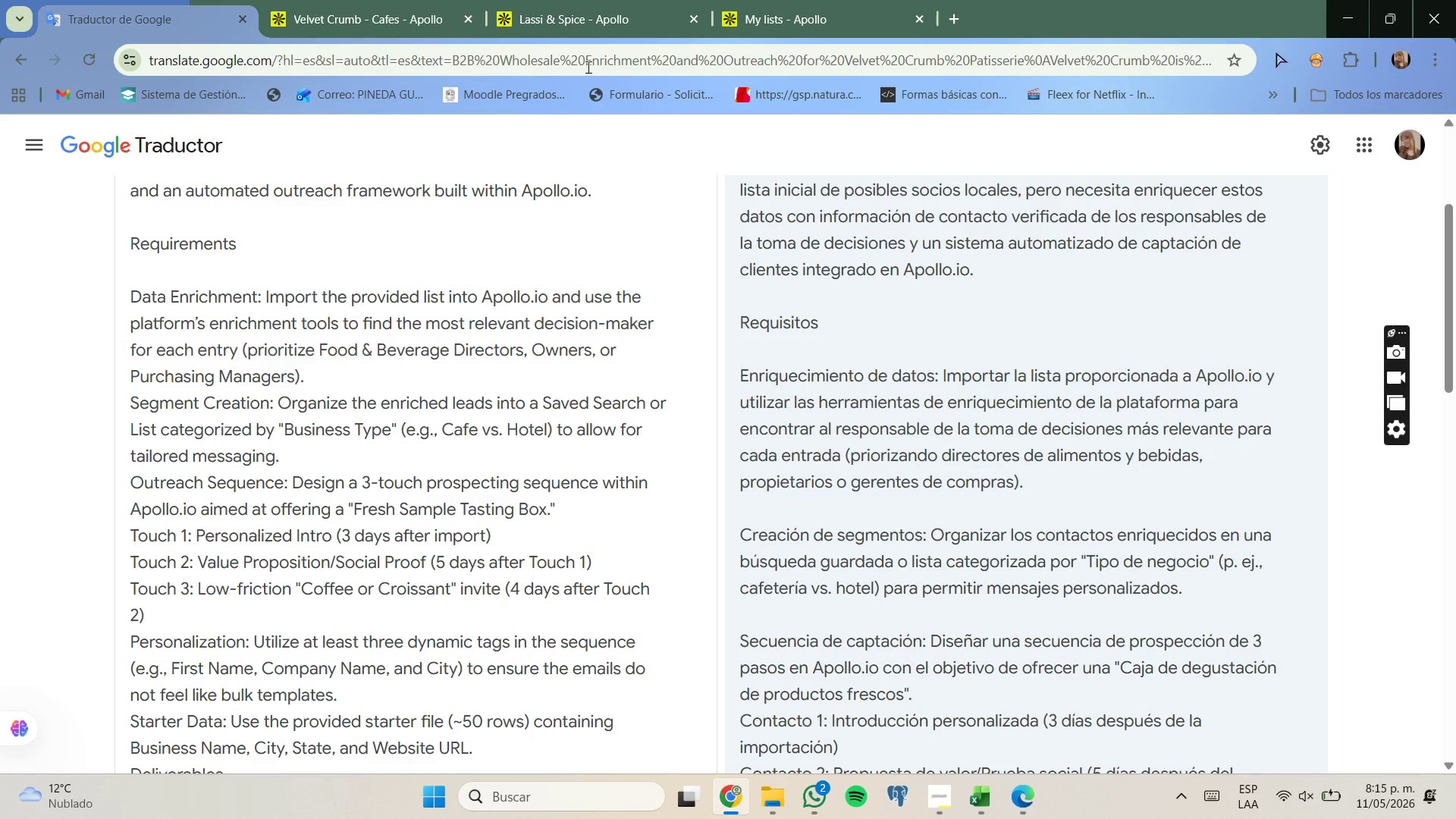 
left_click([581, 0])
 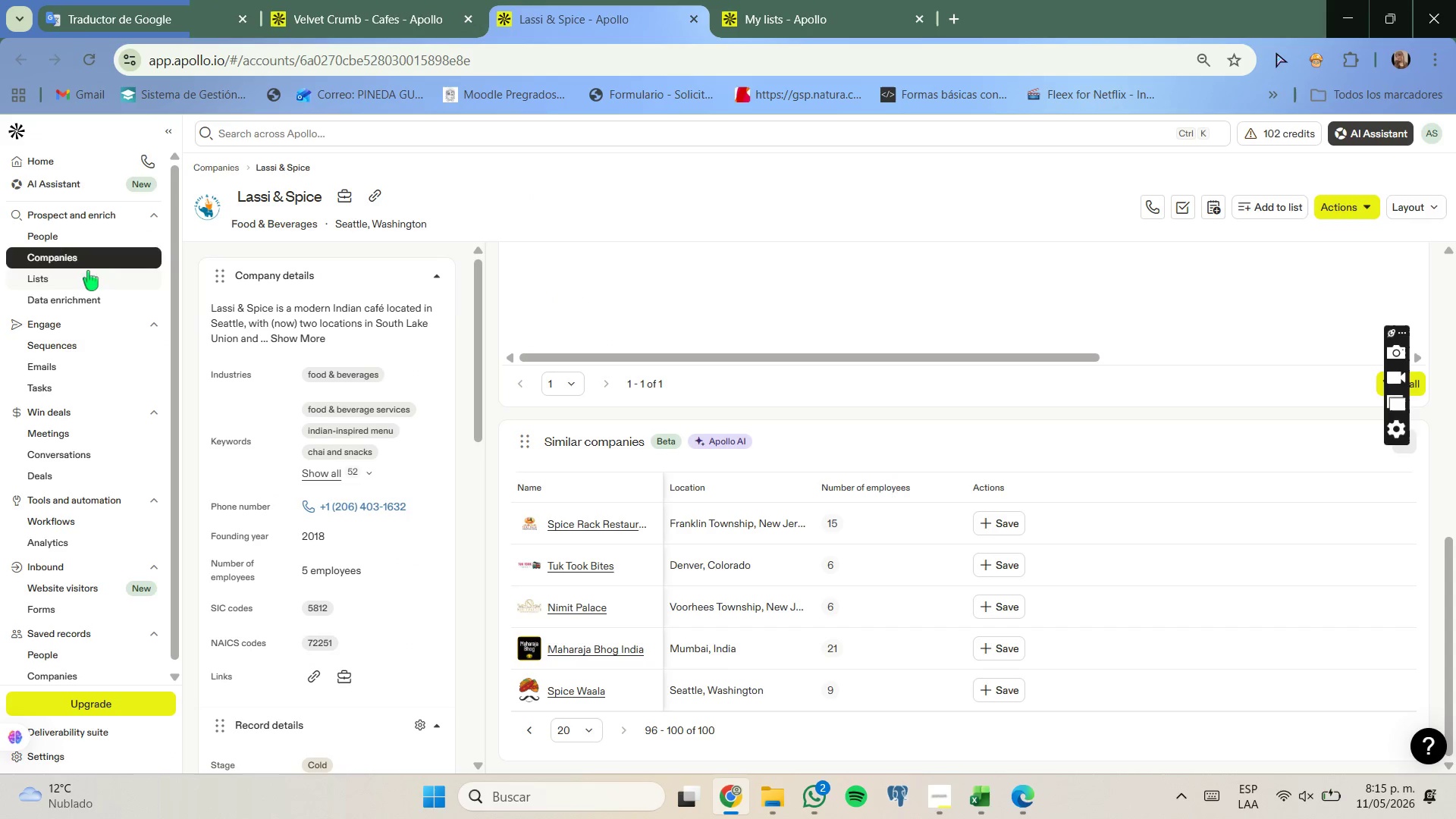 
left_click([82, 238])
 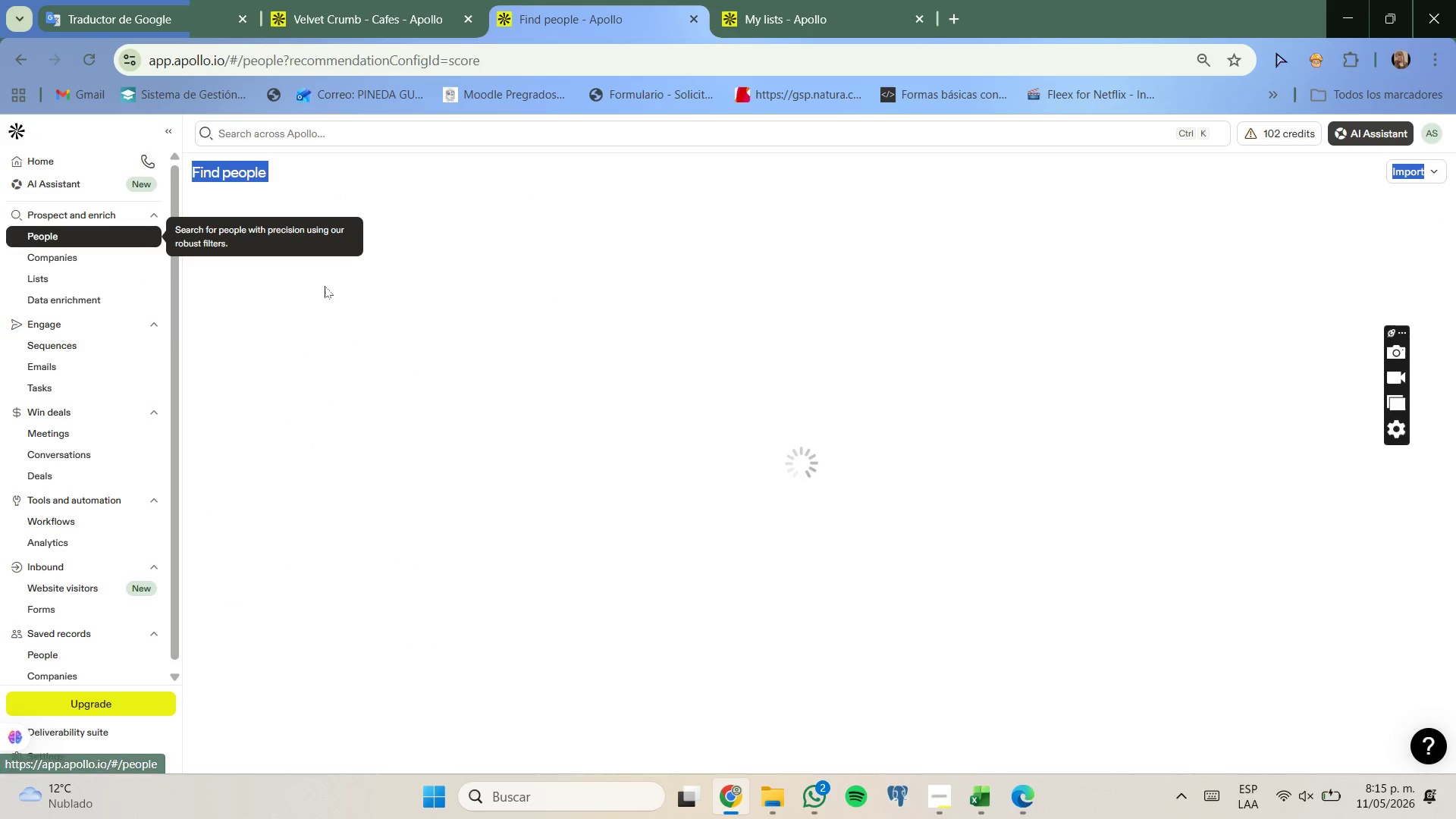 
mouse_move([368, 362])
 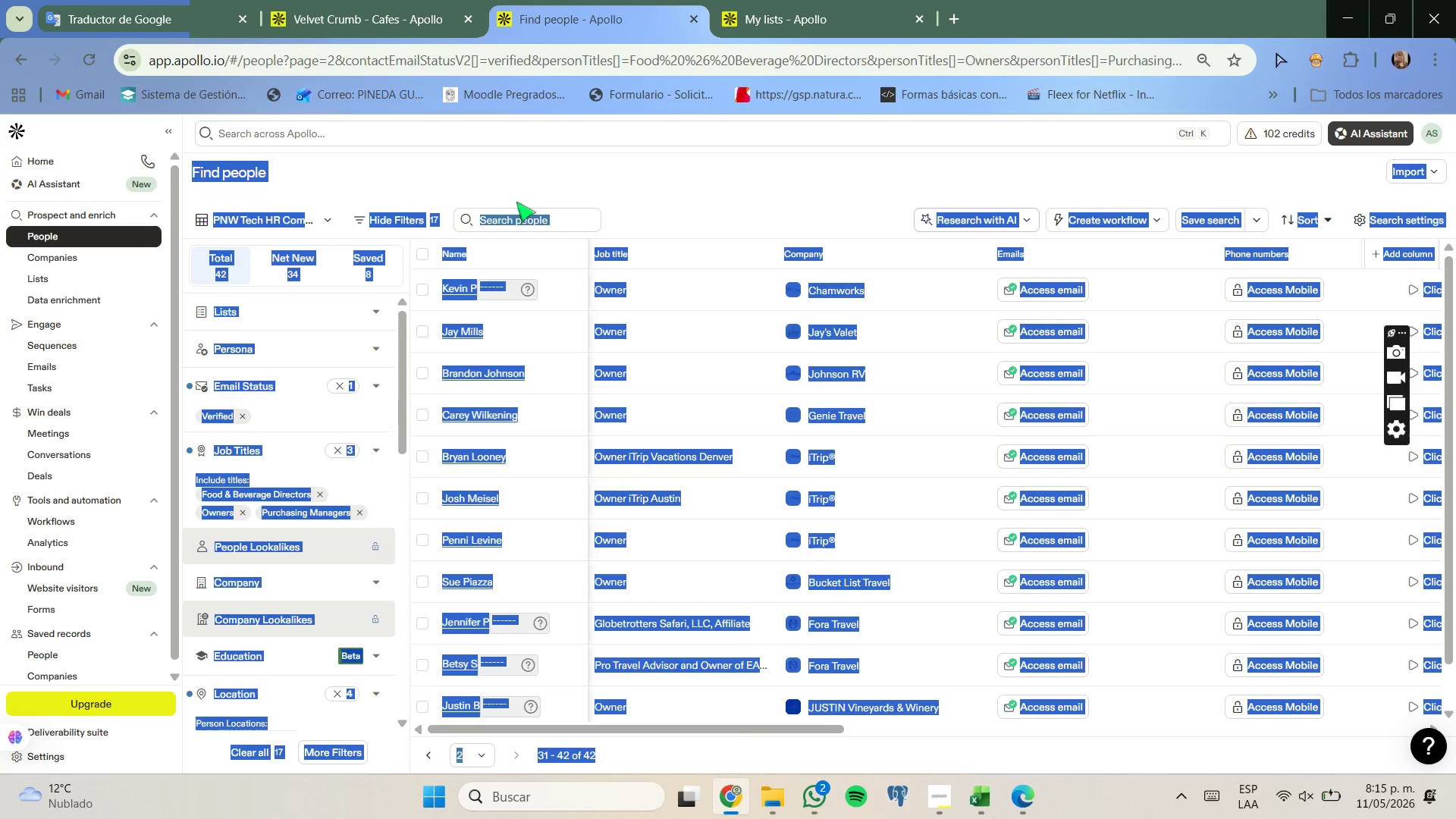 
left_click([522, 182])
 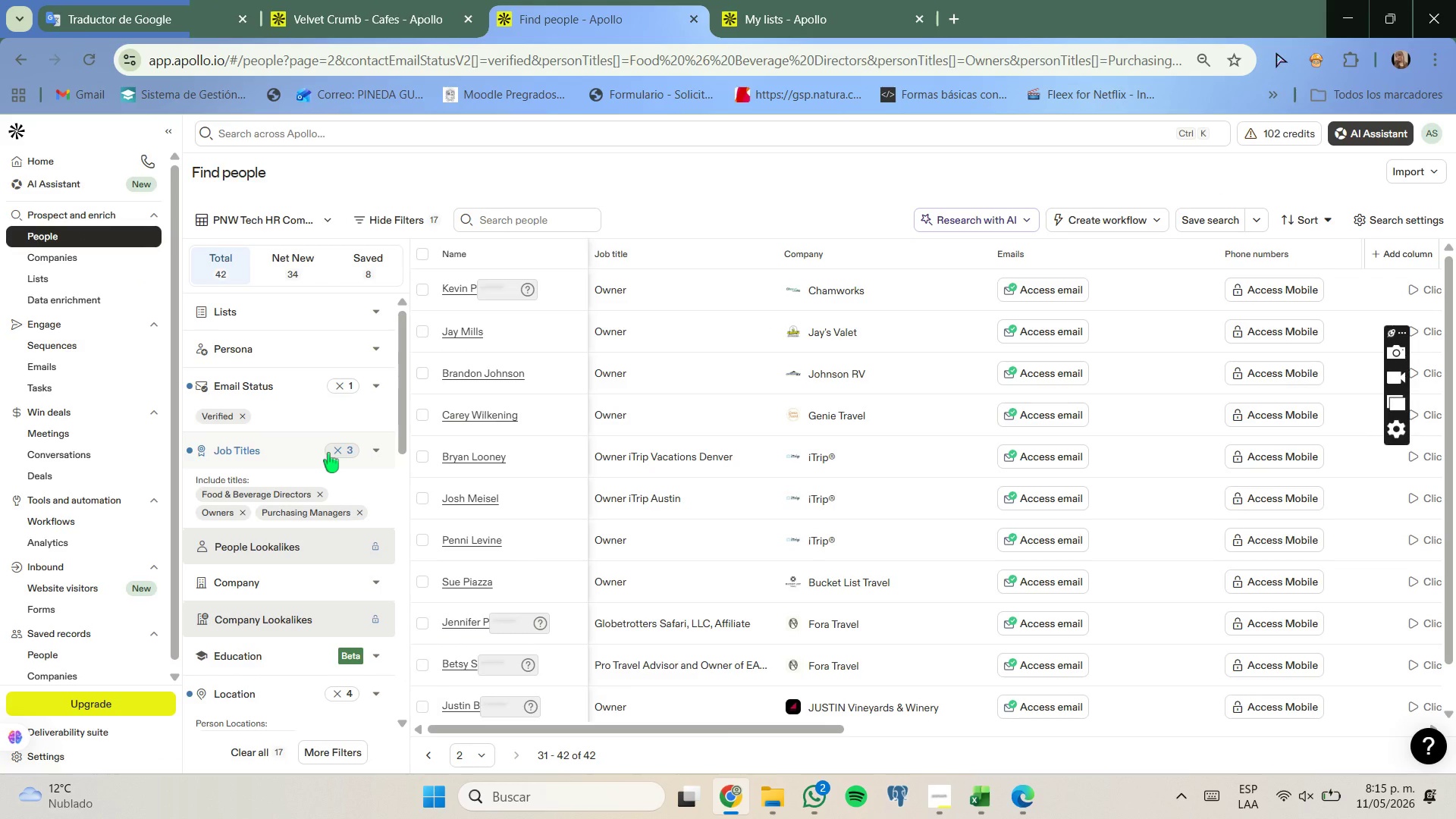 
scroll: coordinate [328, 453], scroll_direction: none, amount: 0.0
 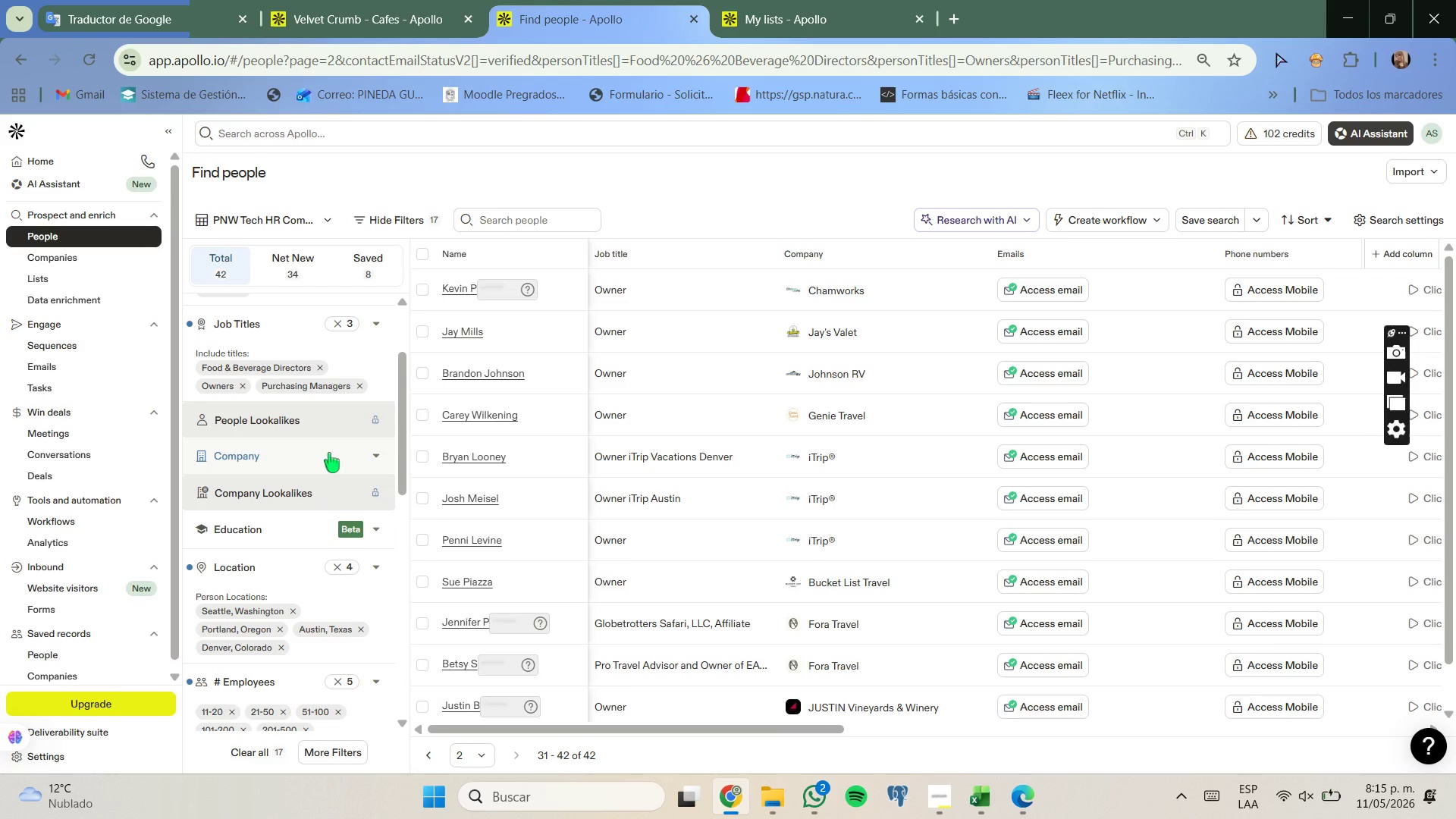 
scroll: coordinate [370, 552], scroll_direction: down, amount: 2.0
 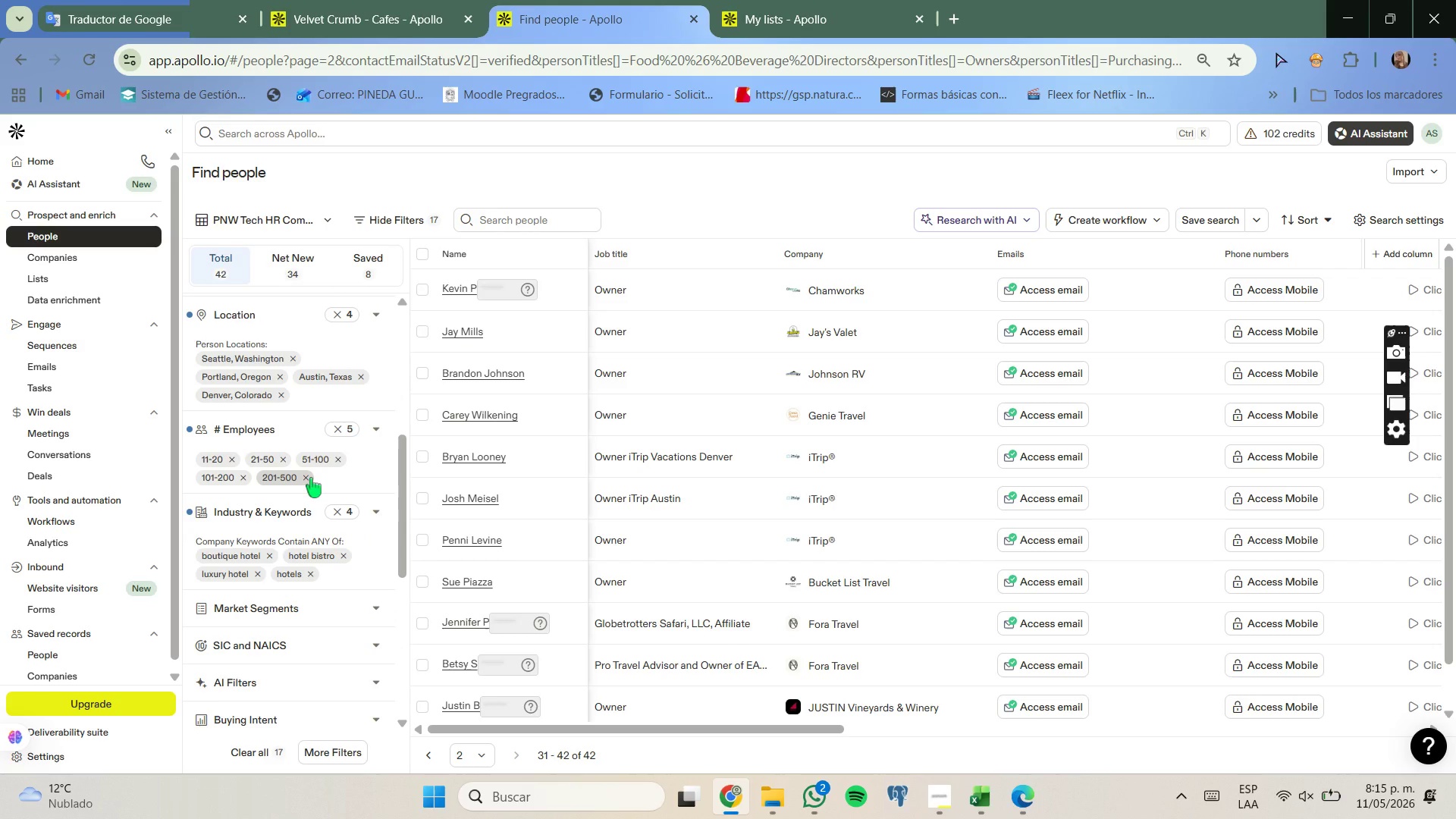 
left_click([311, 478])
 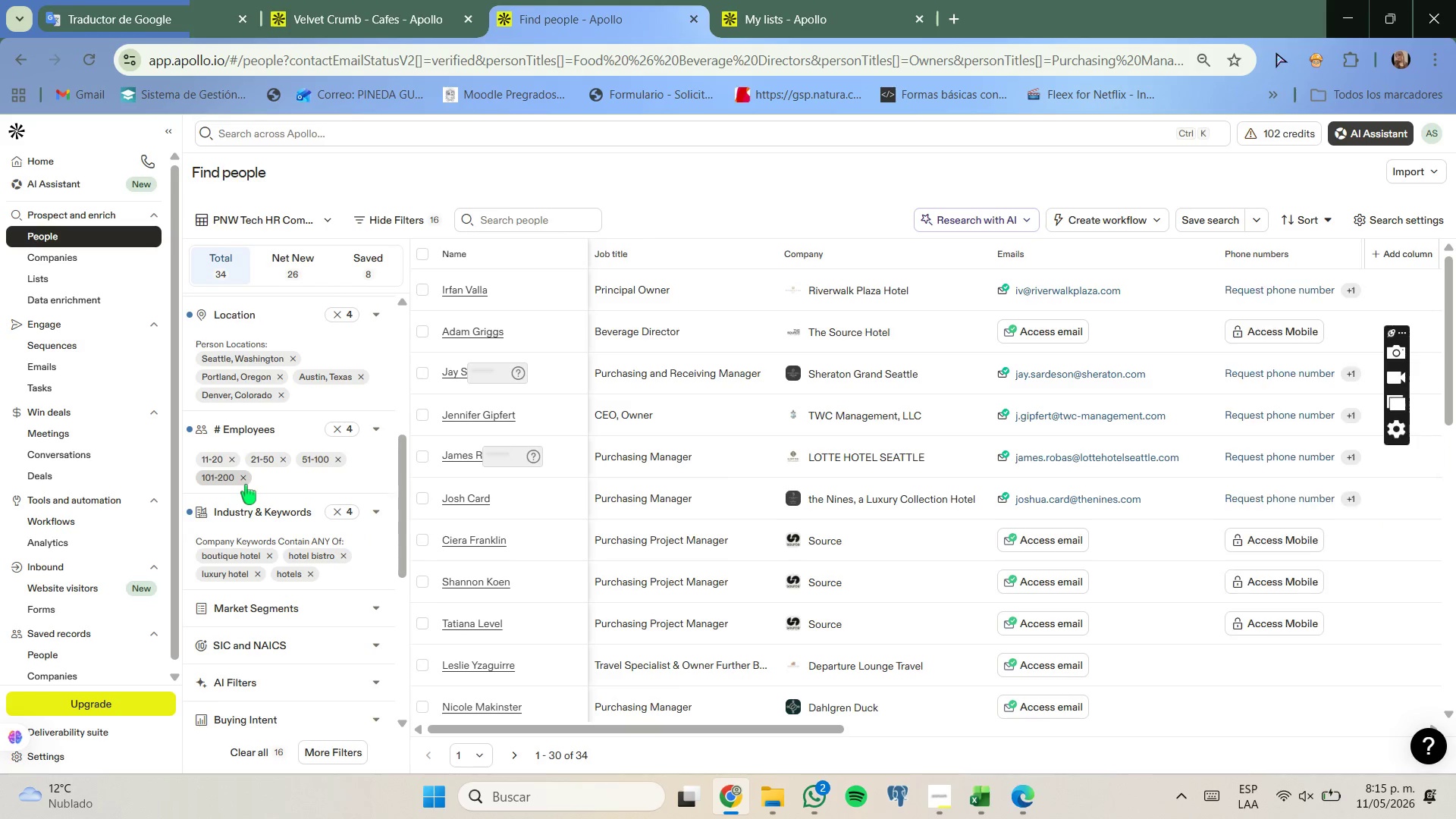 
left_click([246, 485])
 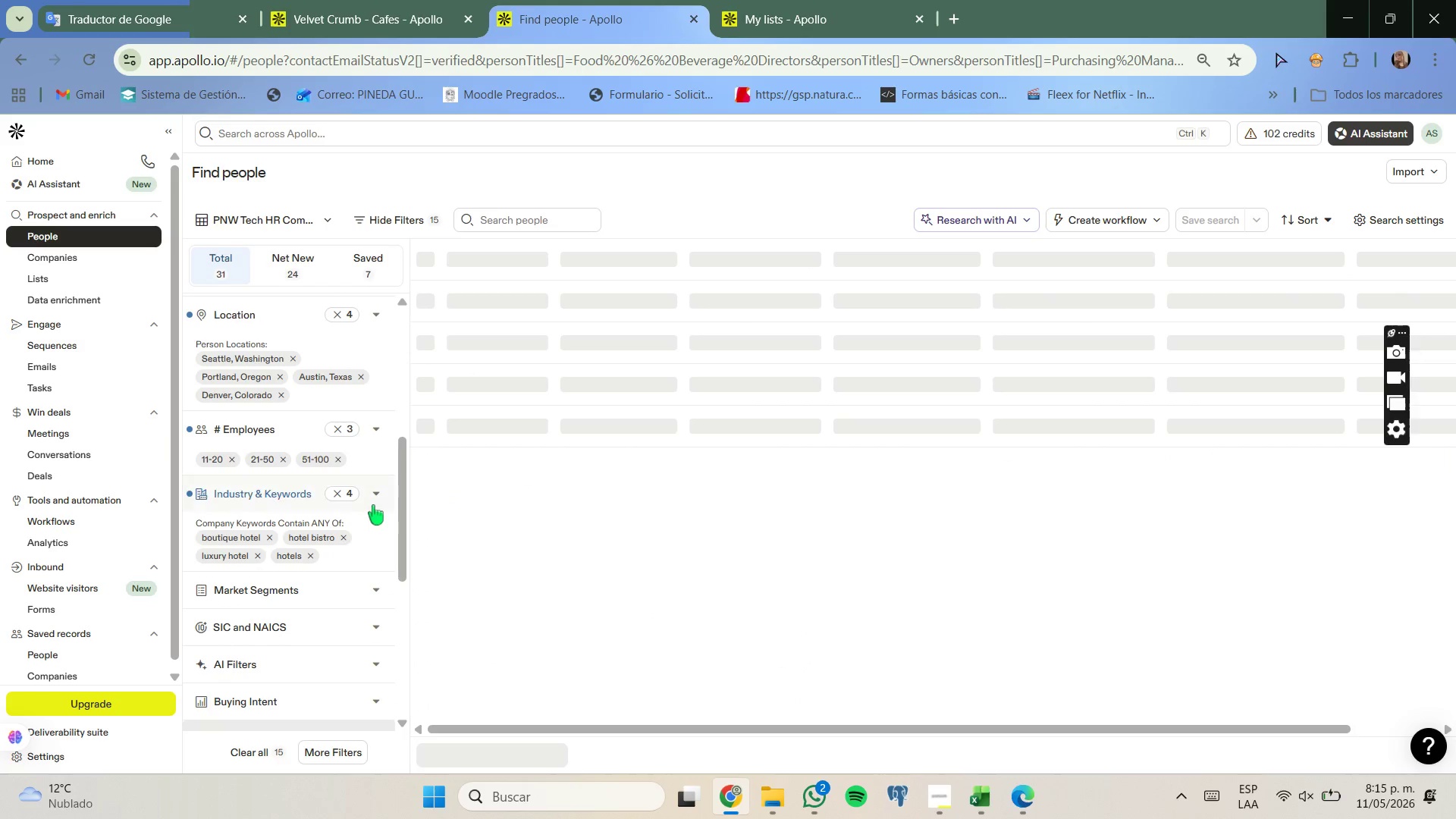 
left_click([374, 502])
 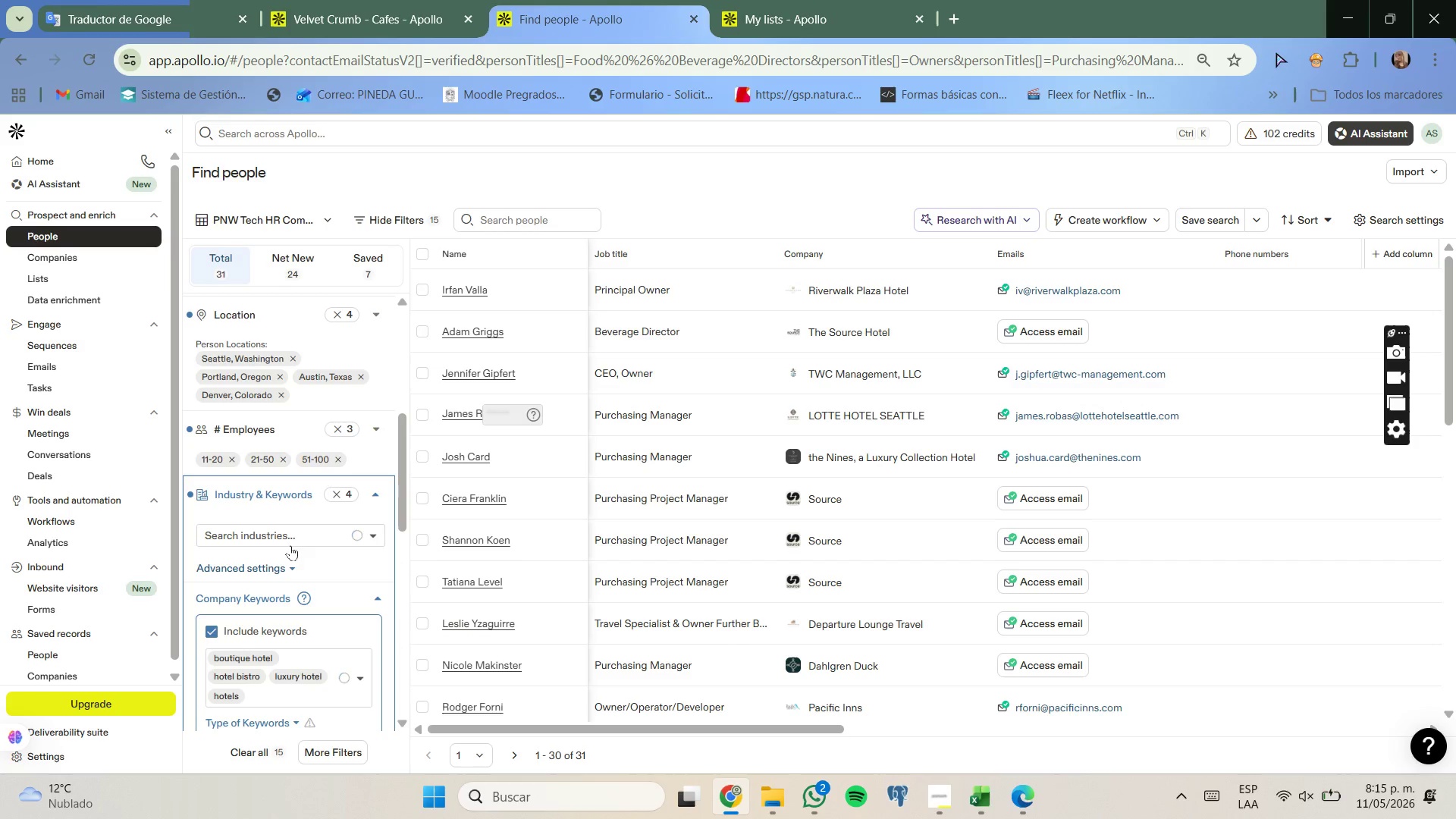 
left_click([290, 532])
 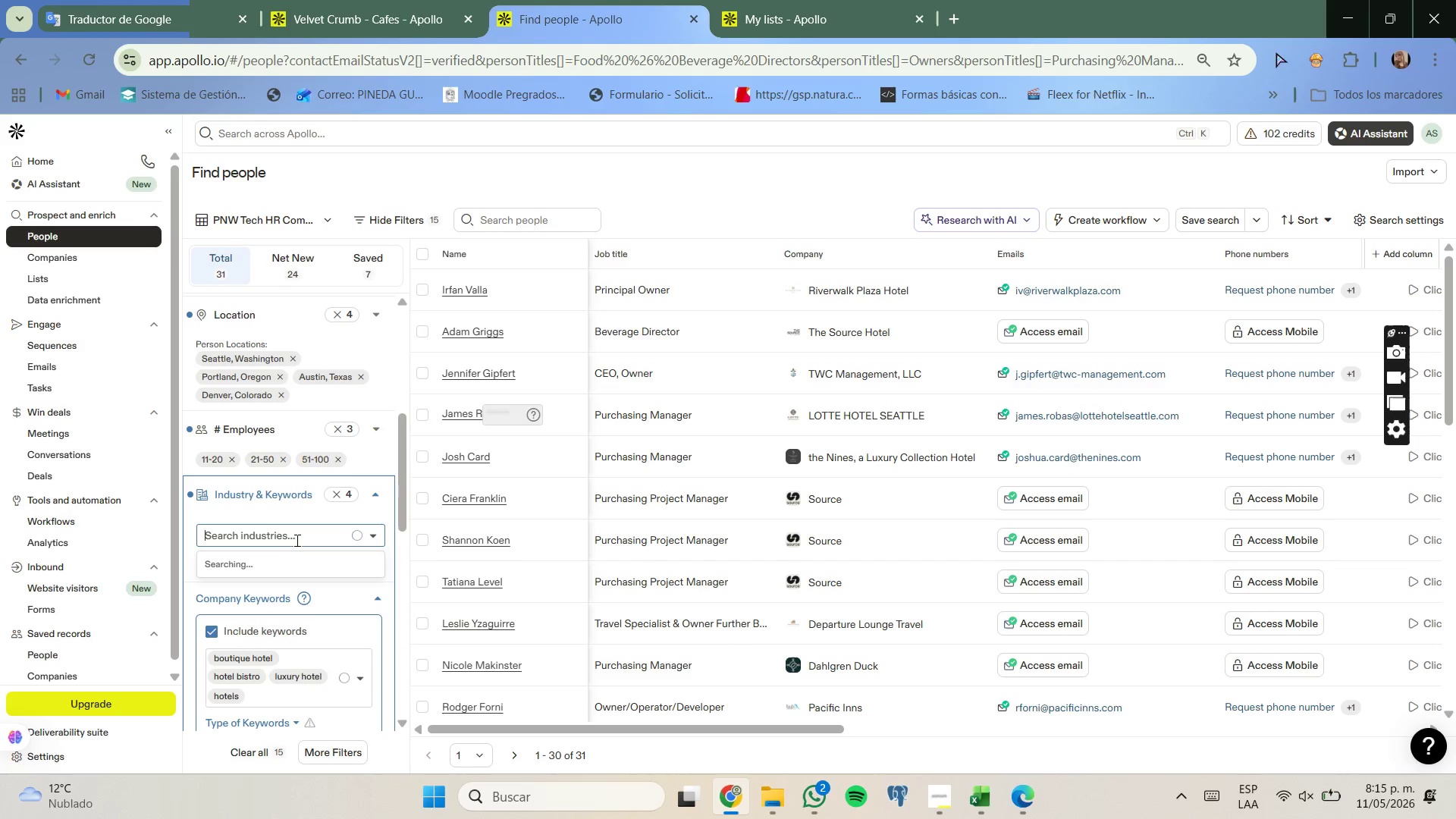 
type(food)
 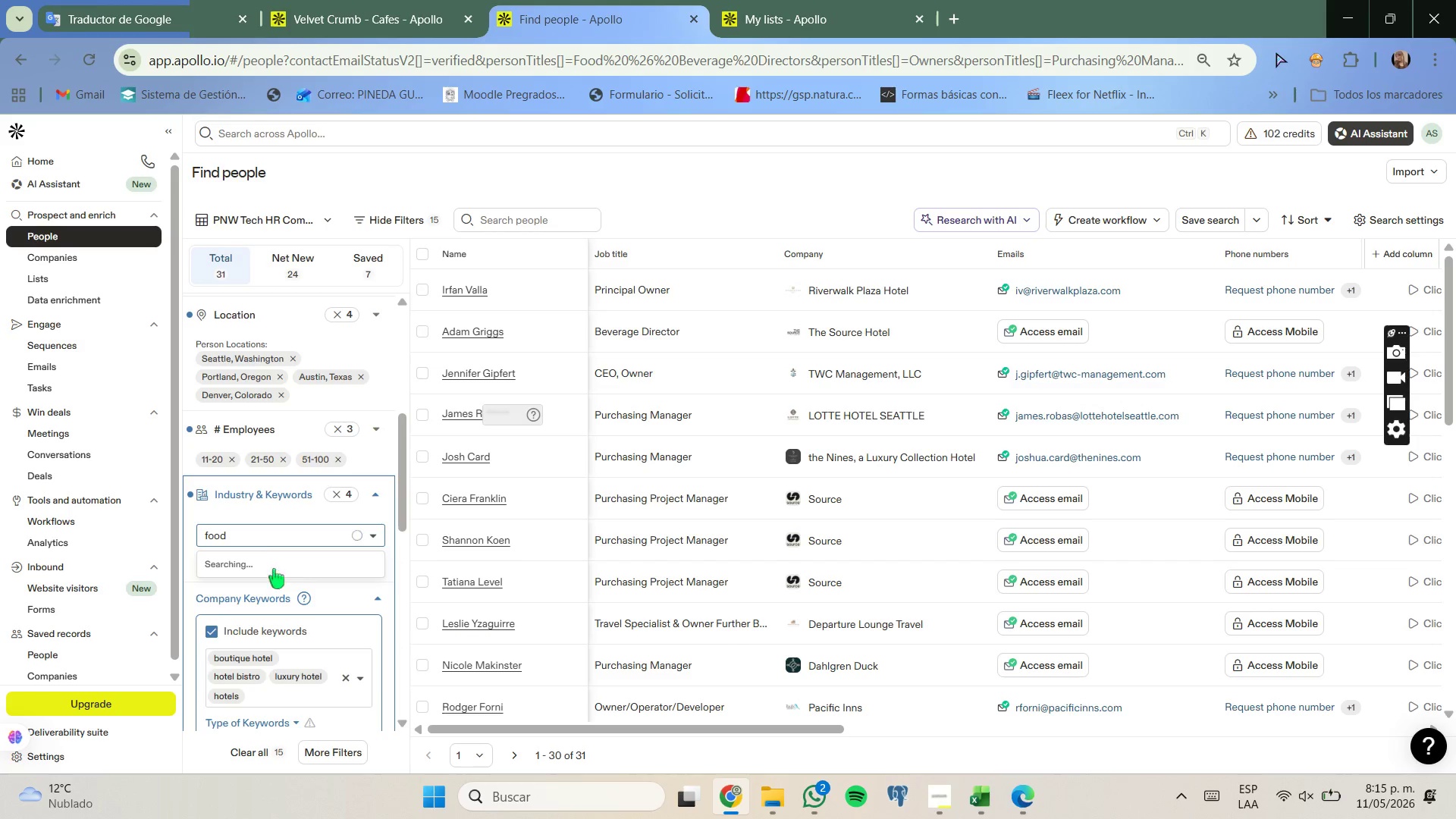 
left_click([274, 569])
 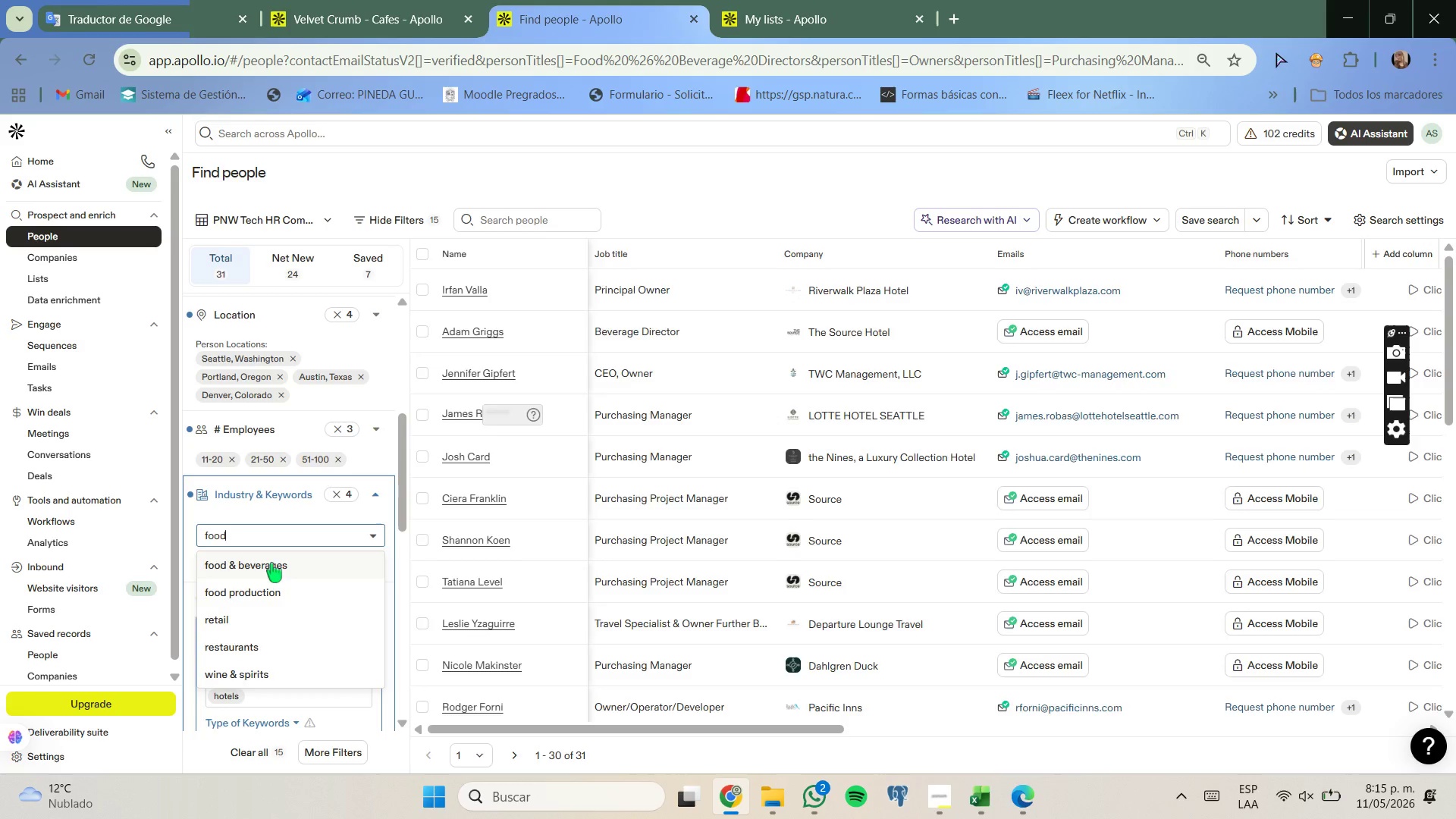 
scroll: coordinate [271, 563], scroll_direction: down, amount: 1.0
 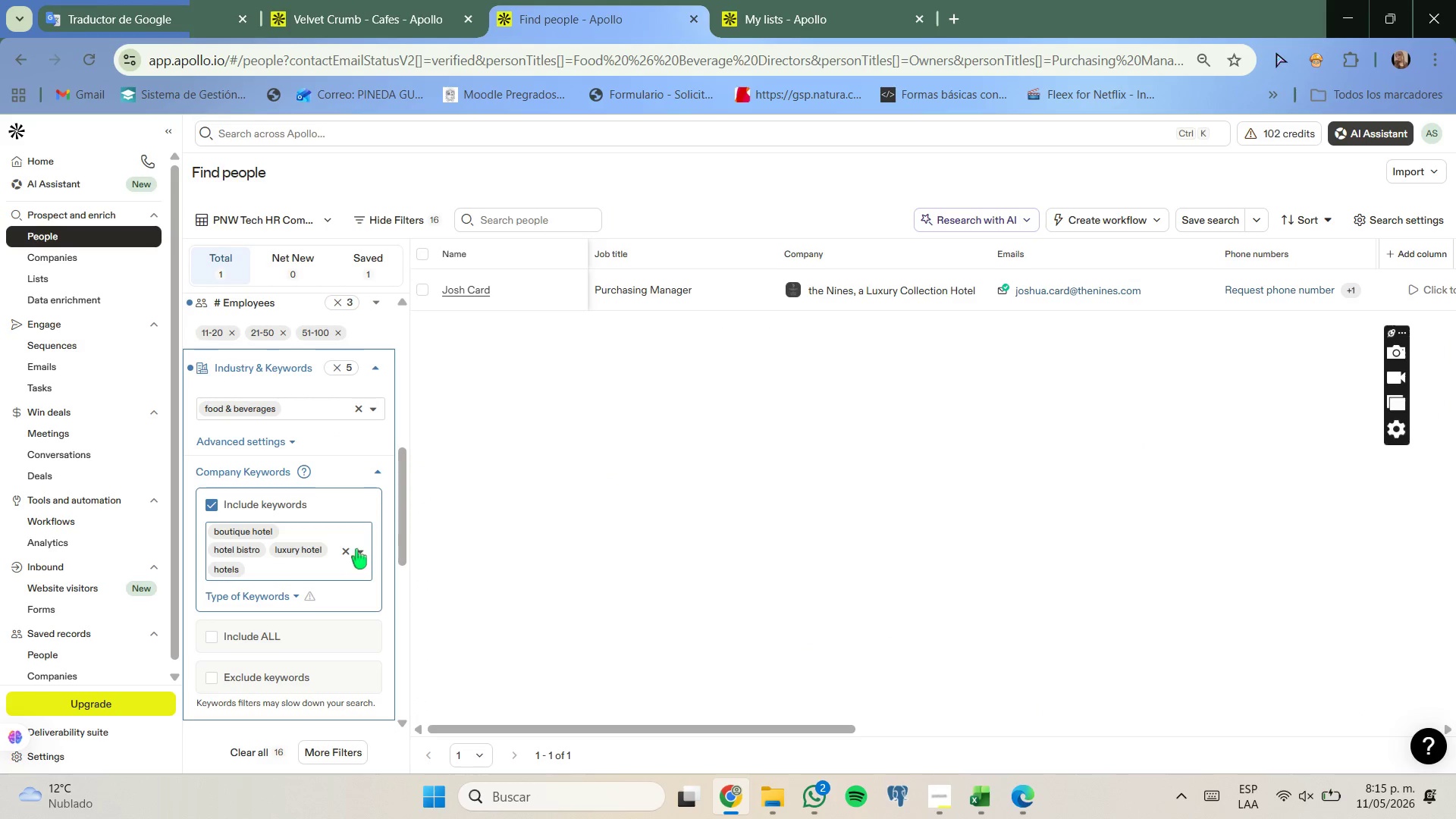 
left_click([347, 552])
 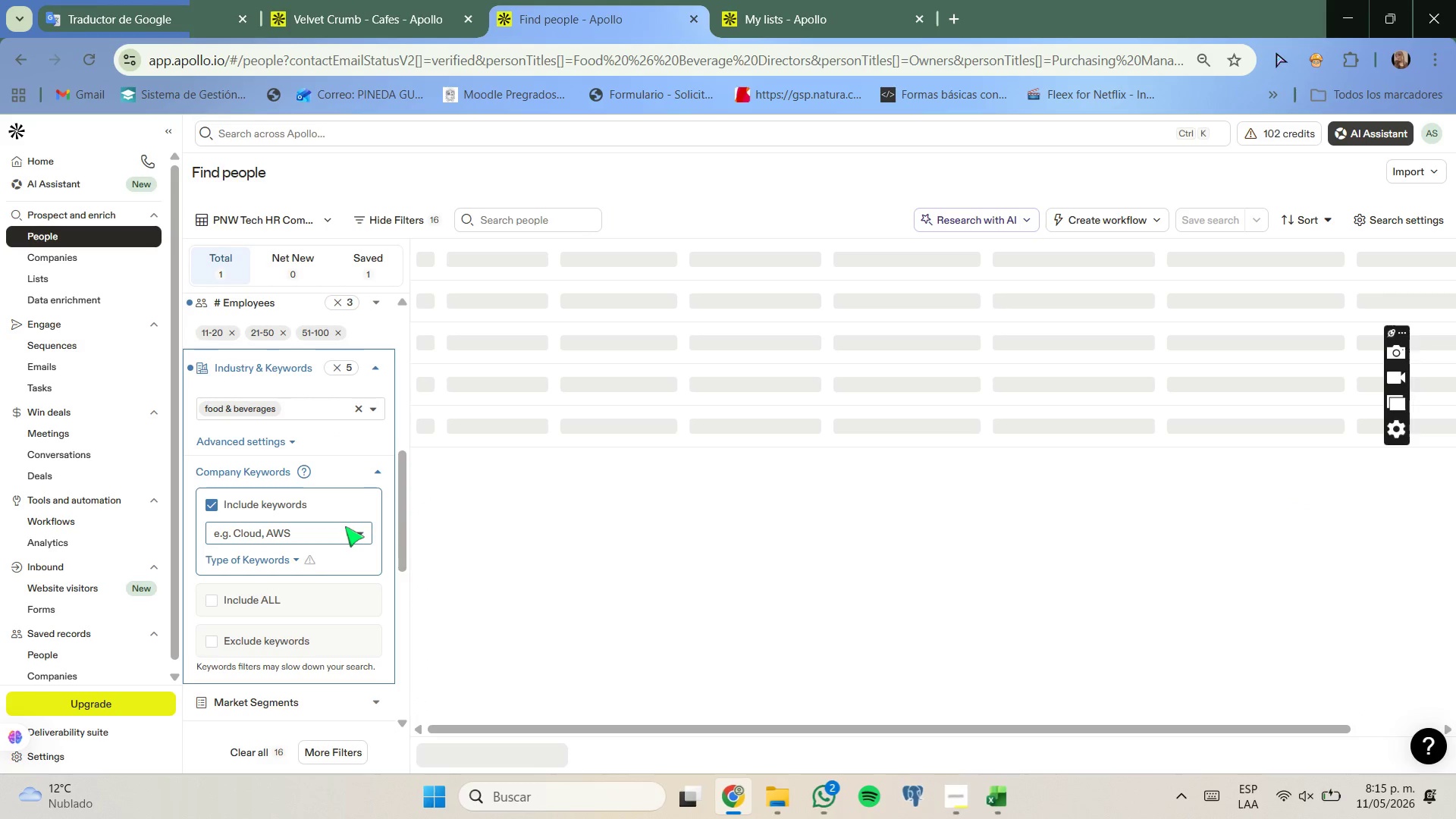 
key(C)
 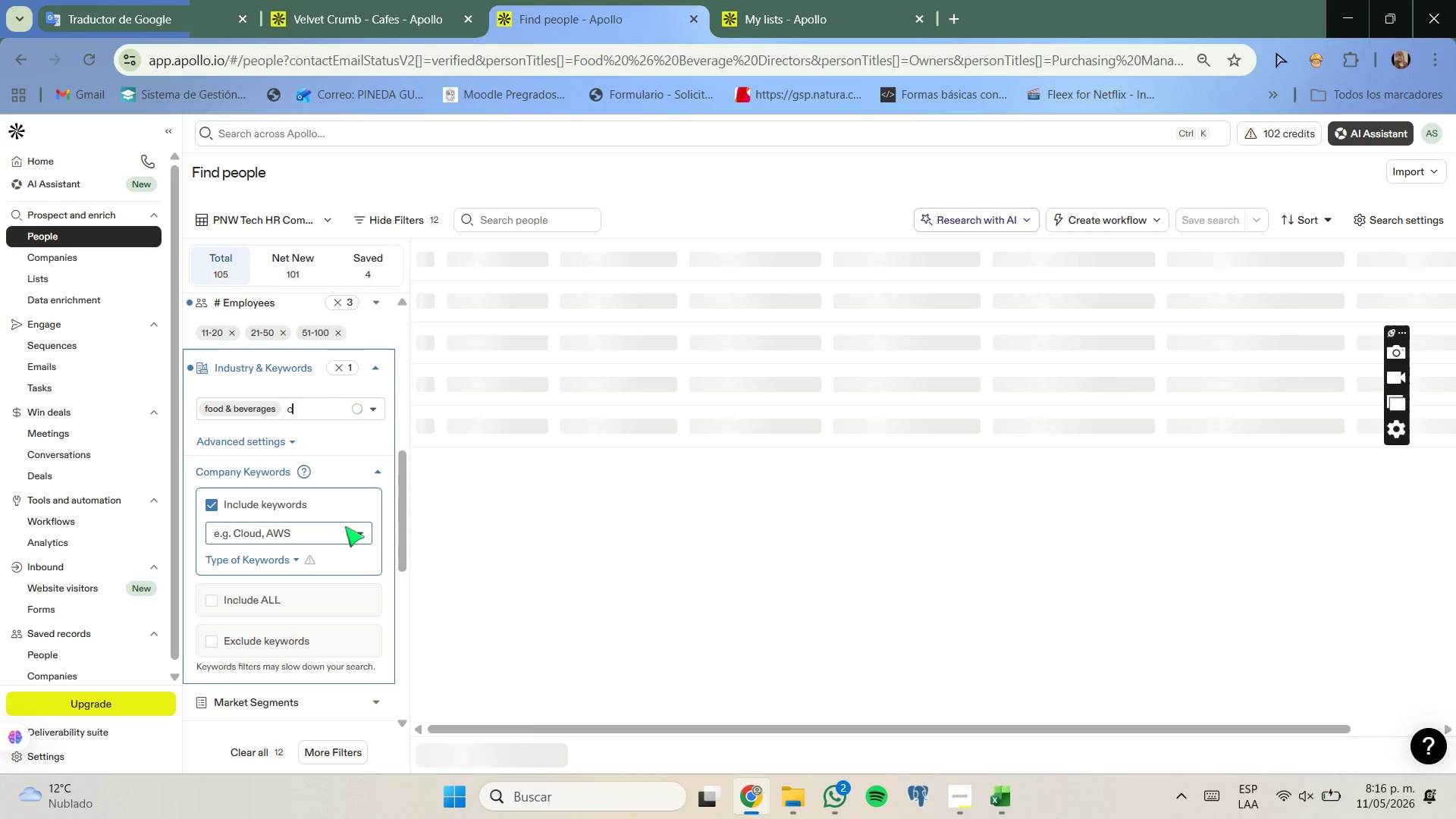 
key(Backspace)
 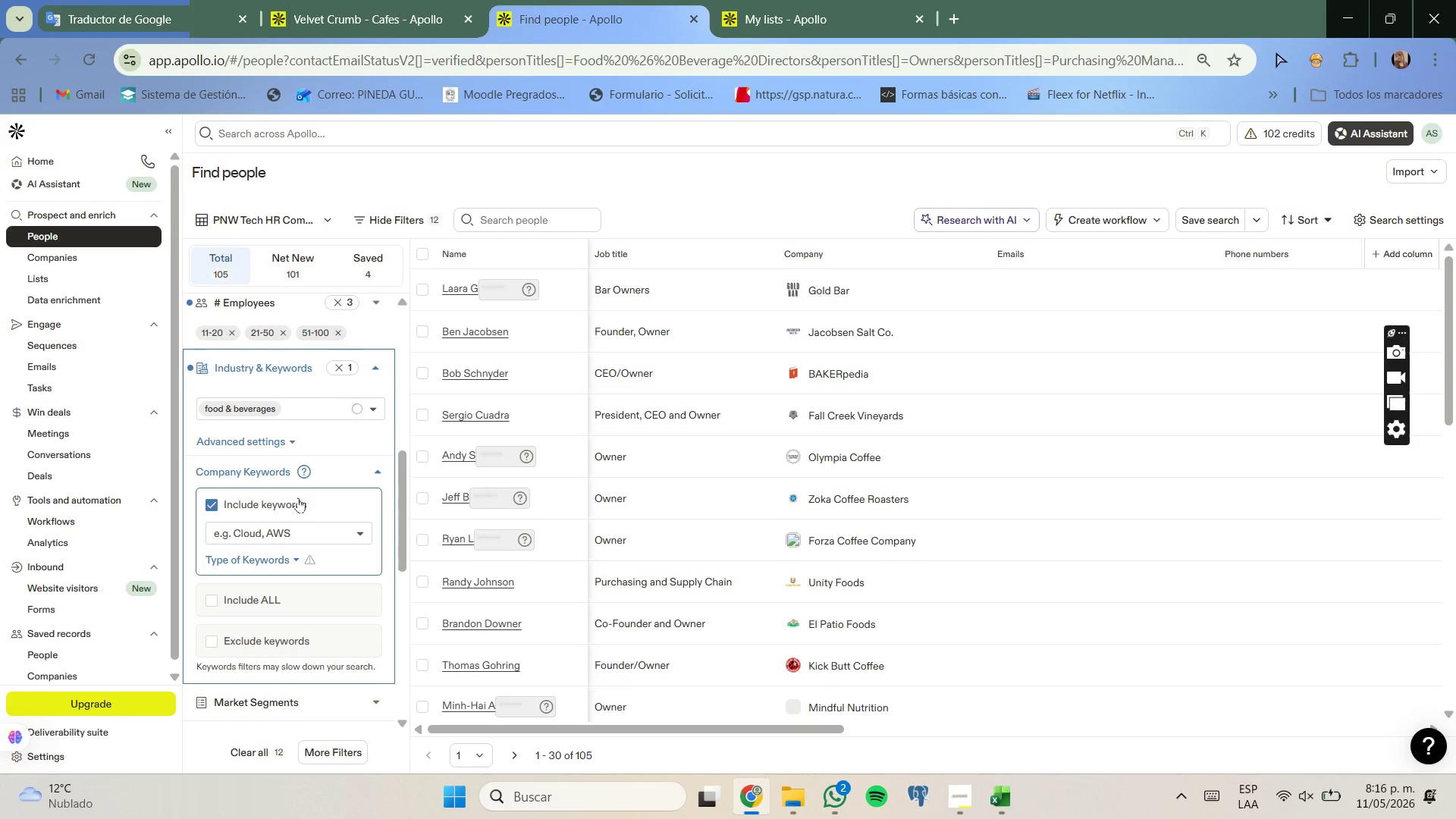 
left_click([298, 526])
 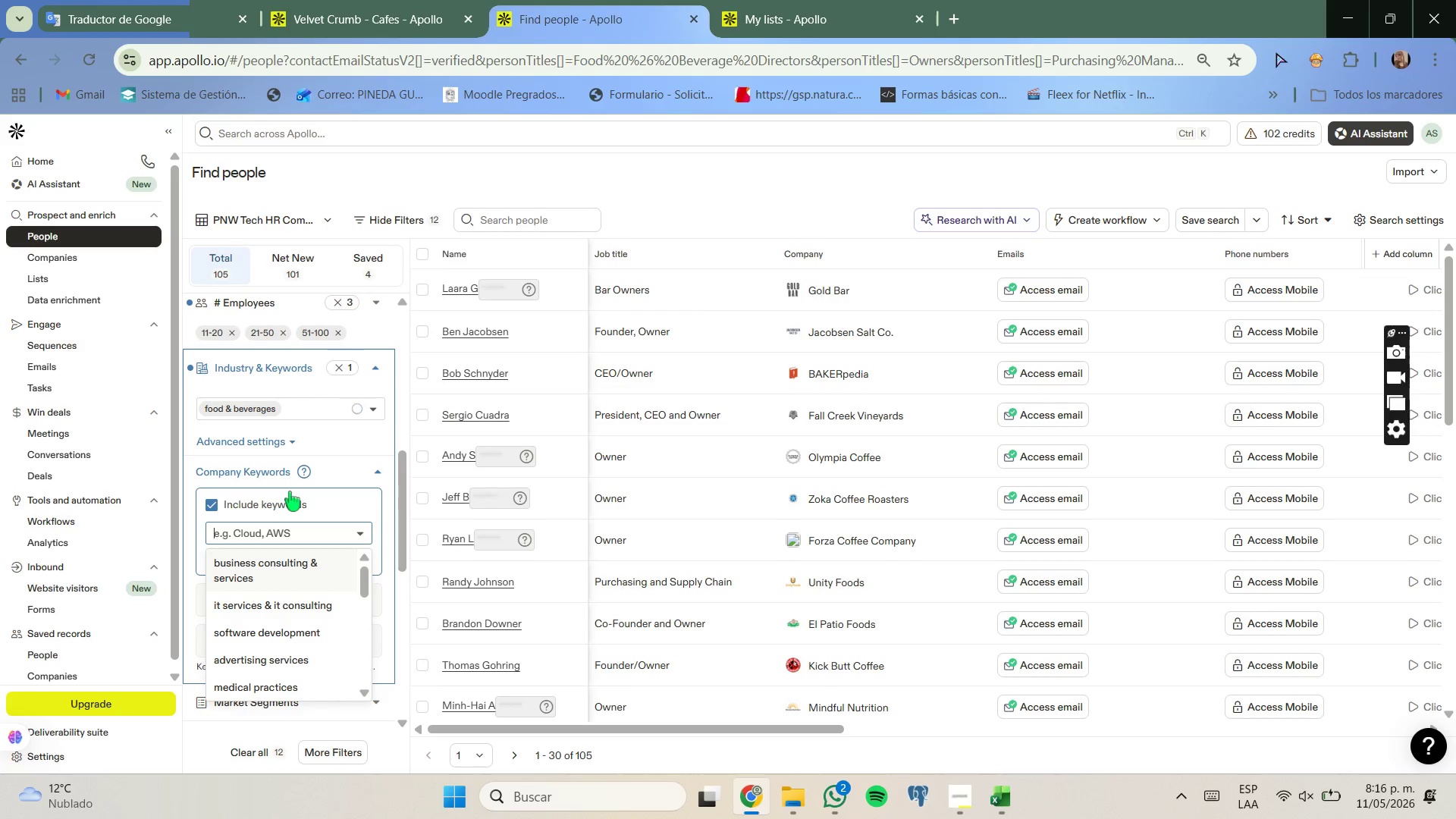 
type(cafe )
 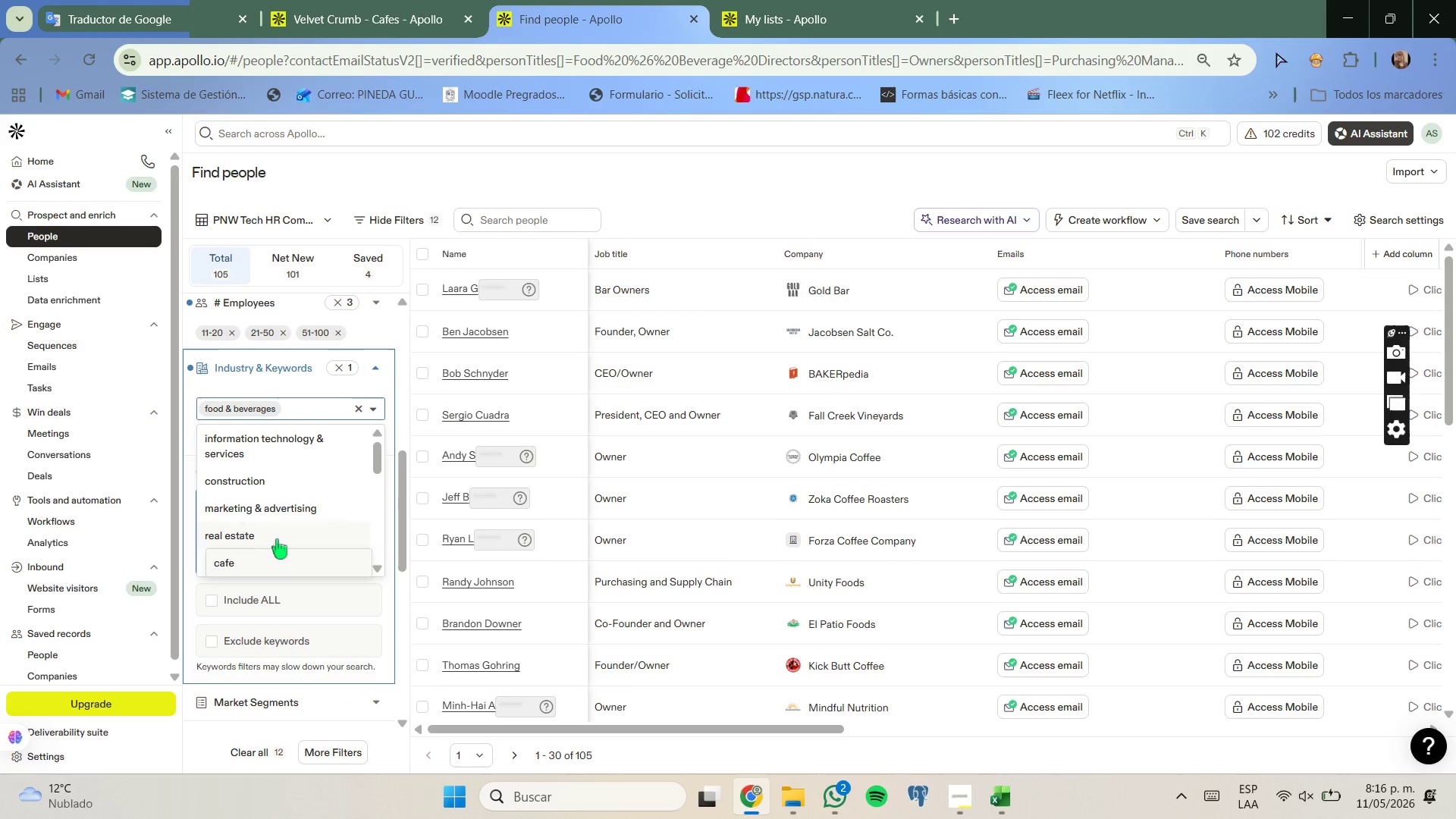 
wait(6.66)
 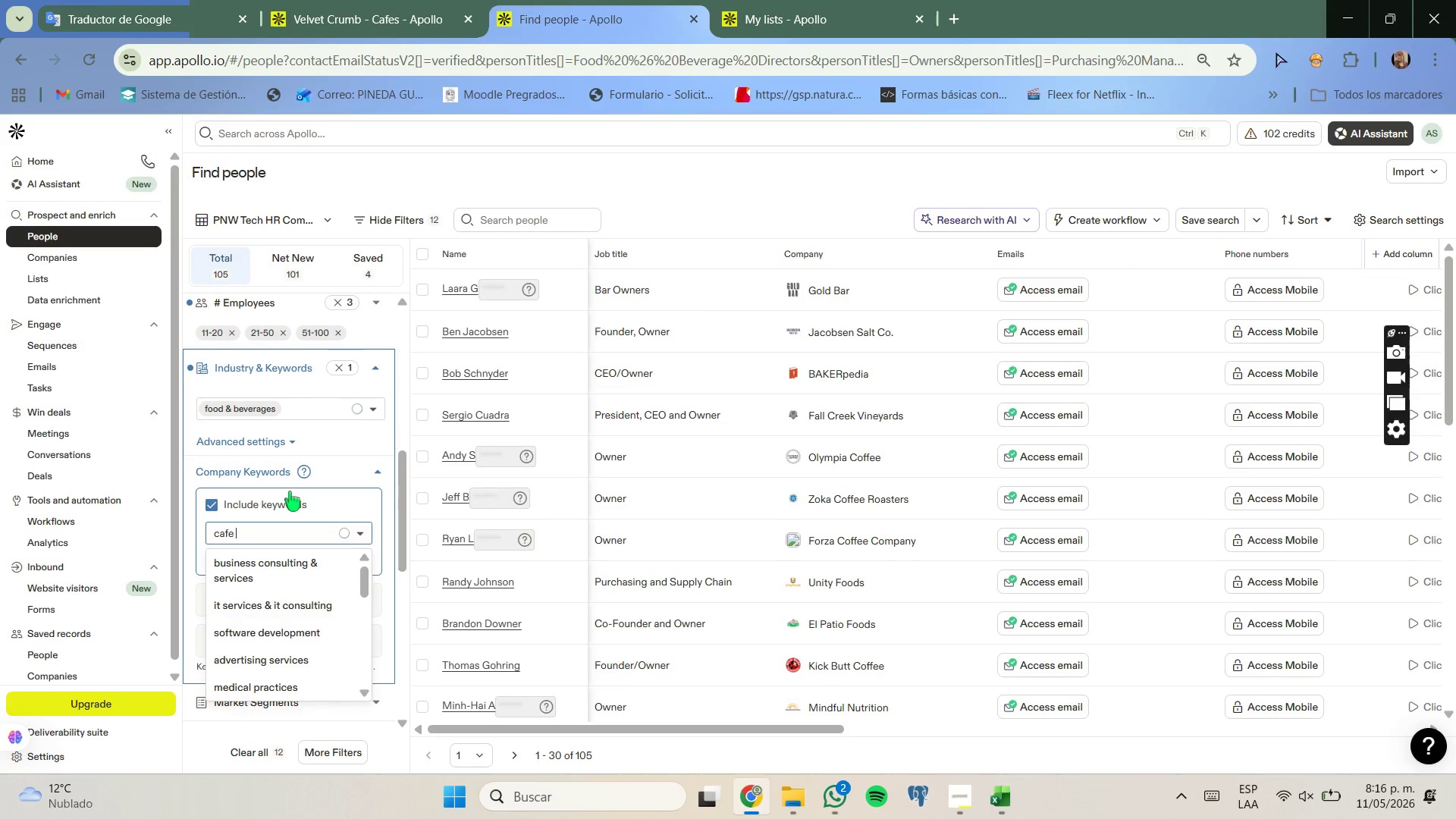 
left_click([278, 560])
 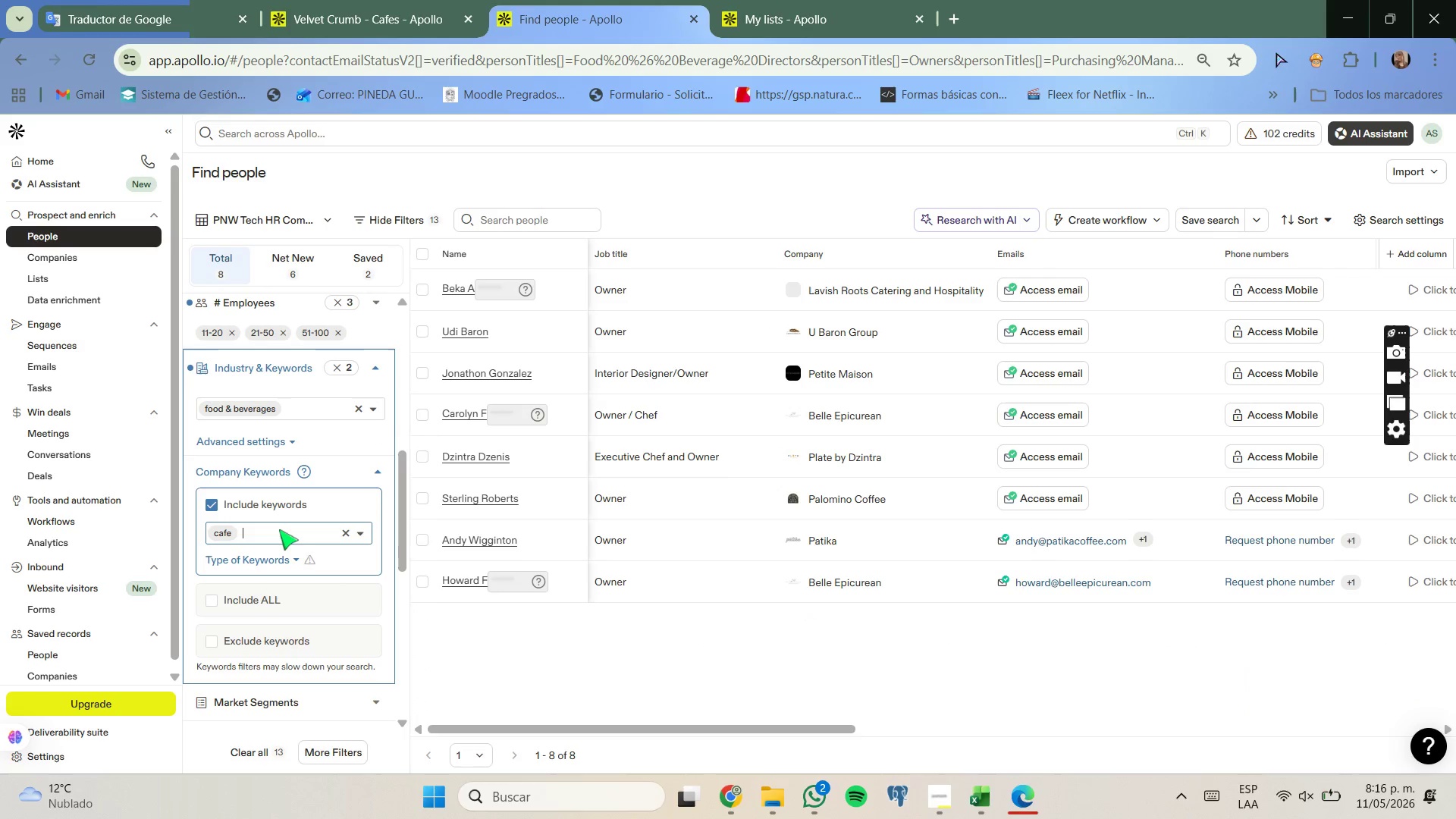 
wait(6.23)
 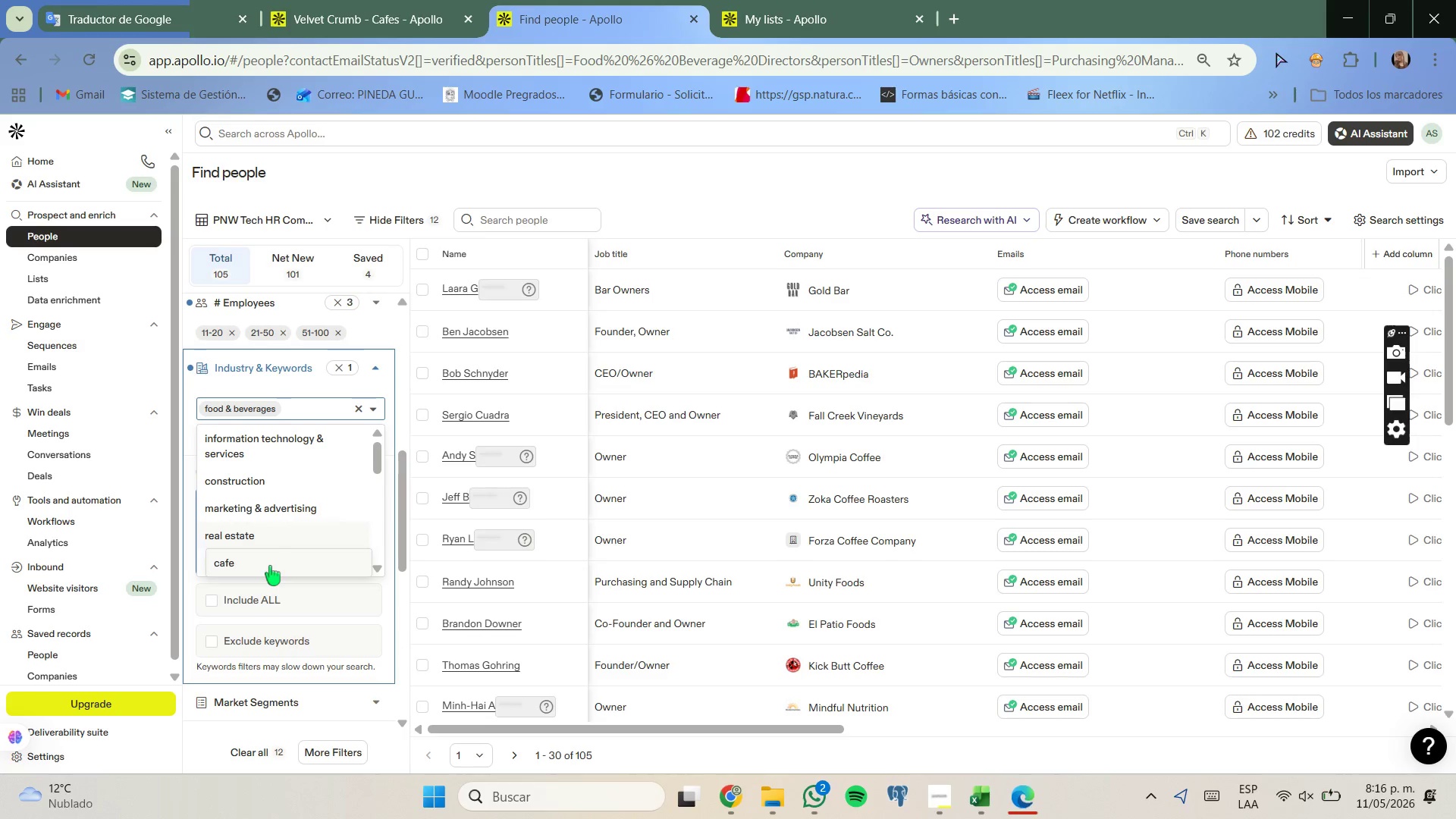 
type(coffee)
 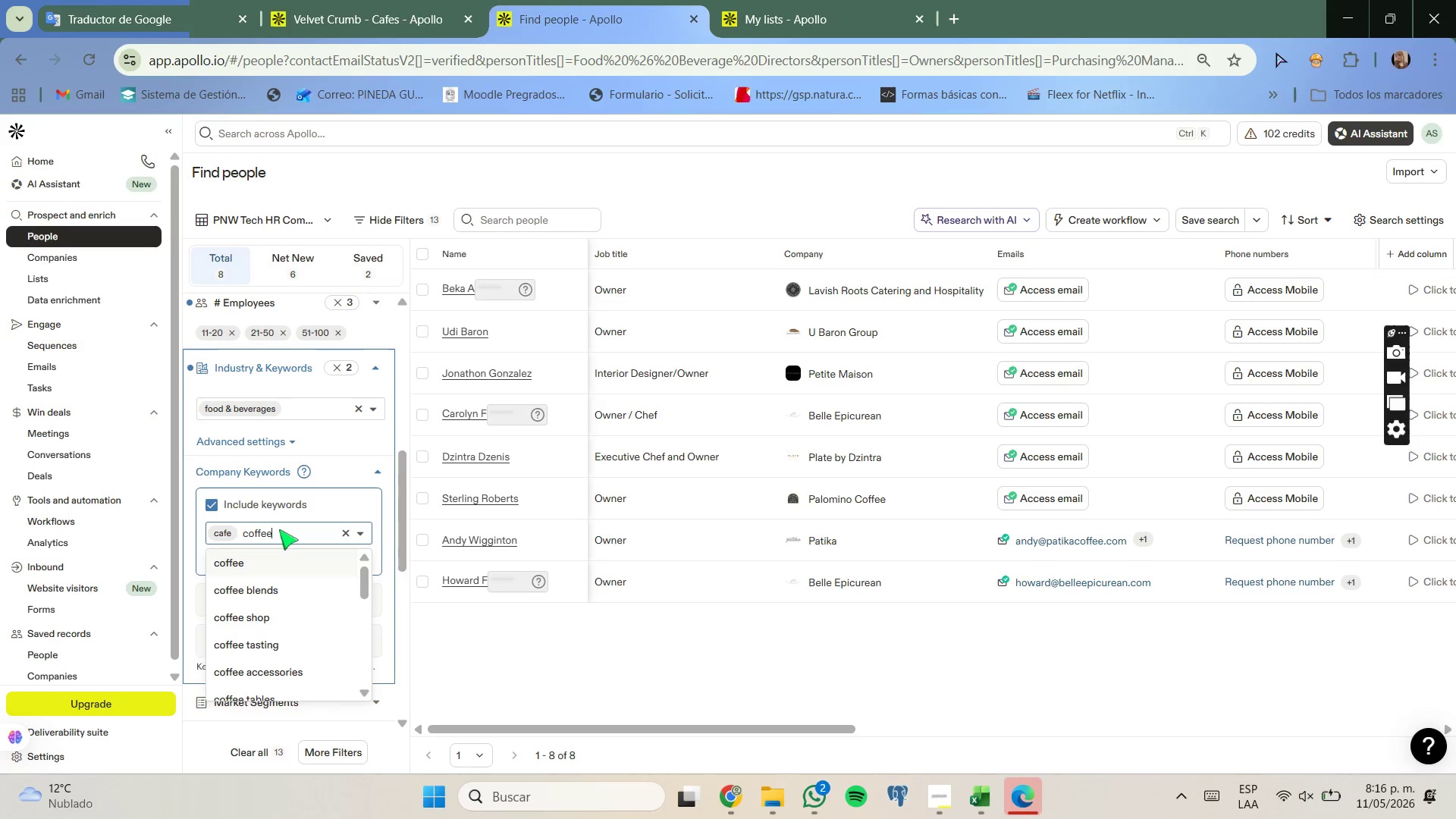 
wait(7.61)
 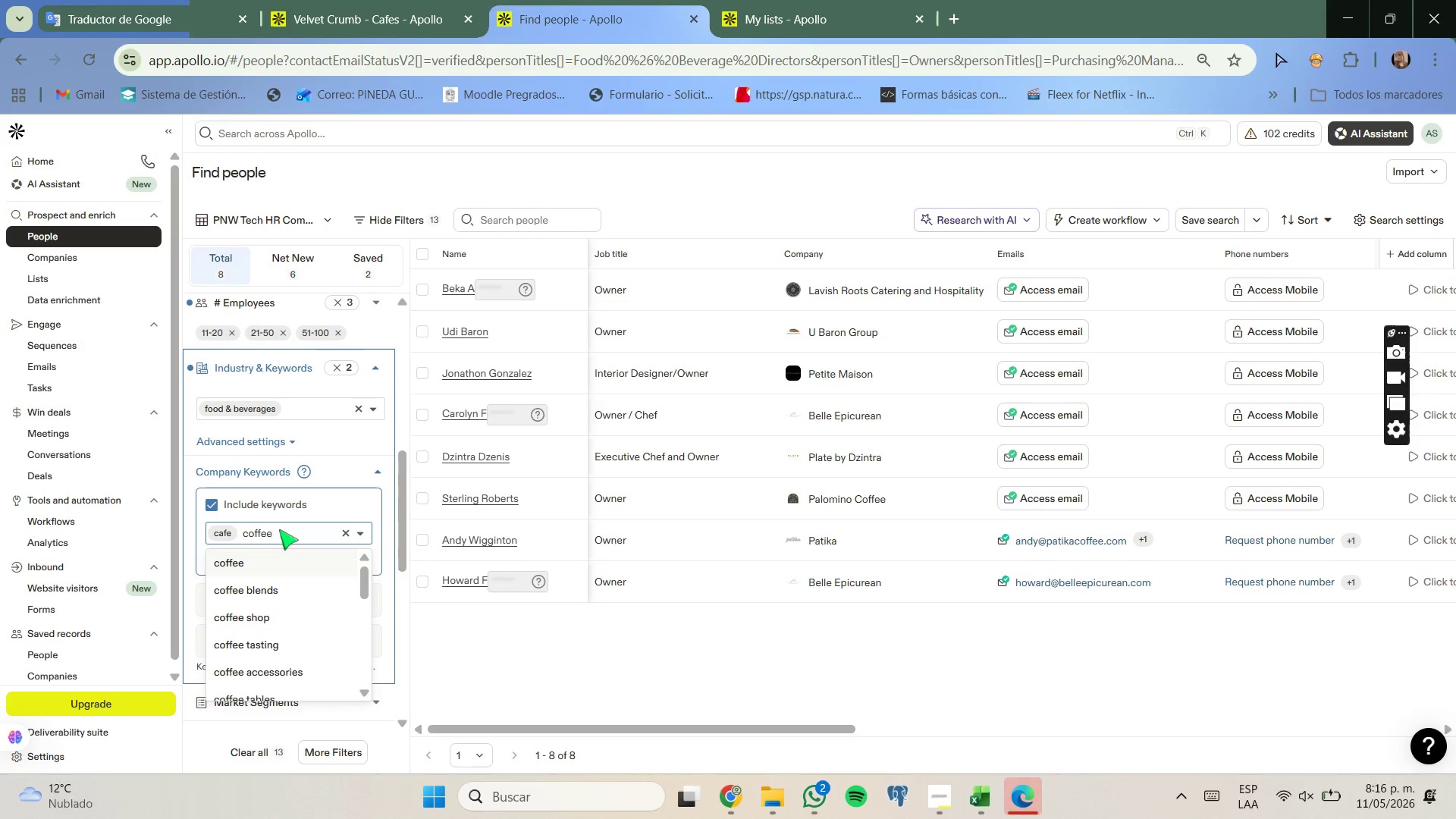 
left_click([290, 558])
 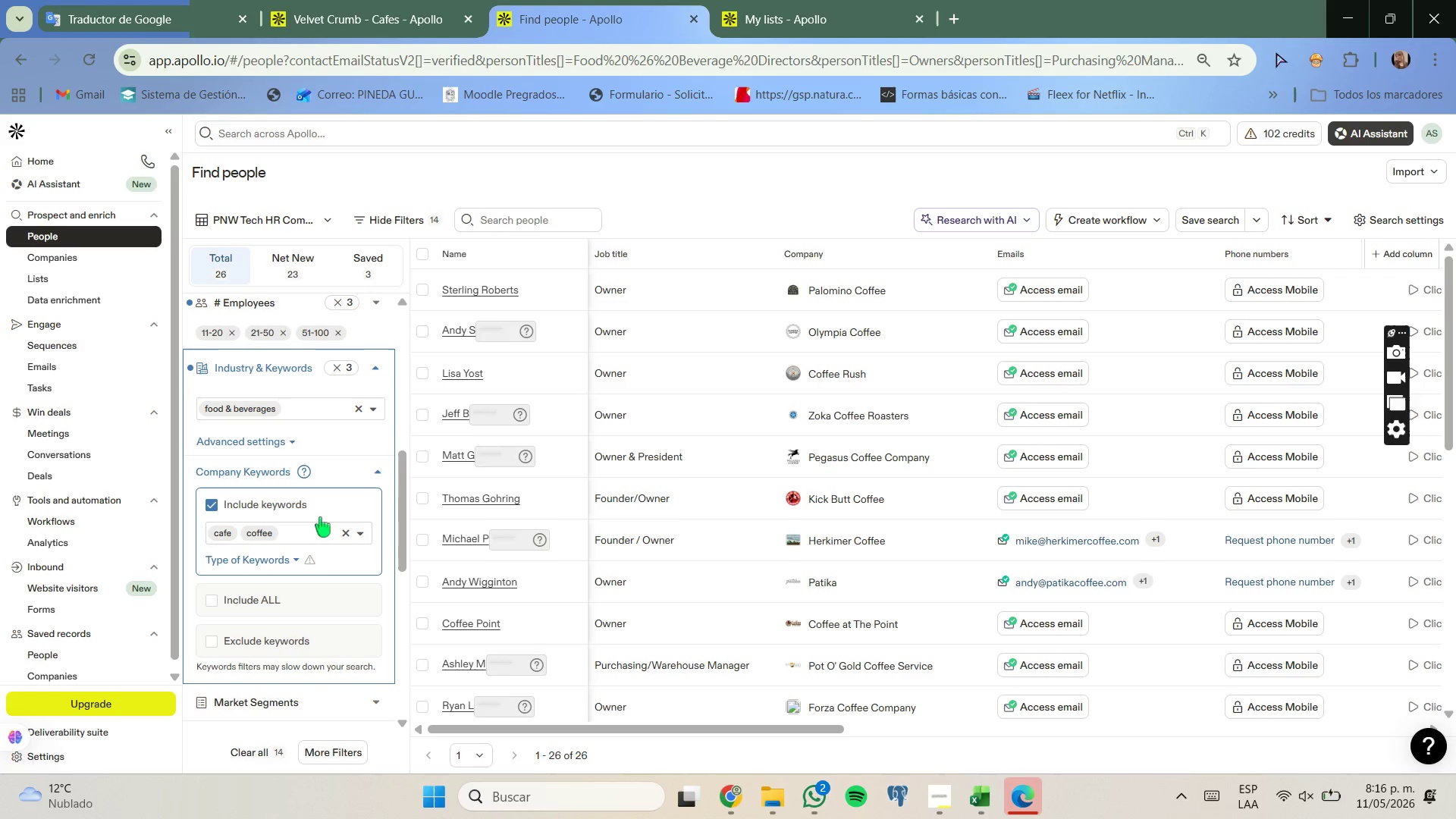 
left_click([315, 527])
 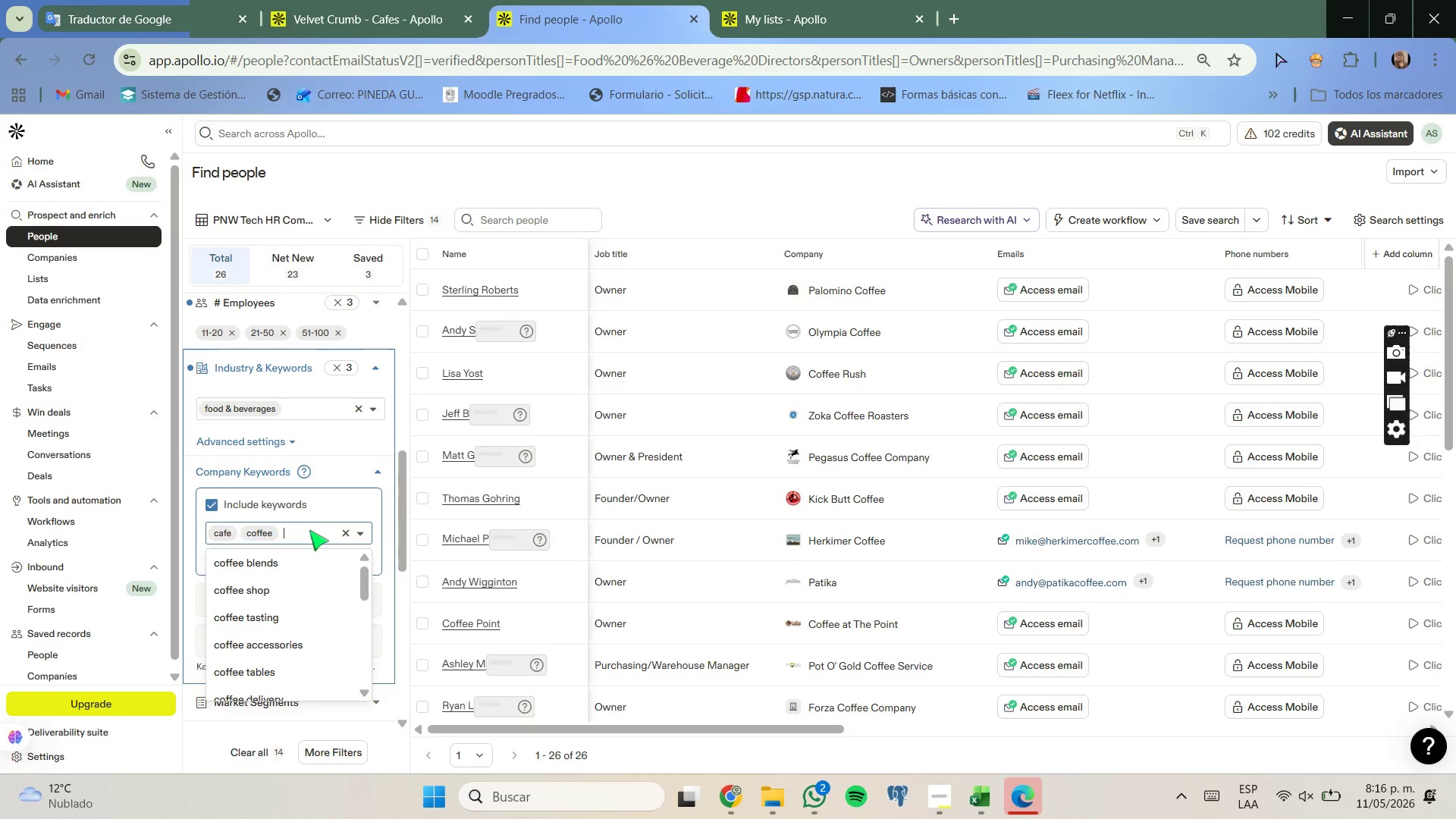 
left_click([309, 530])
 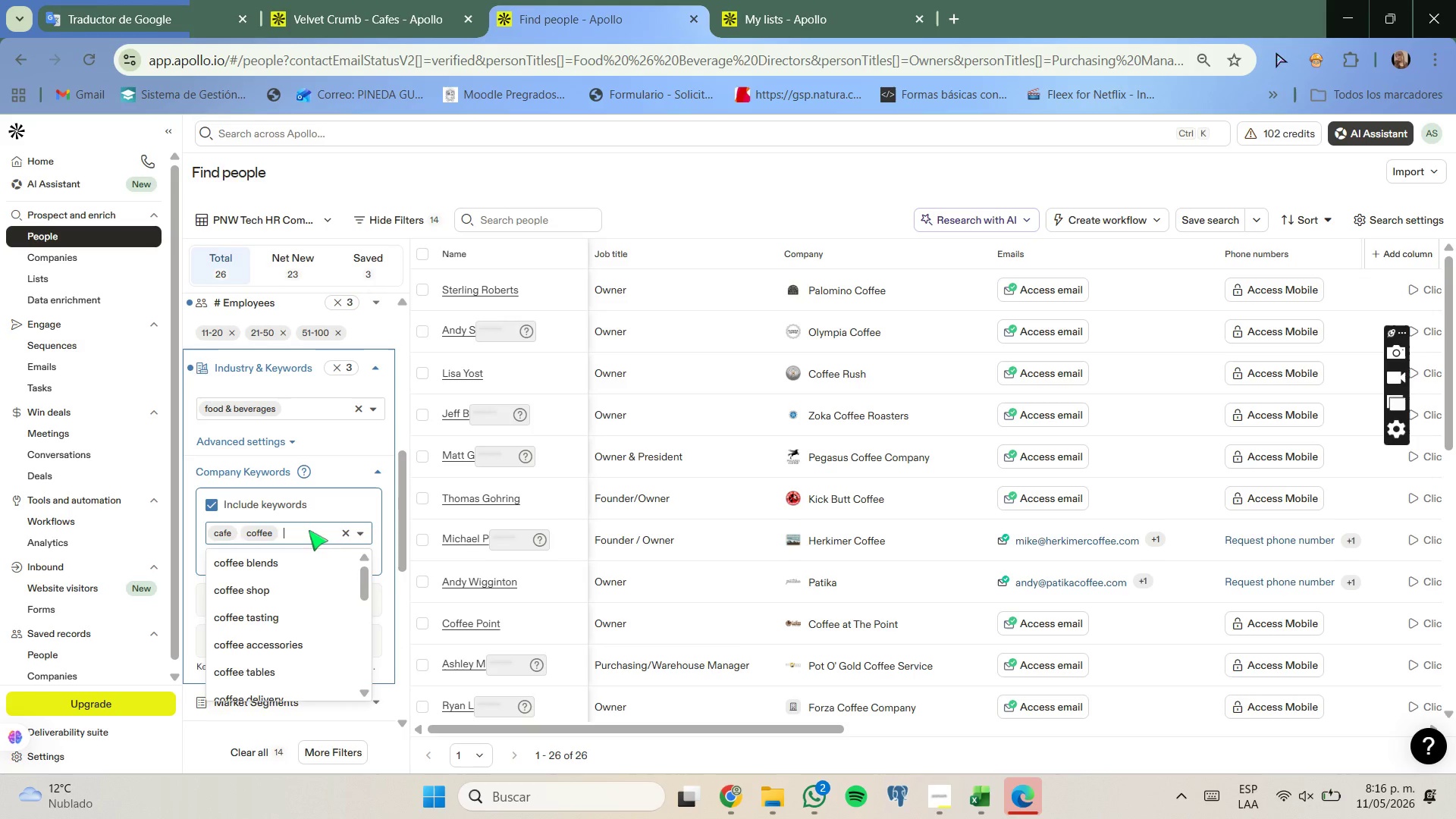 
type(bai])
key(Backspace)
type(kery )
key(Backspace)
key(Backspace)
key(Backspace)
key(Backspace)
key(Backspace)
key(Backspace)
type(kery shop)
 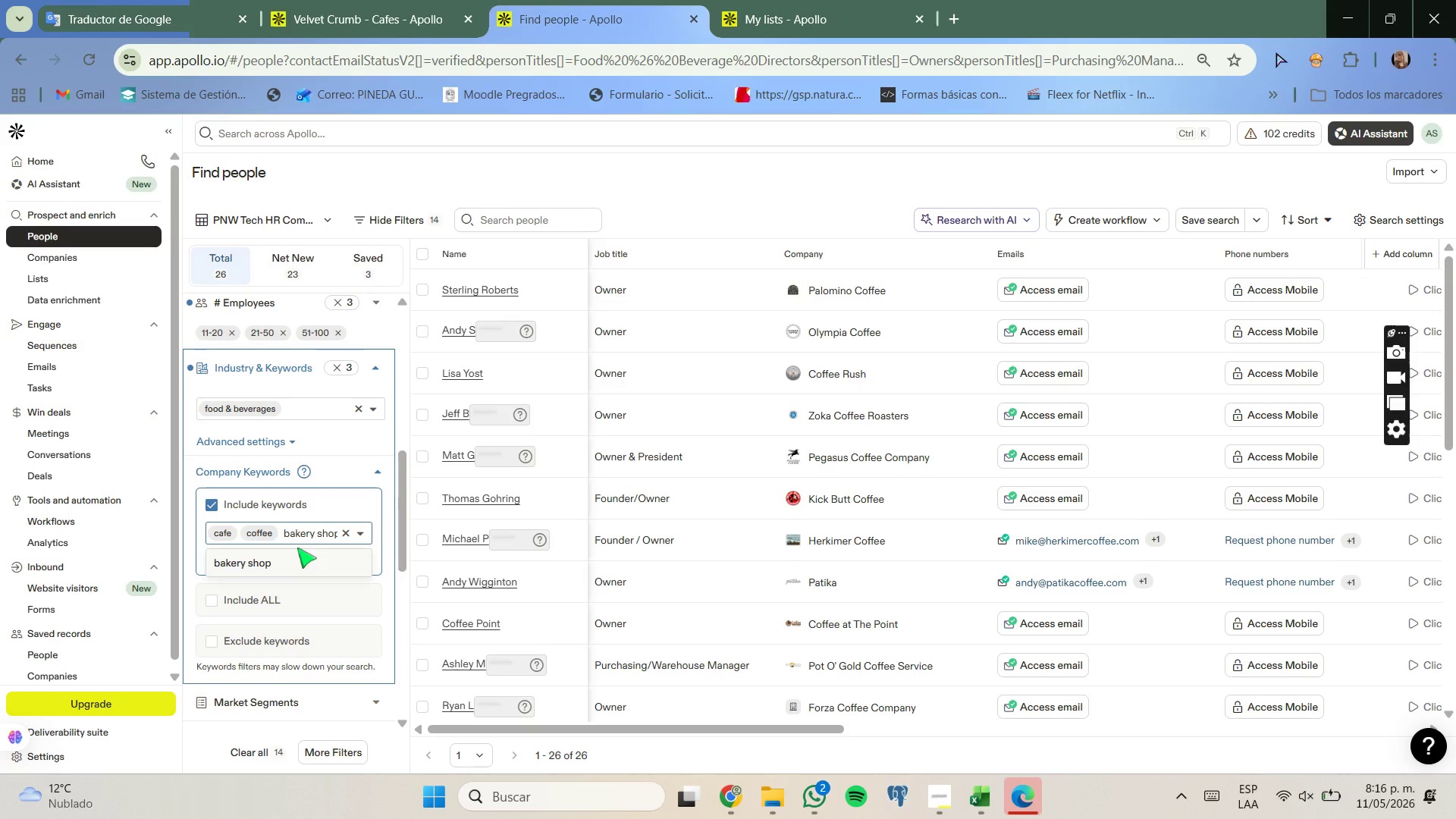 
key(Backspace)
key(Backspace)
key(Backspace)
key(Backspace)
type(cafe)
 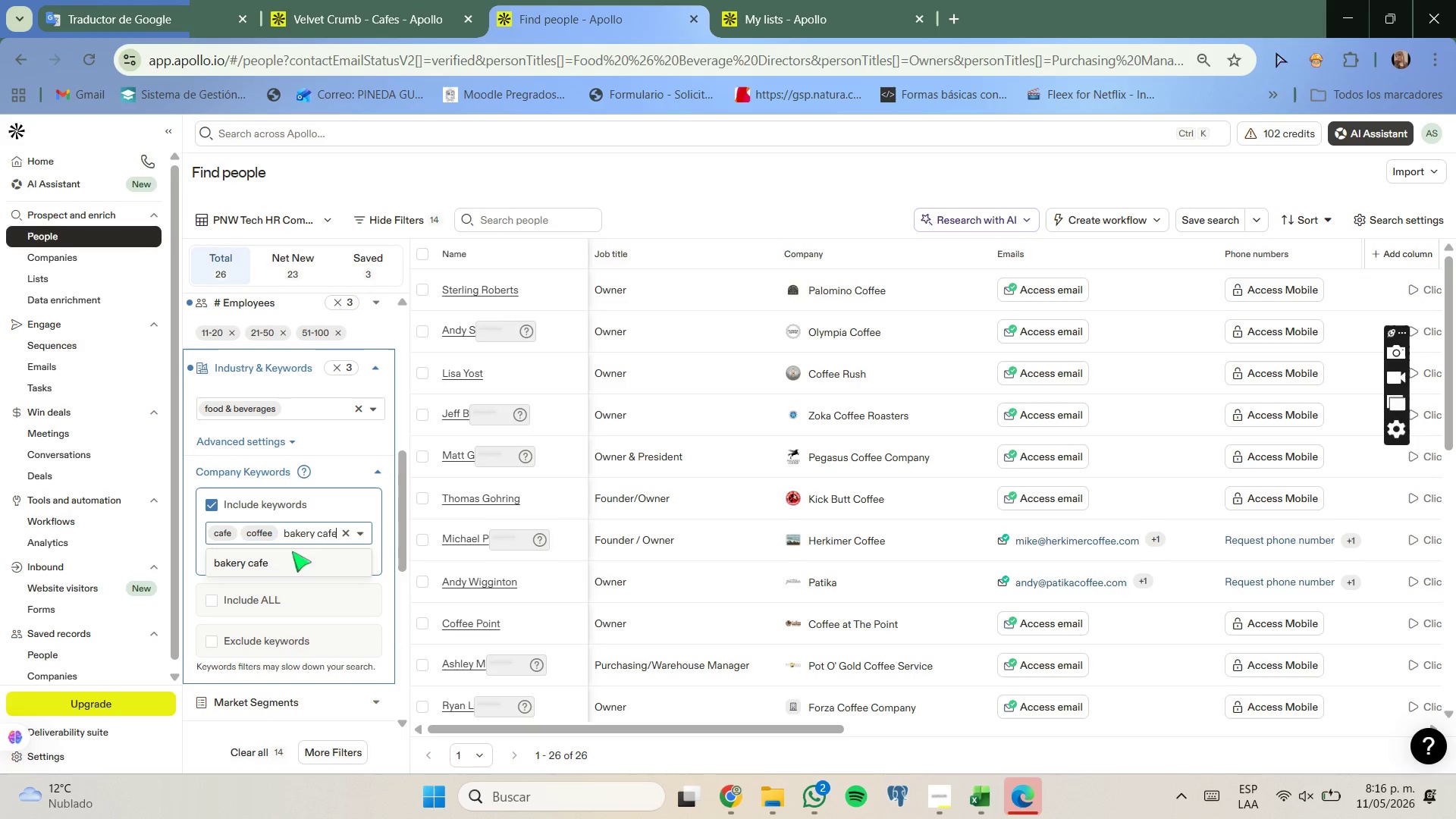 
left_click([289, 559])
 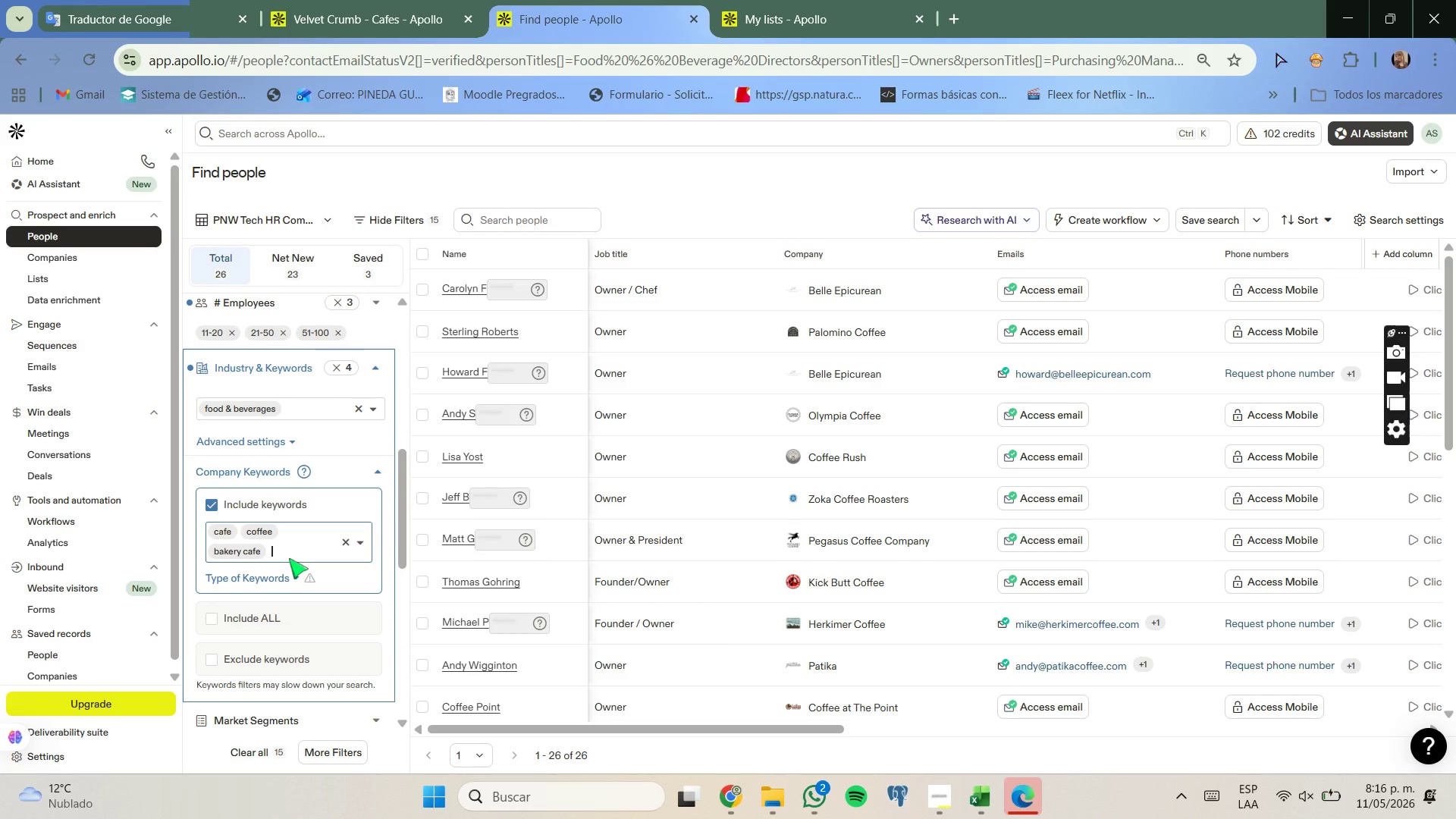 
wait(5.67)
 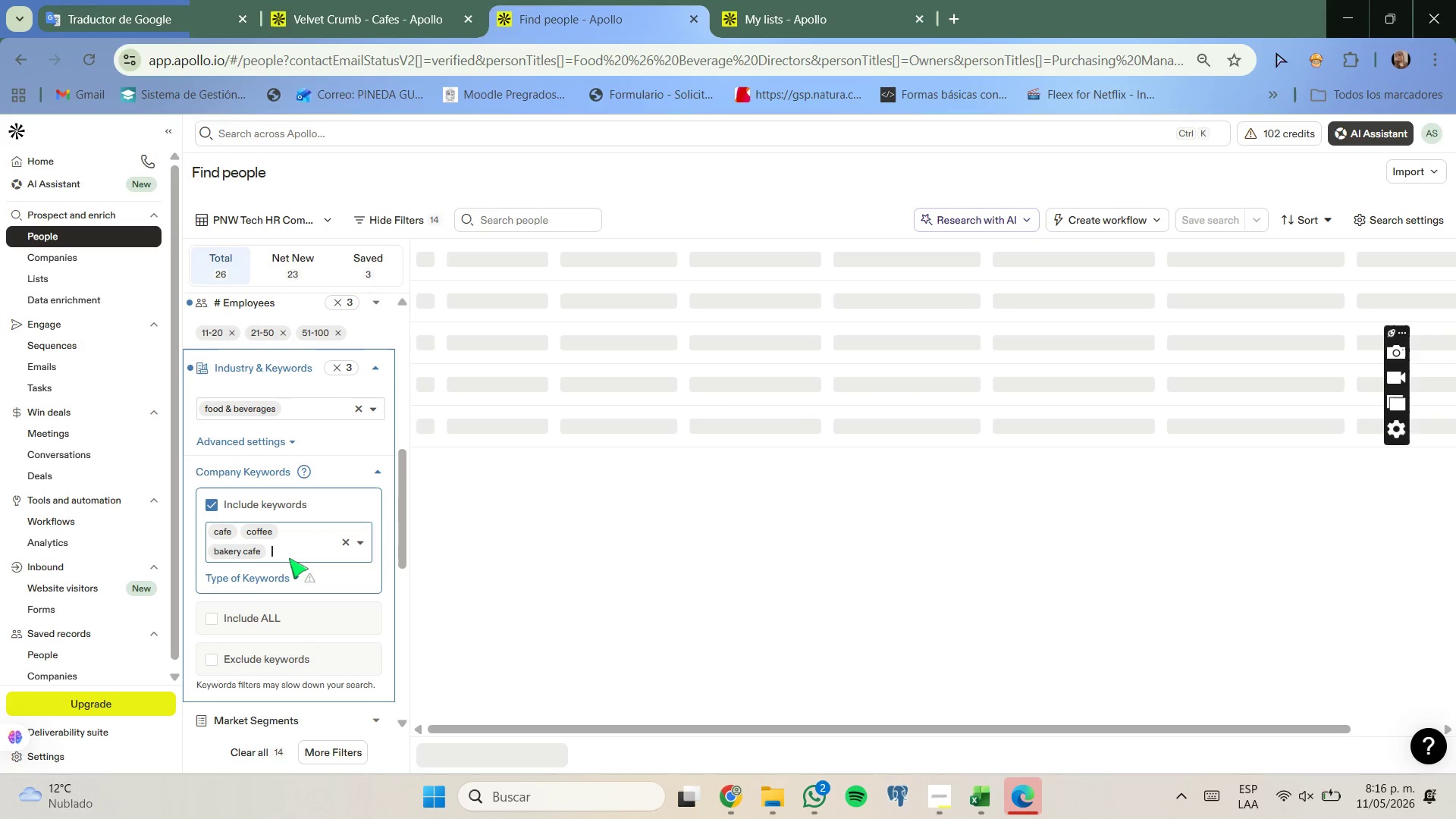 
type([Break]rtisan cafe)
 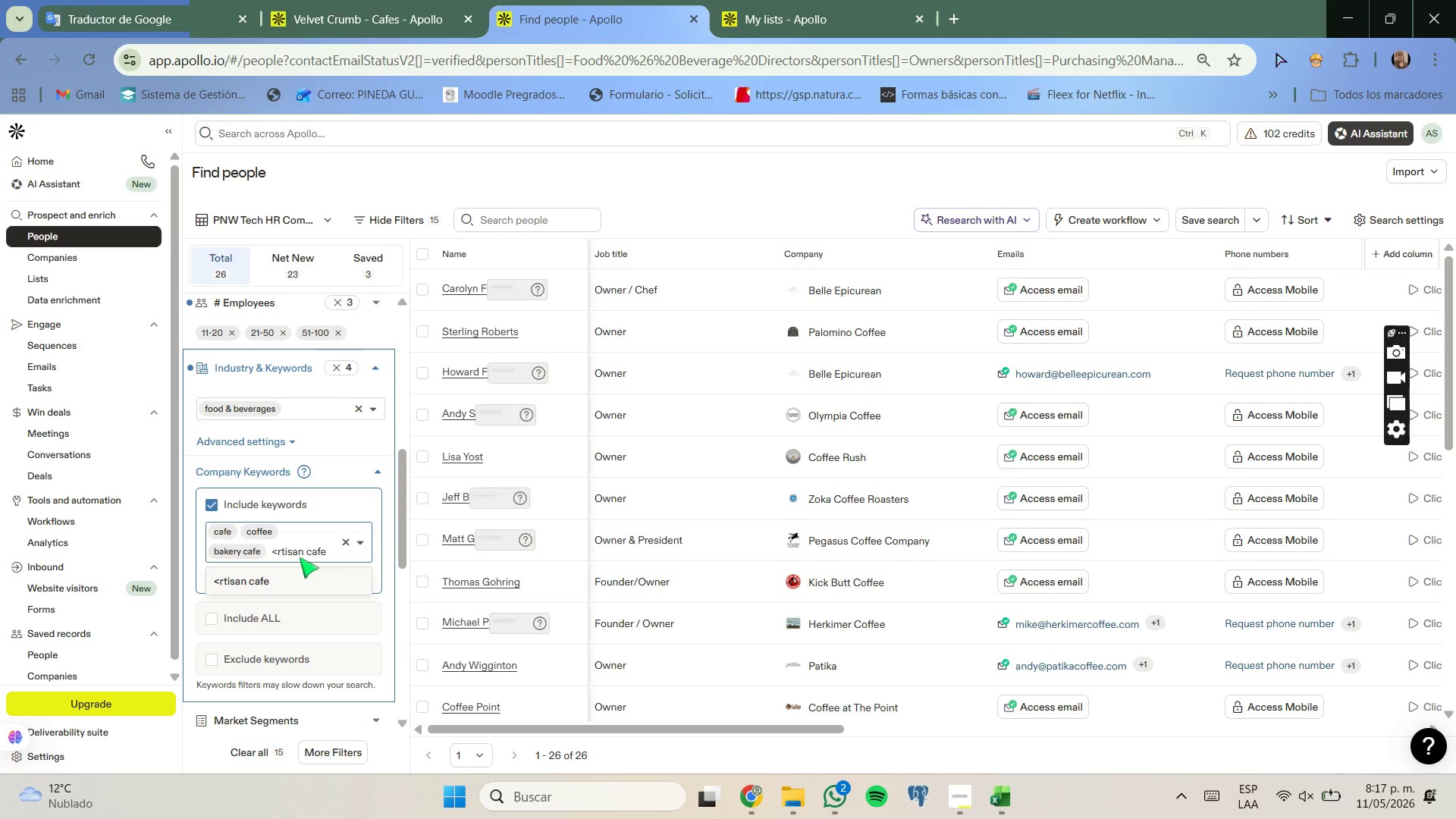 
left_click([278, 548])
 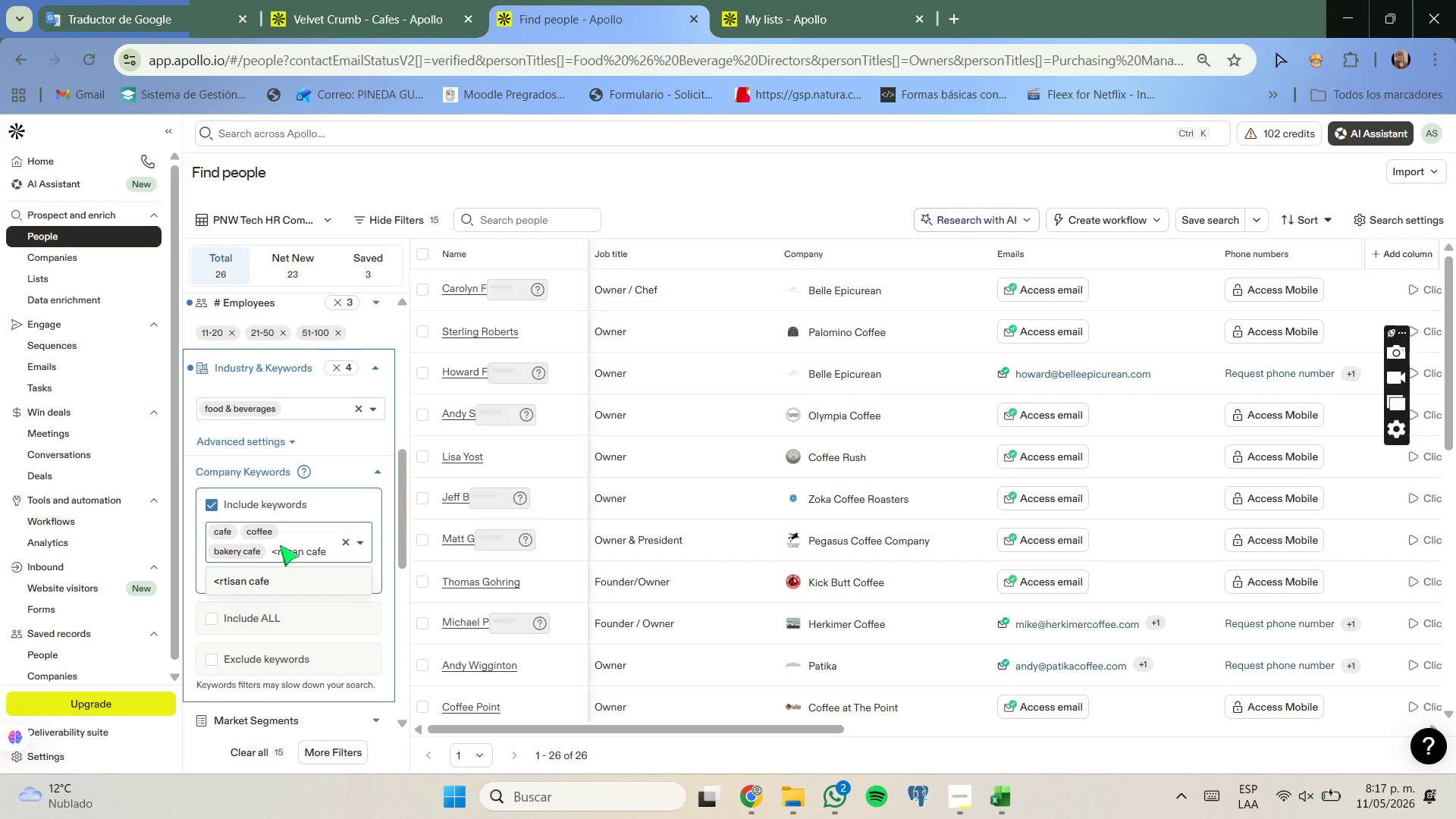 
key(Backspace)
key(Backspace)
key(Backspace)
key(Backspace)
key(Backspace)
key(Backspace)
key(Backspace)
key(Backspace)
key(Backspace)
key(Backspace)
key(Backspace)
key(Backspace)
type(artisan caf)
 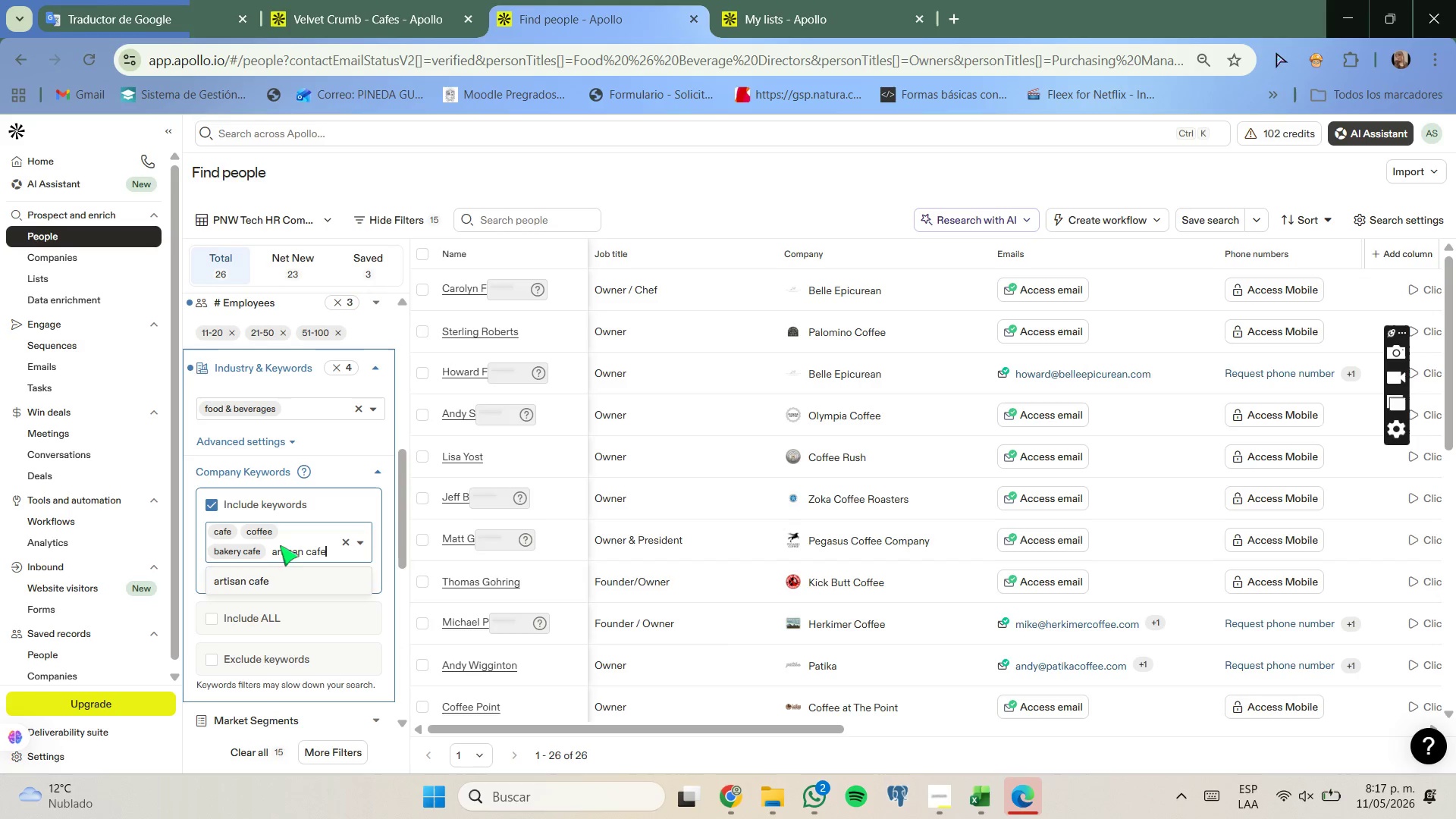 
left_click([290, 574])
 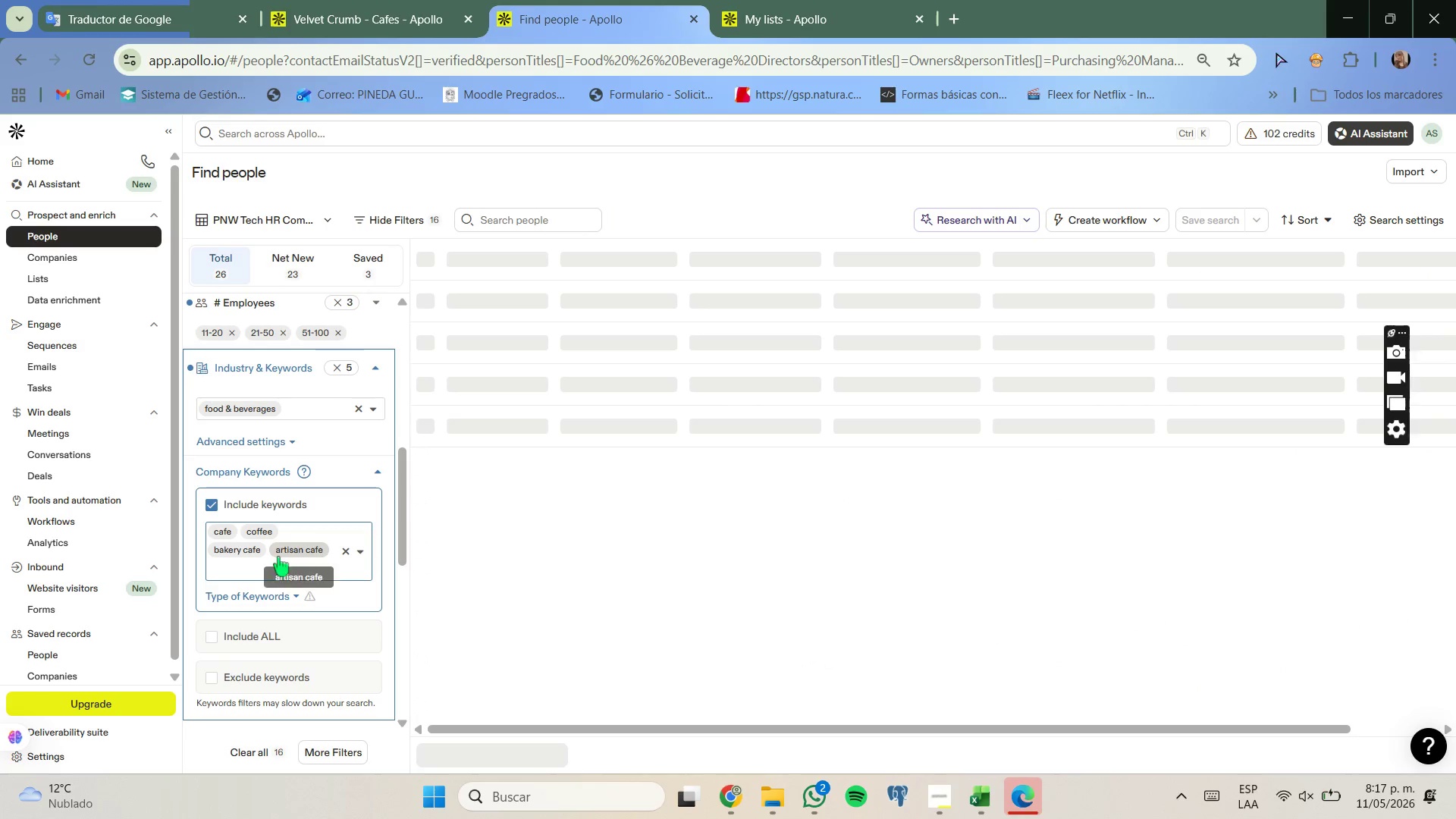 
scroll: coordinate [272, 499], scroll_direction: none, amount: 0.0
 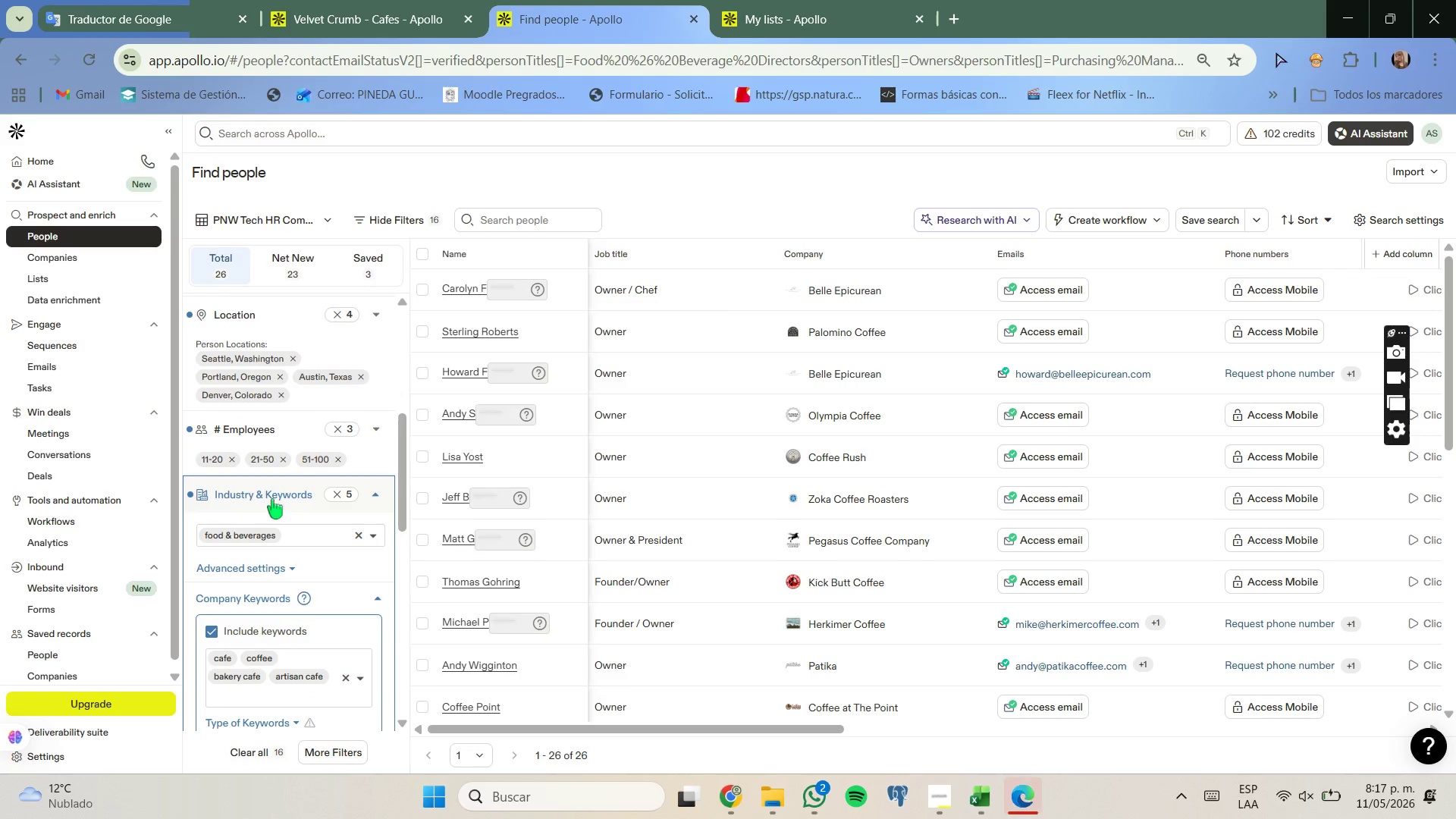 
scroll: coordinate [272, 499], scroll_direction: up, amount: 1.0
 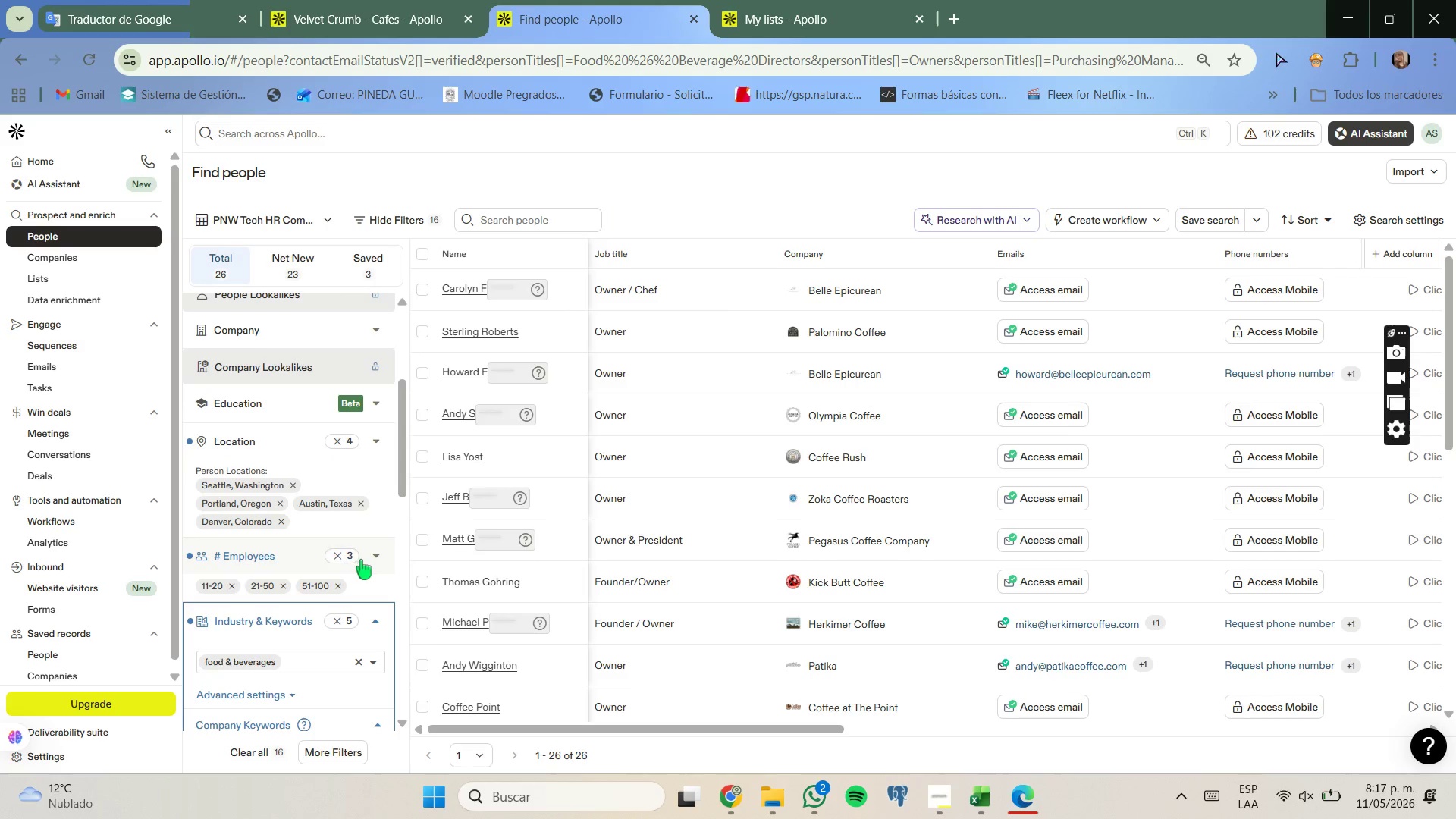 
left_click([369, 559])
 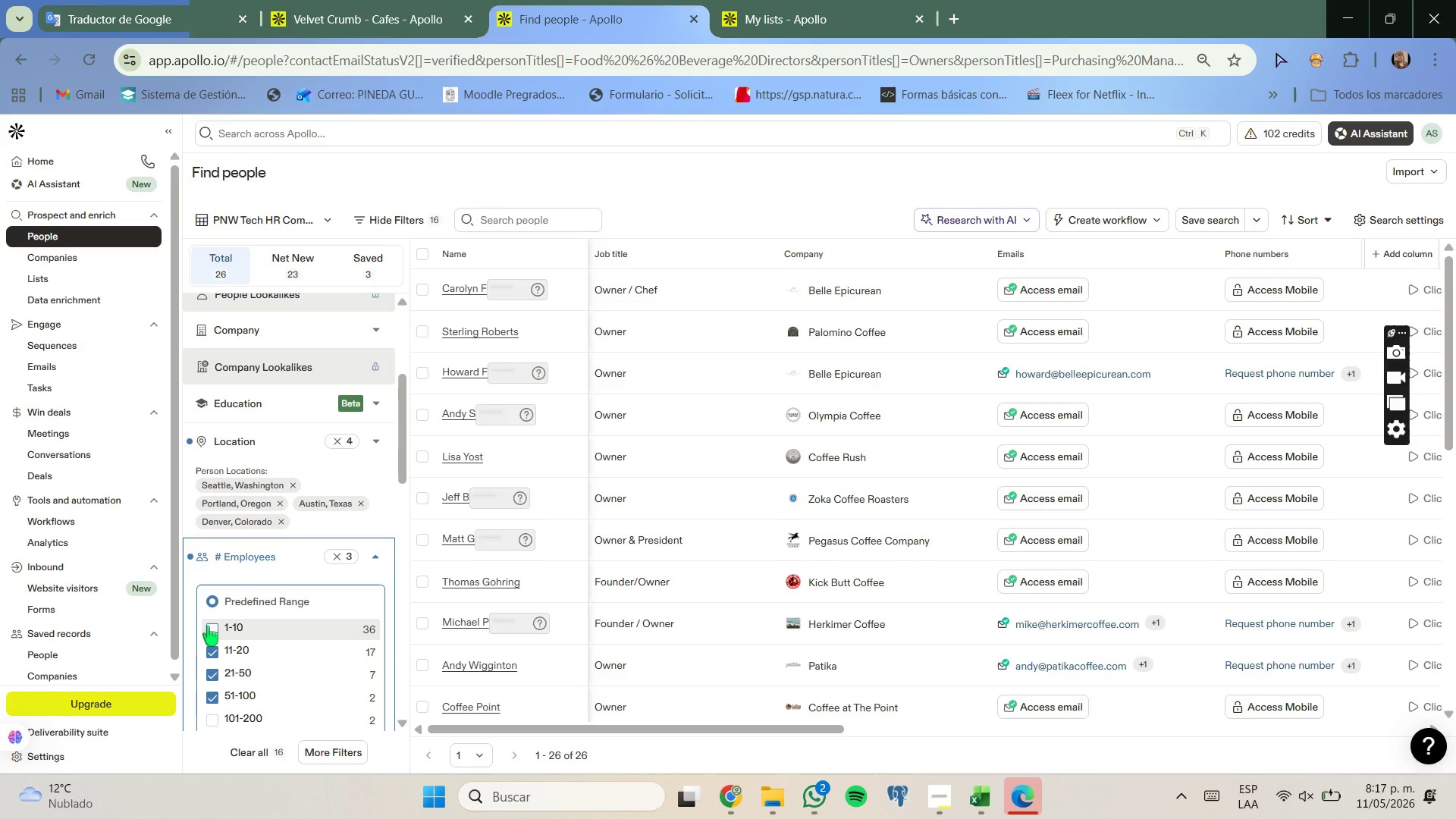 
left_click([208, 626])
 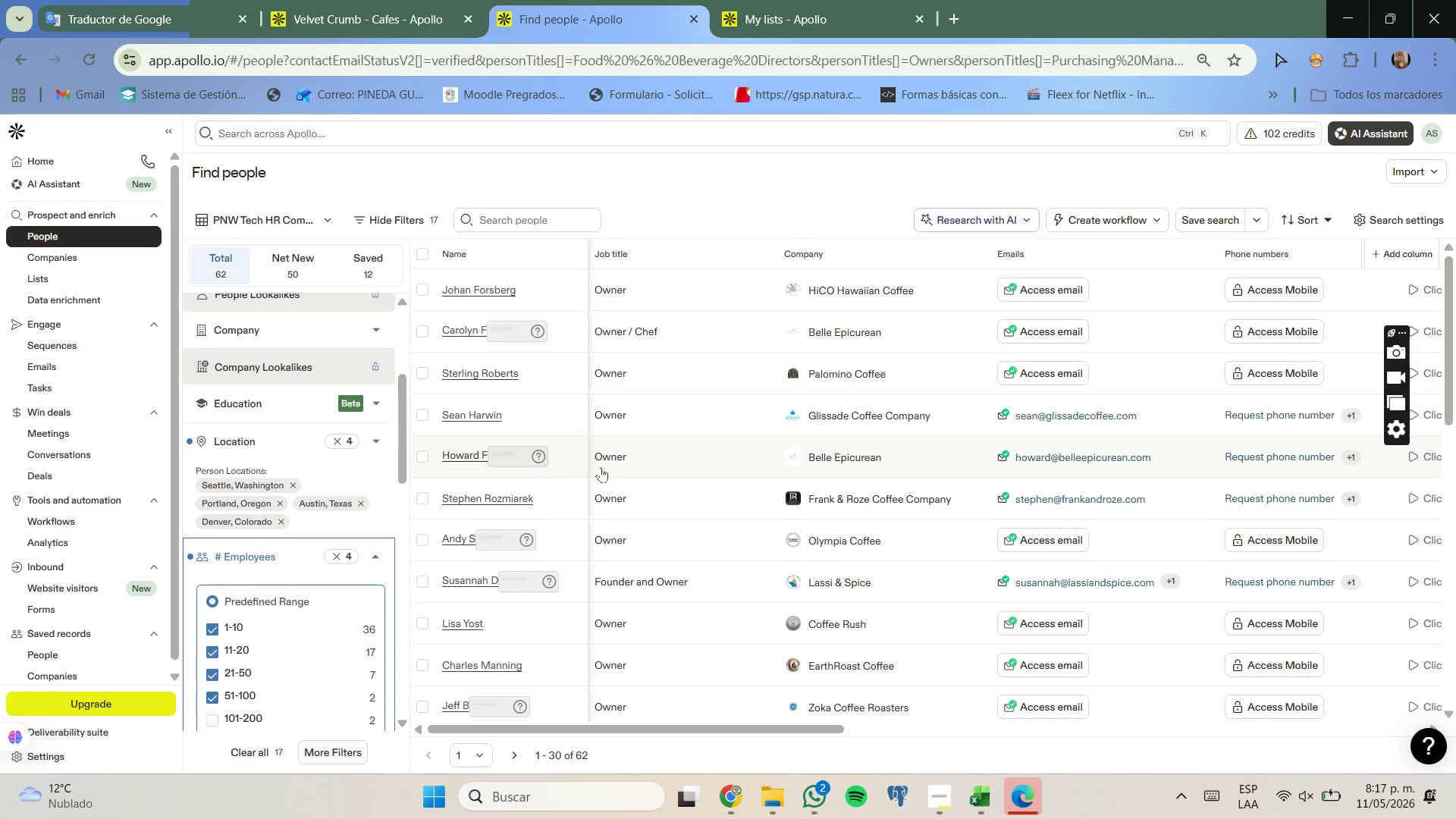 
scroll: coordinate [701, 370], scroll_direction: up, amount: 1.0
 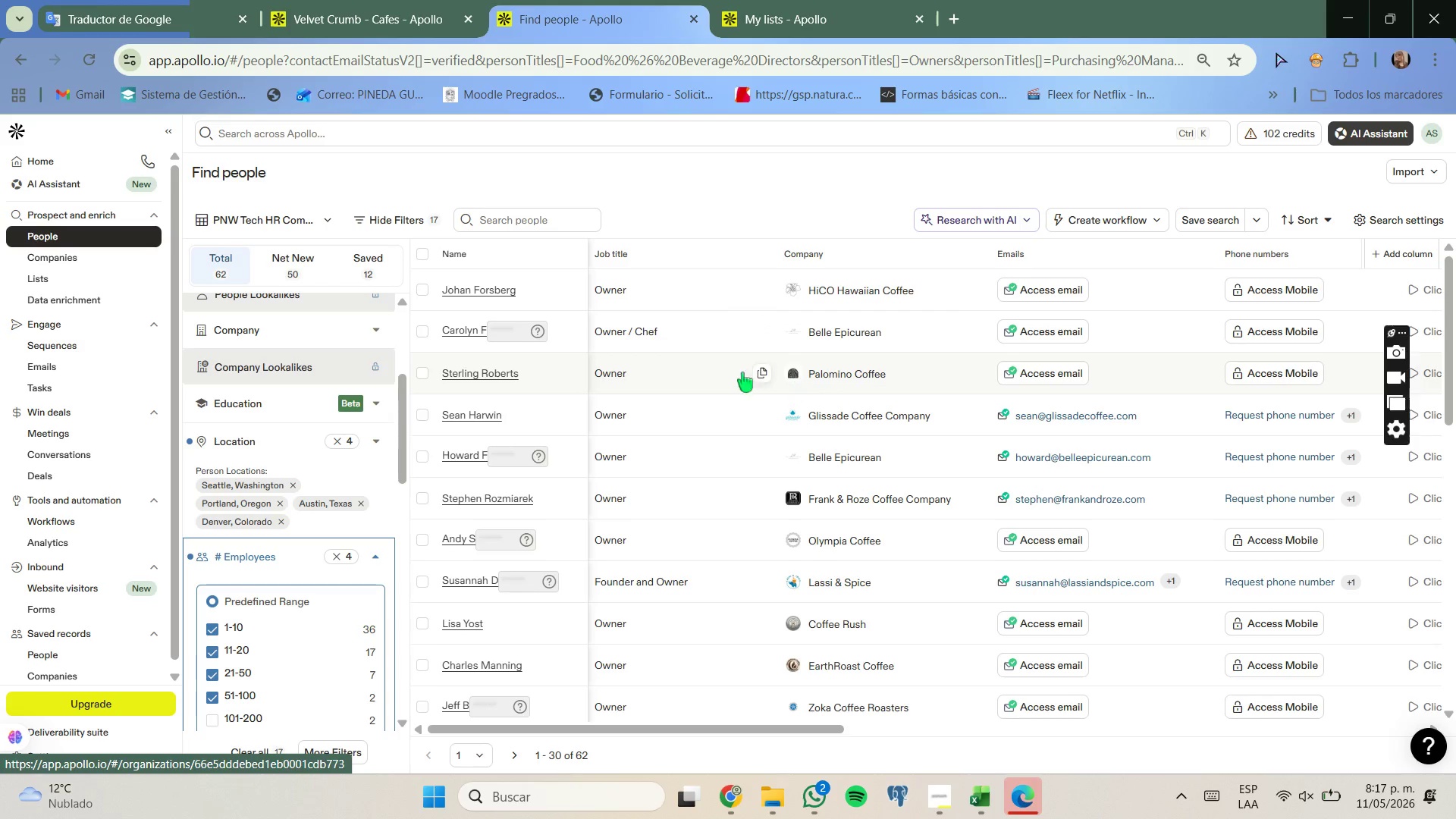 
wait(5.71)
 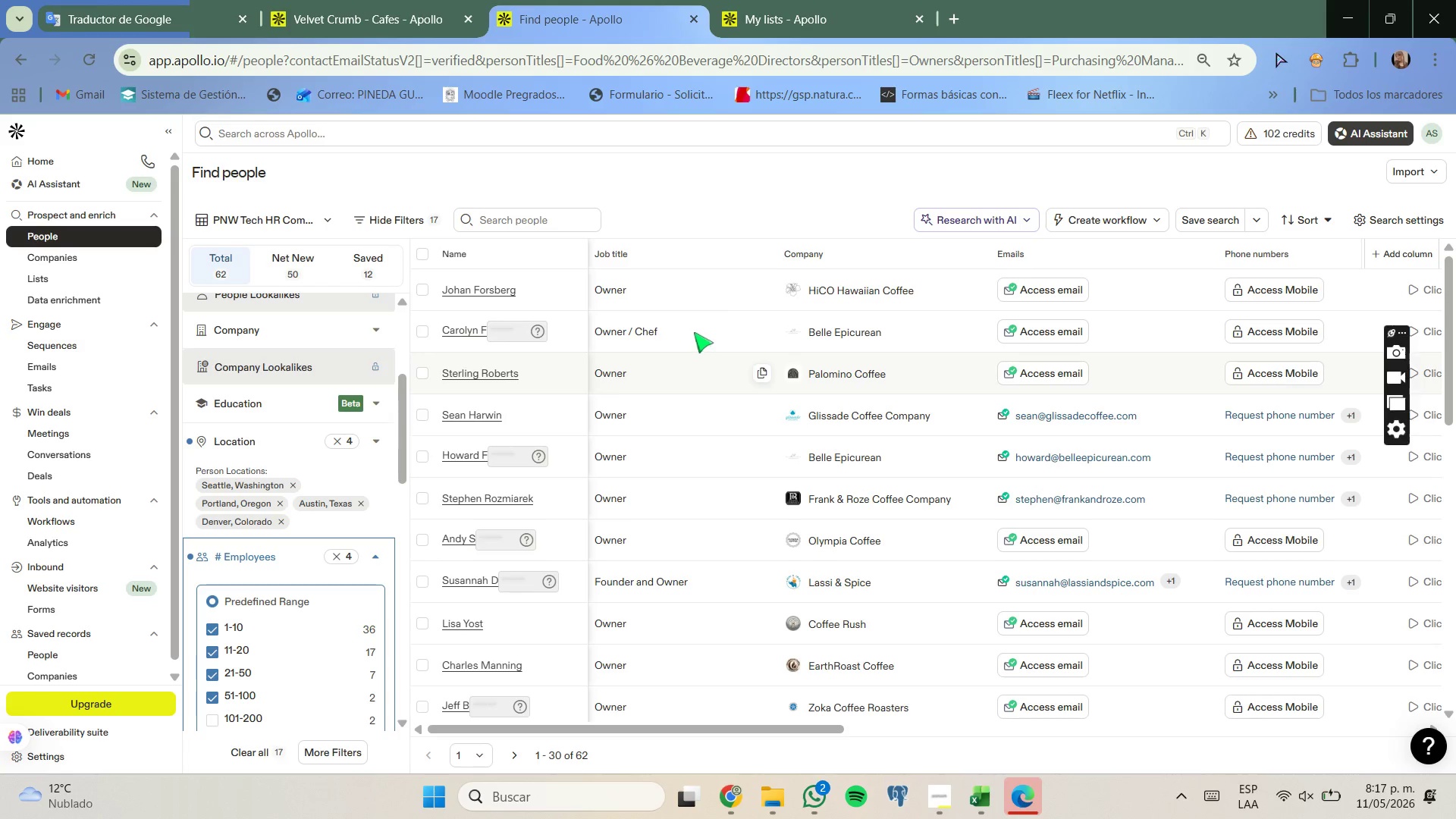 
left_click([427, 372])
 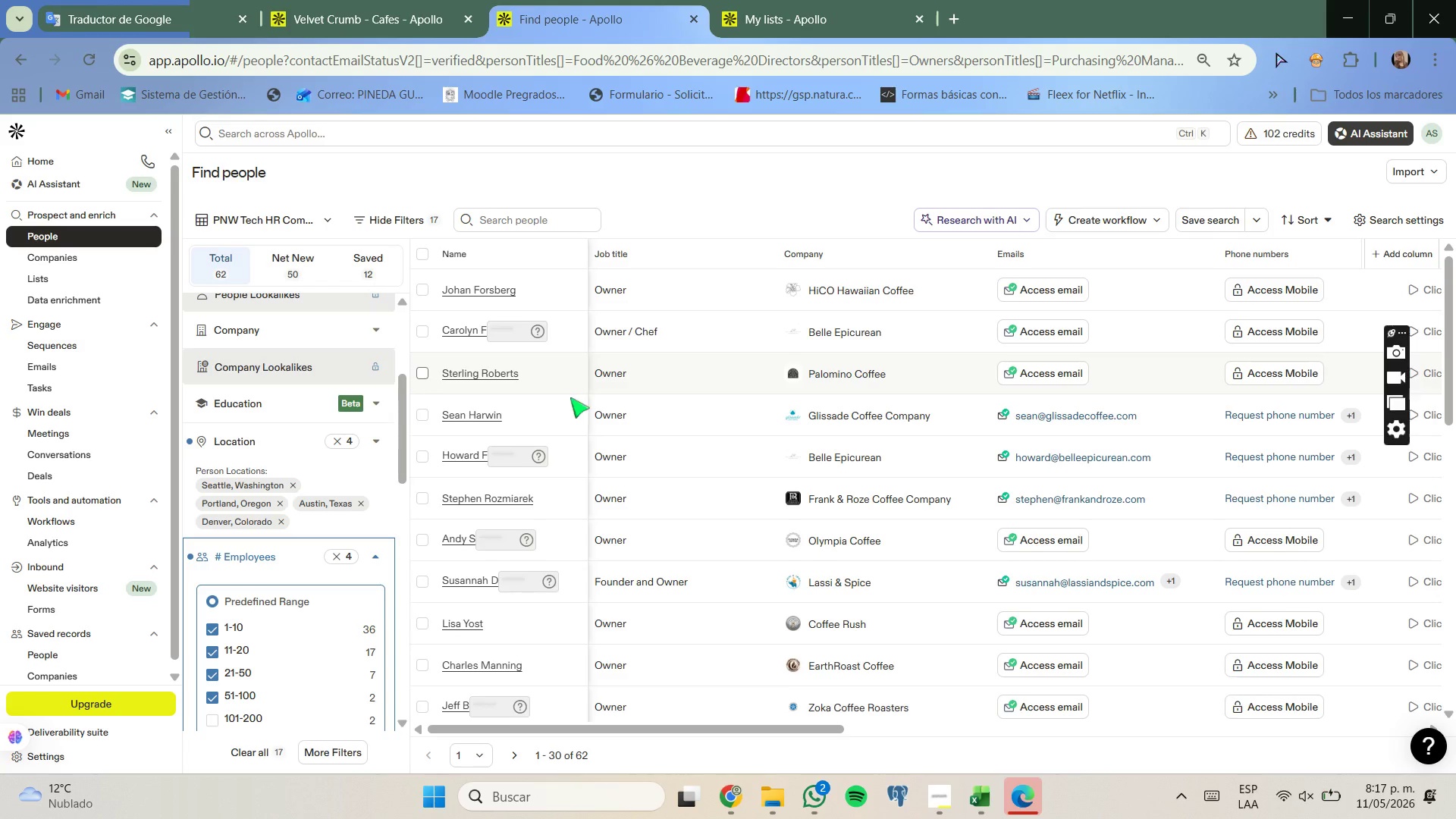 
scroll: coordinate [570, 397], scroll_direction: none, amount: 0.0
 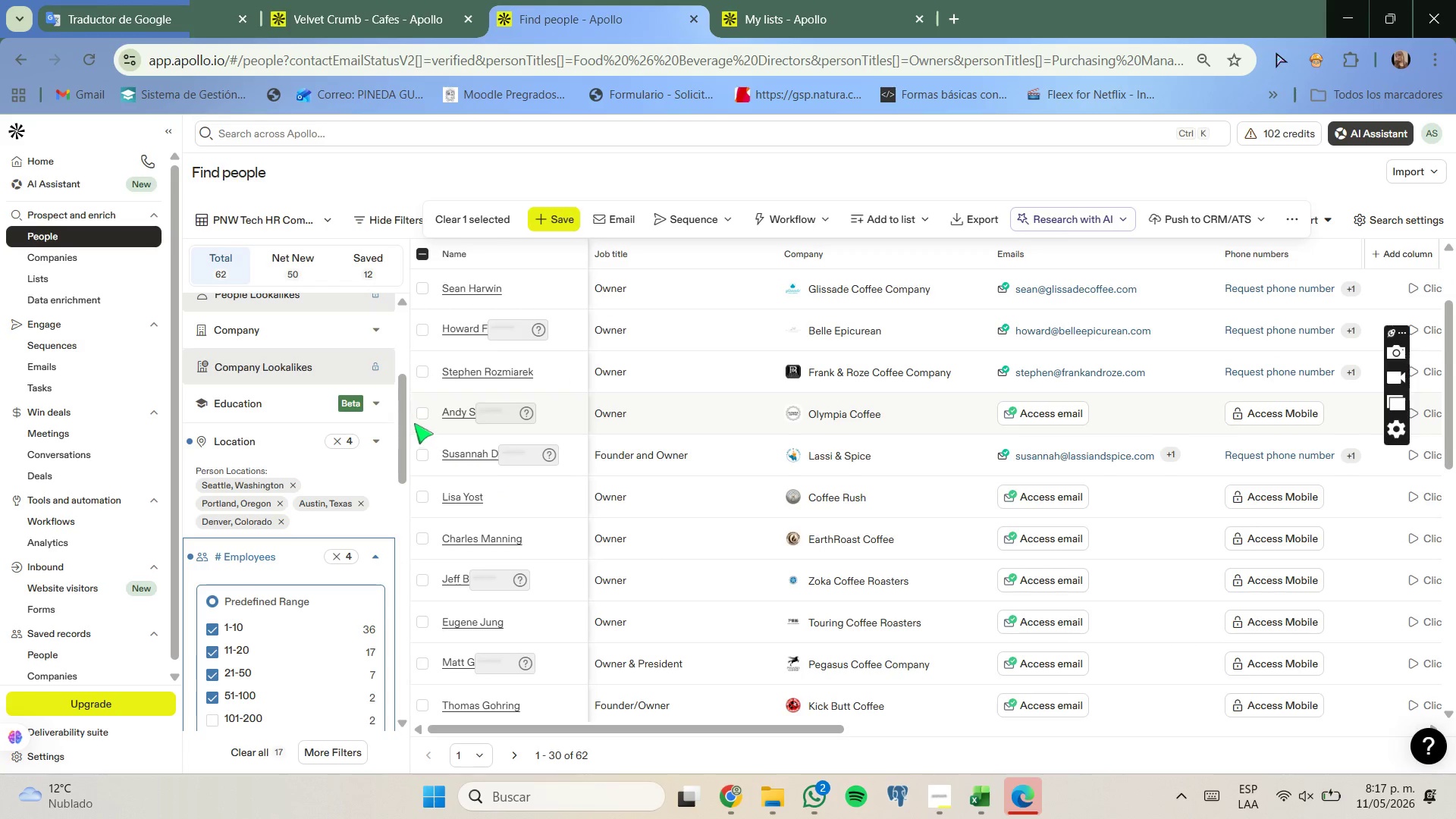 
left_click([422, 418])
 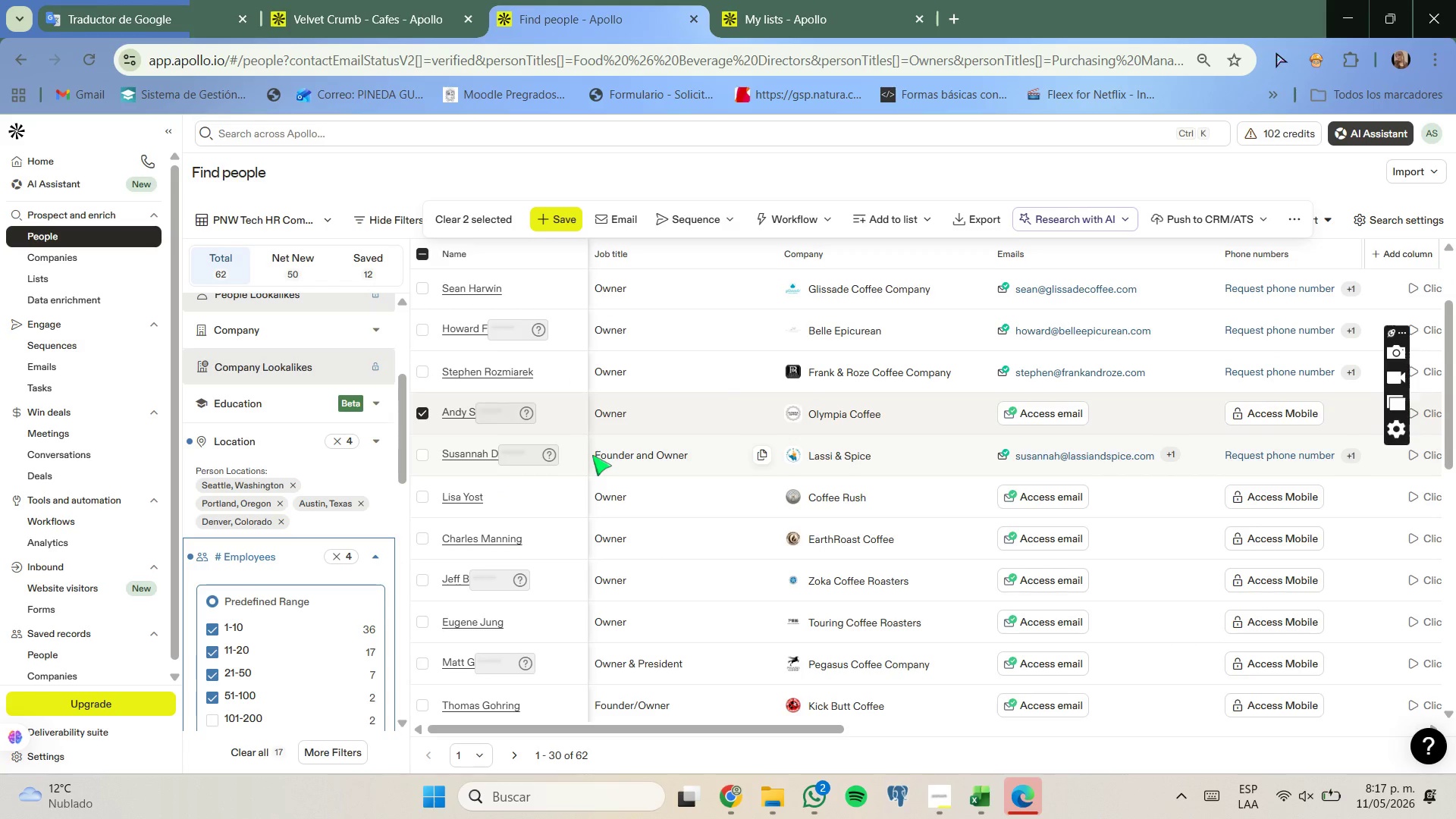 
scroll: coordinate [592, 455], scroll_direction: down, amount: 1.0
 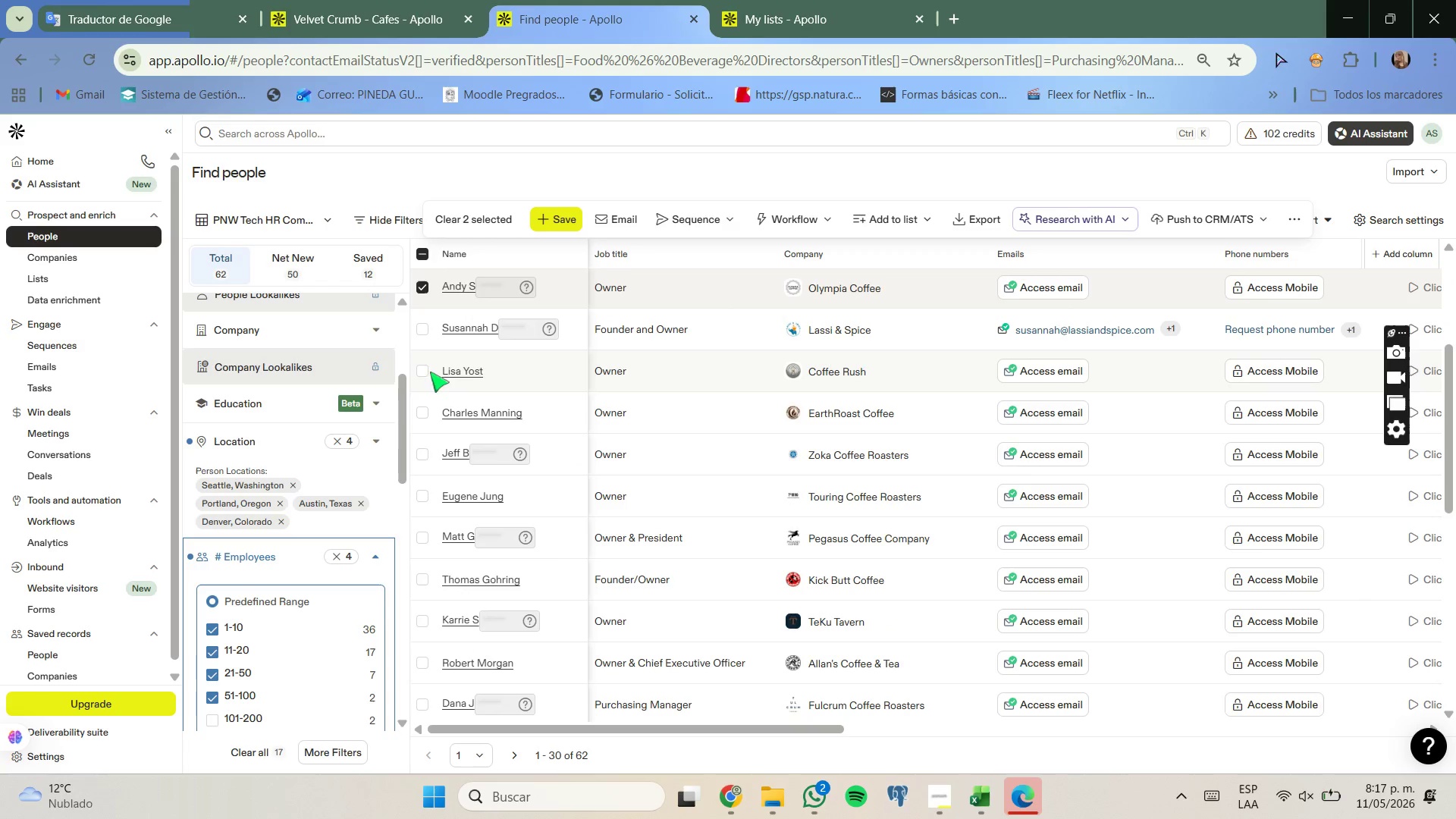 
left_click([422, 372])
 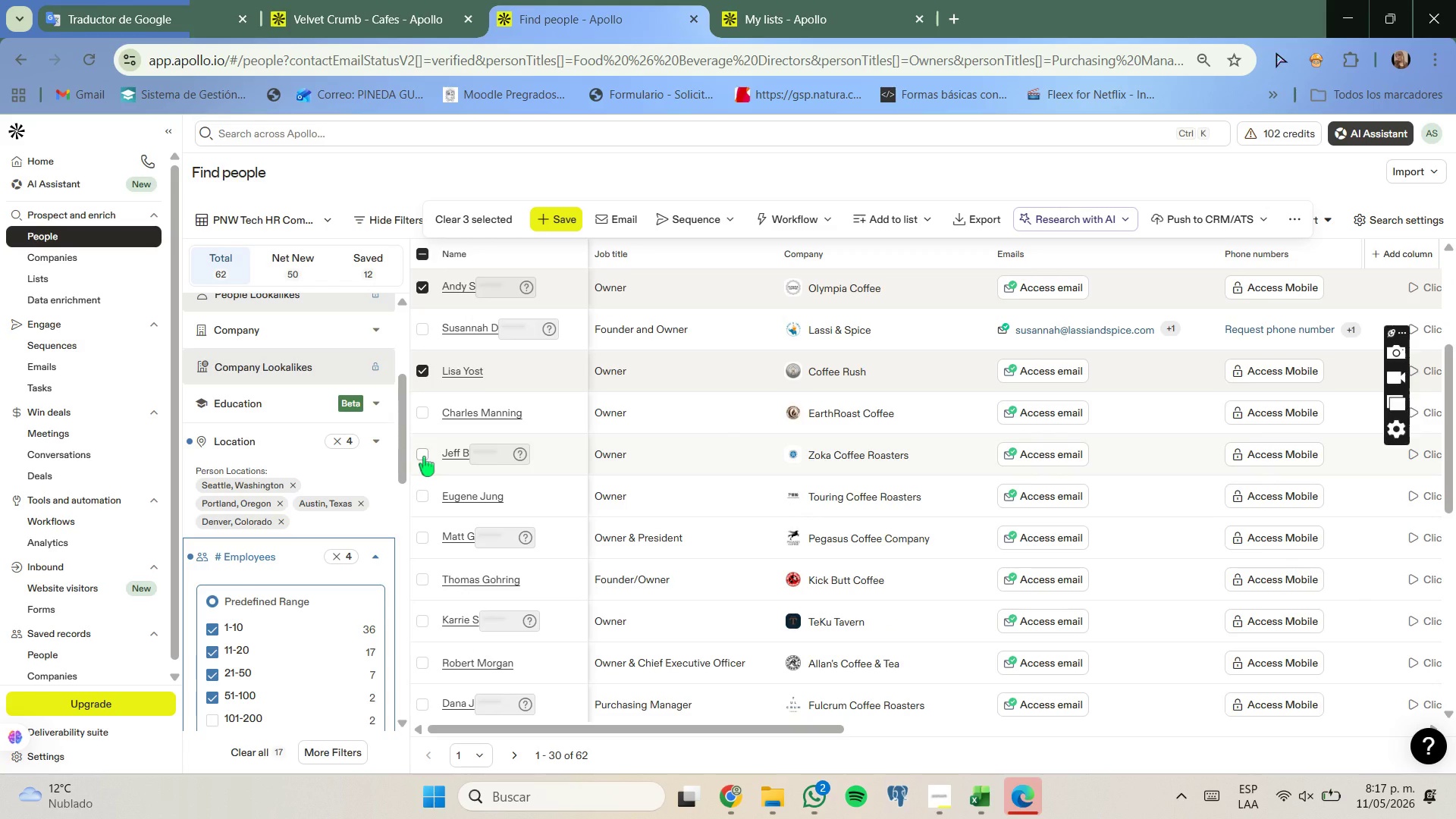 
scroll: coordinate [424, 450], scroll_direction: down, amount: 2.0
 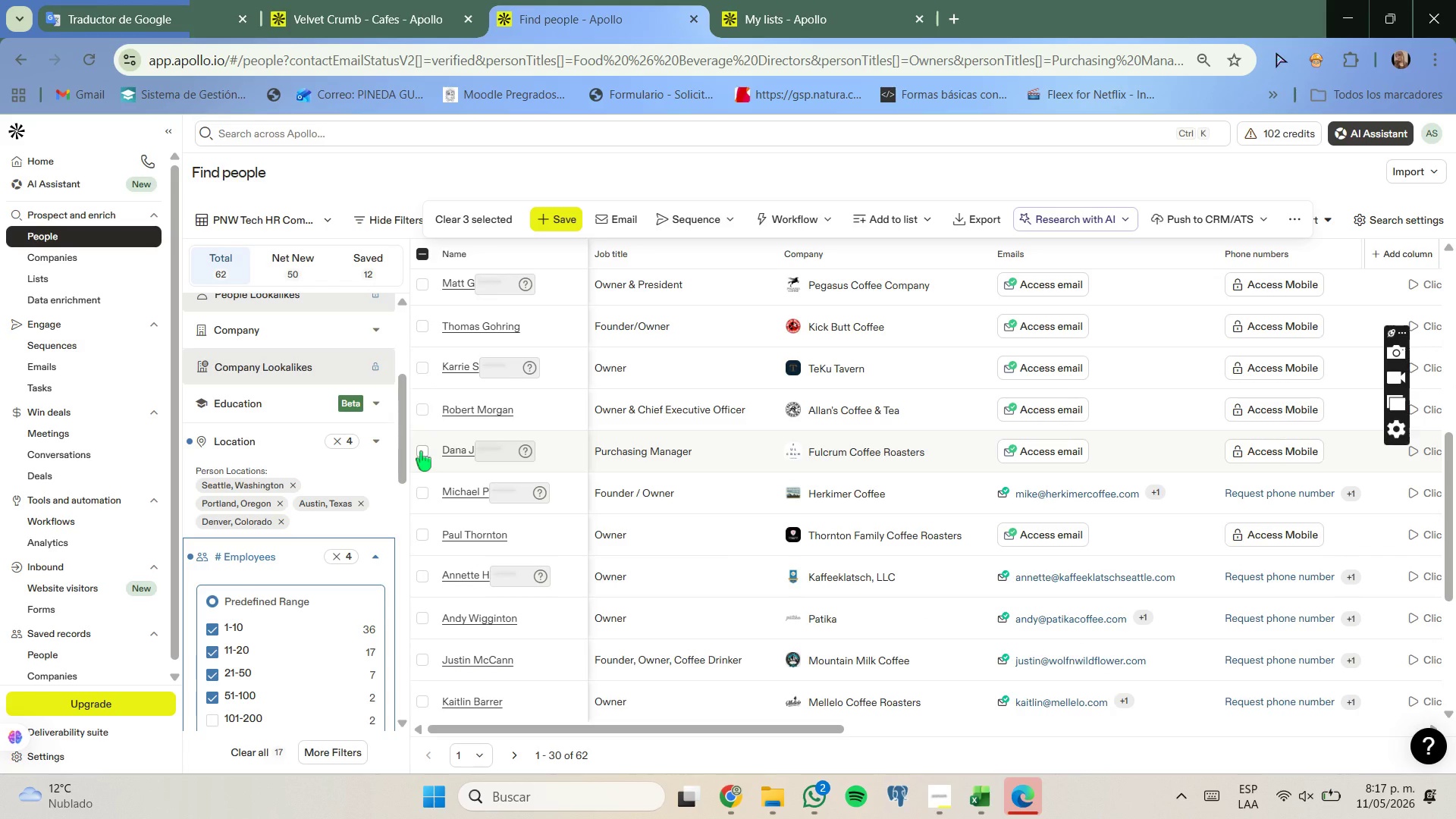 
wait(6.48)
 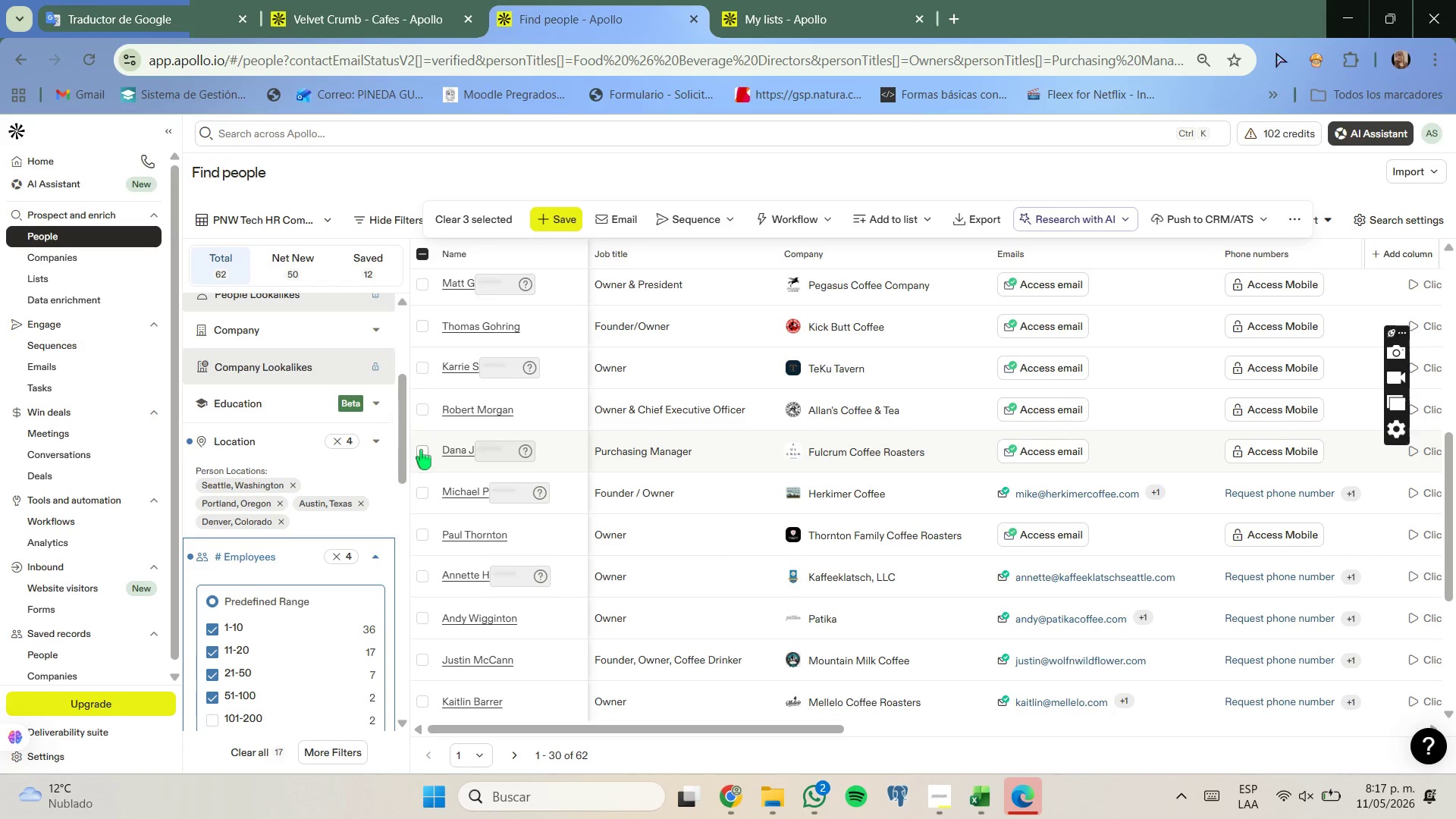 
right_click([842, 456])
 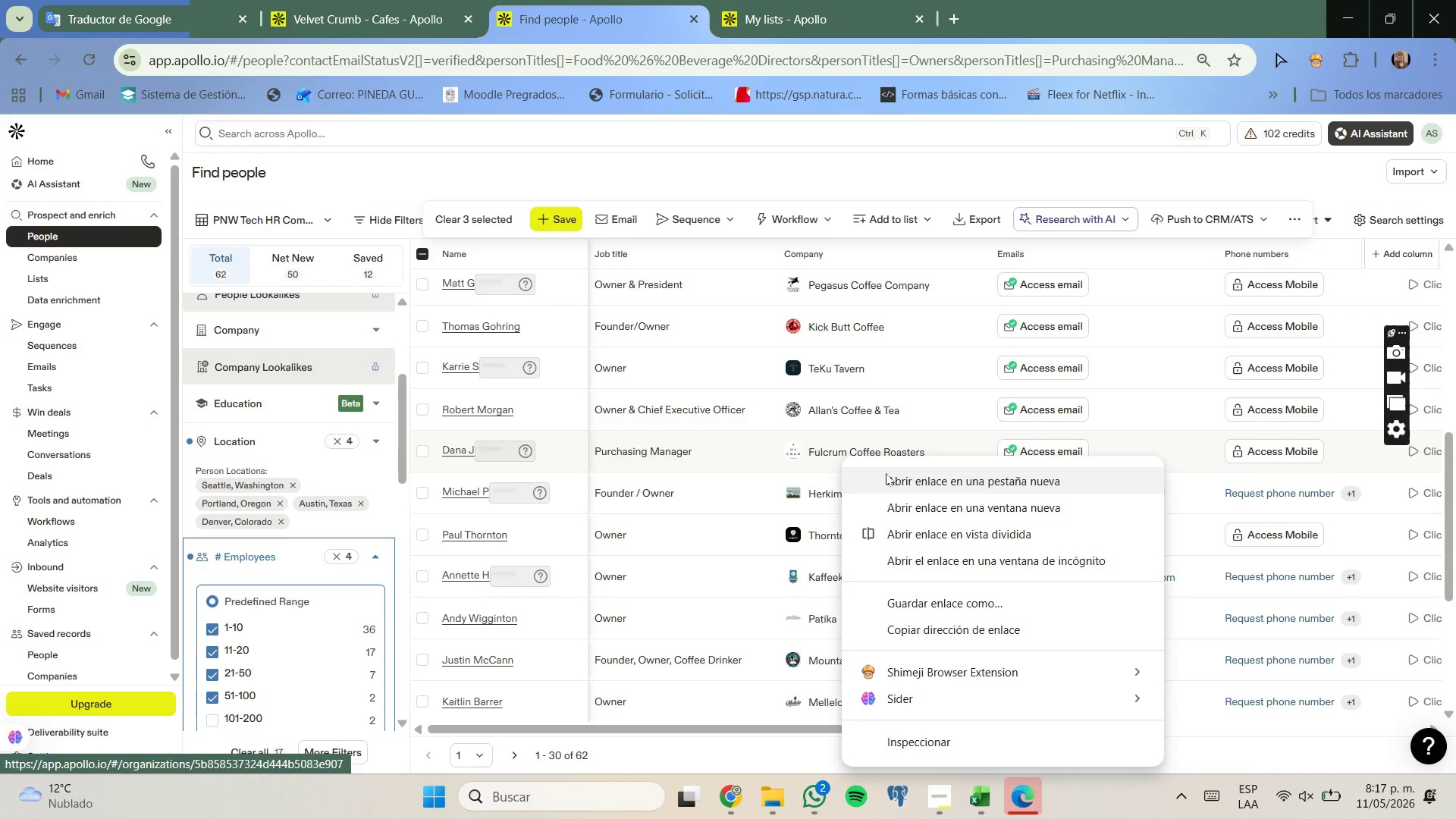 
left_click([886, 473])
 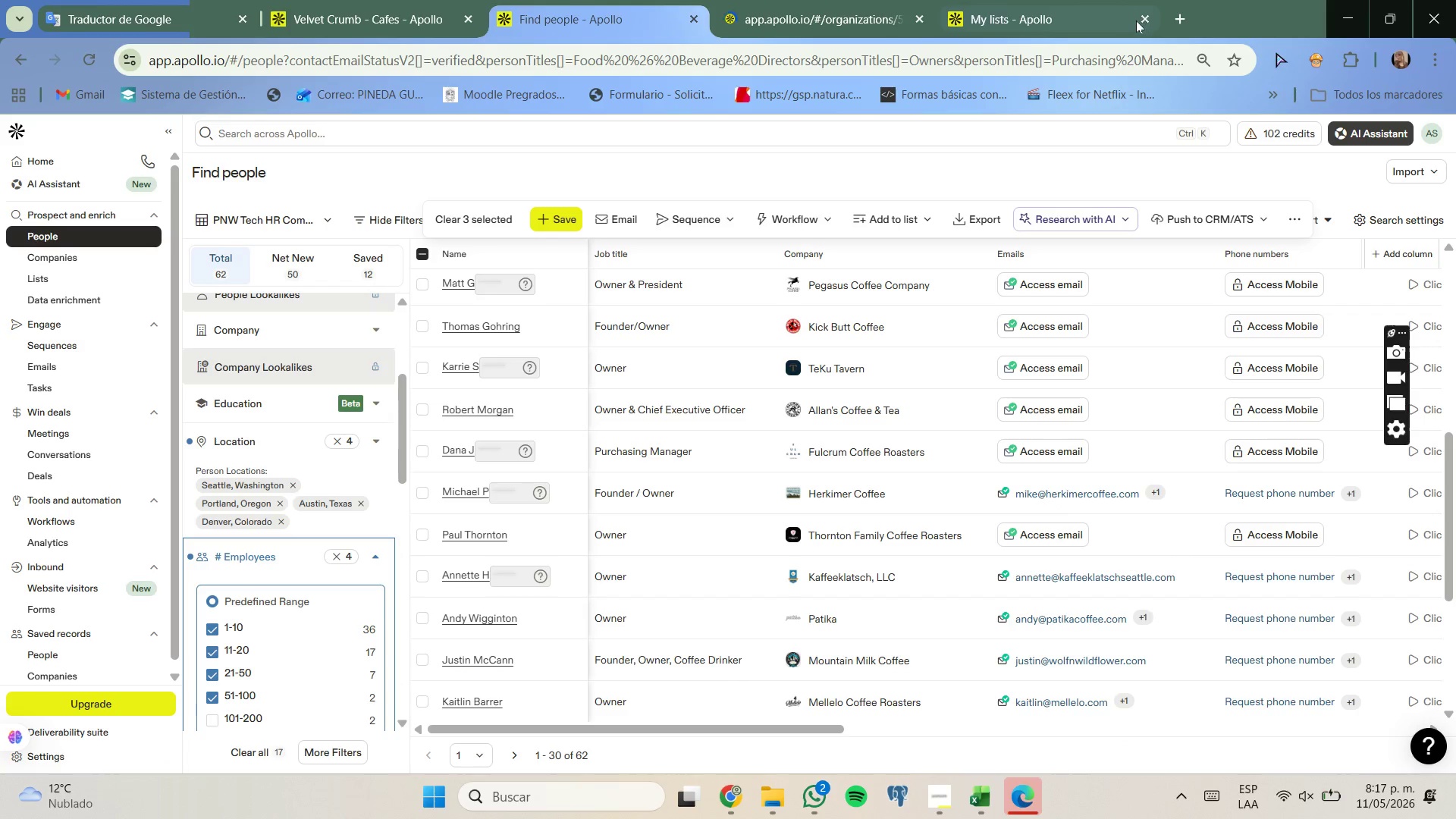 
left_click([1144, 20])
 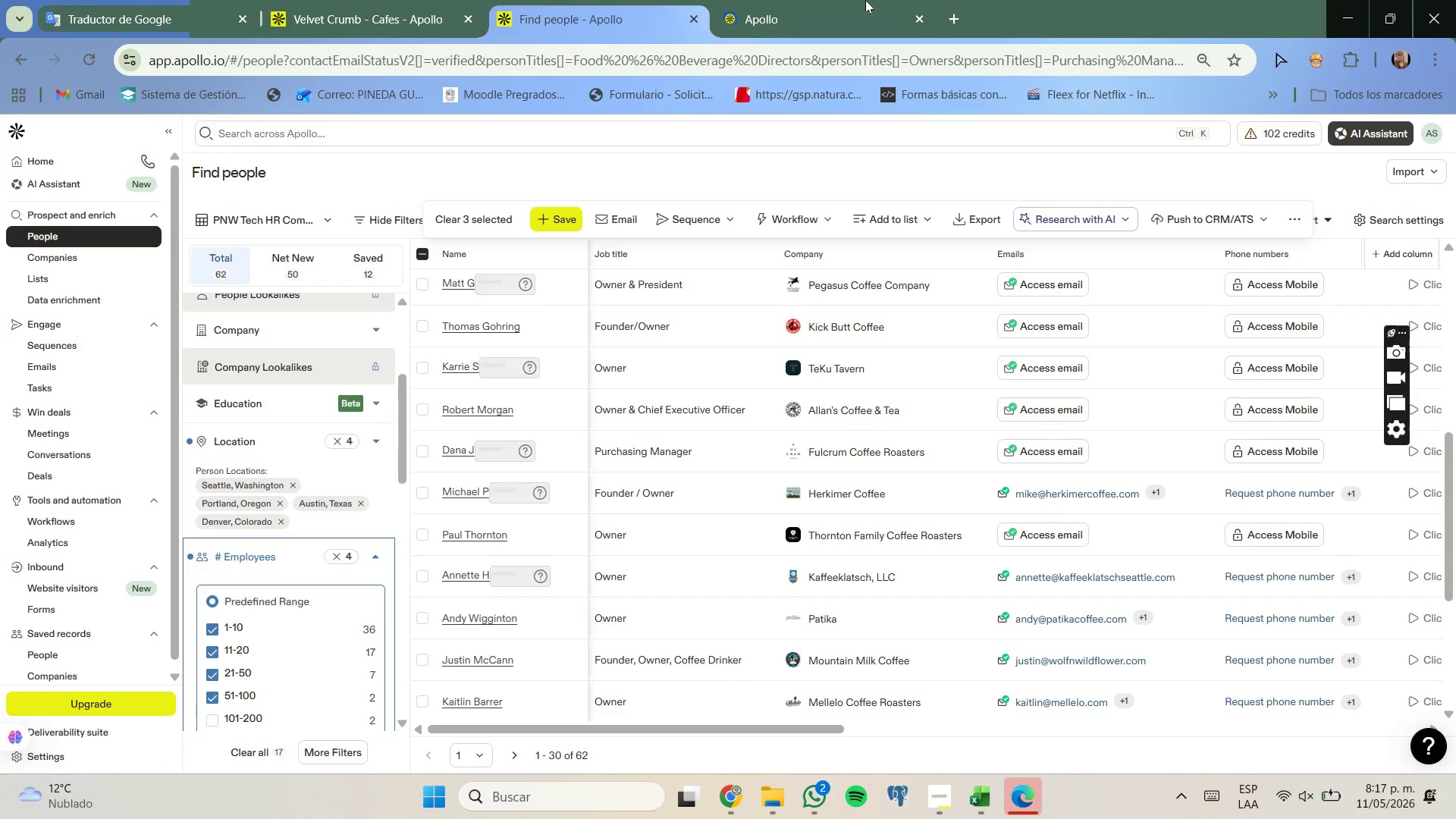 
left_click([858, 0])
 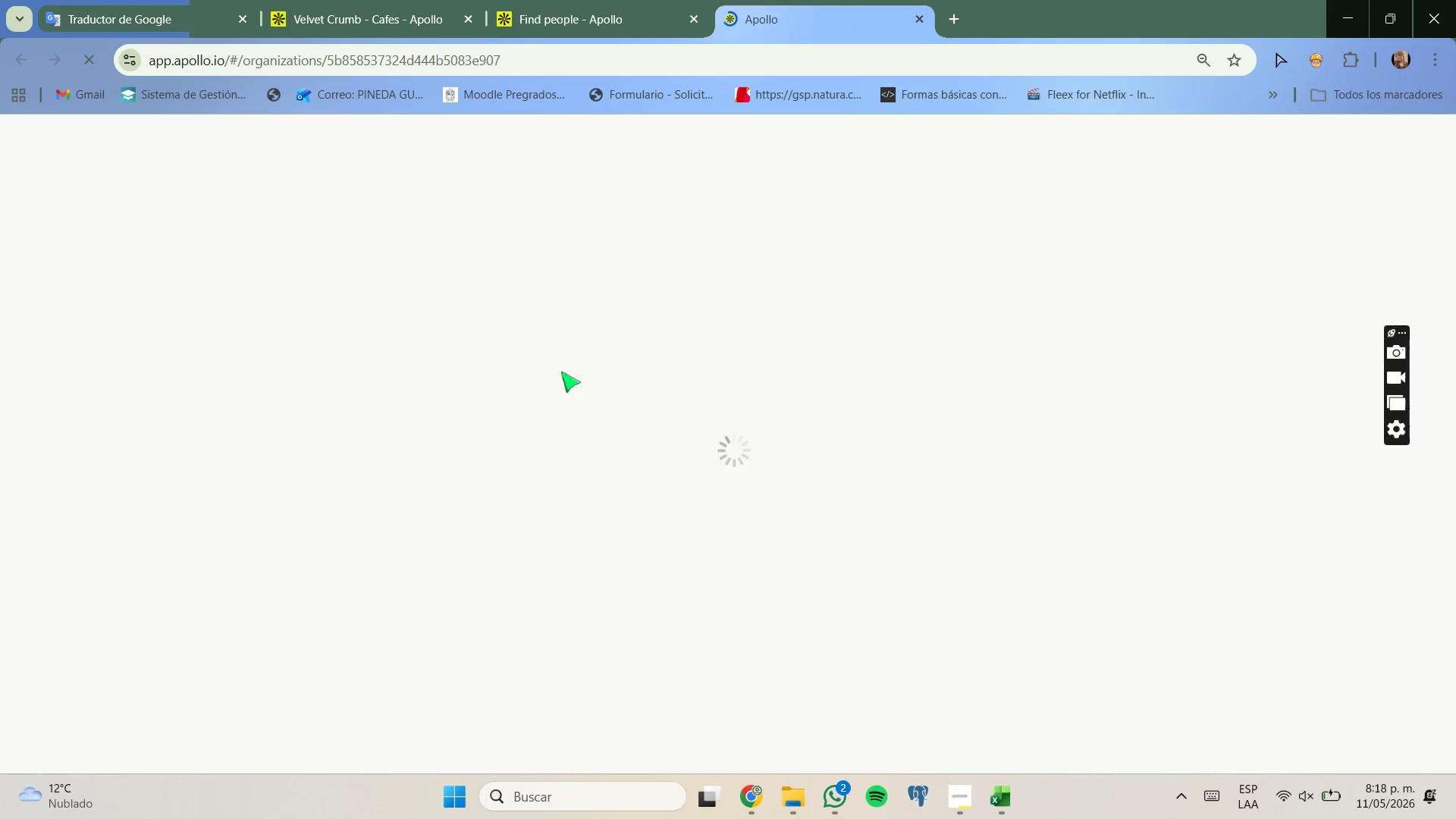 
wait(5.7)
 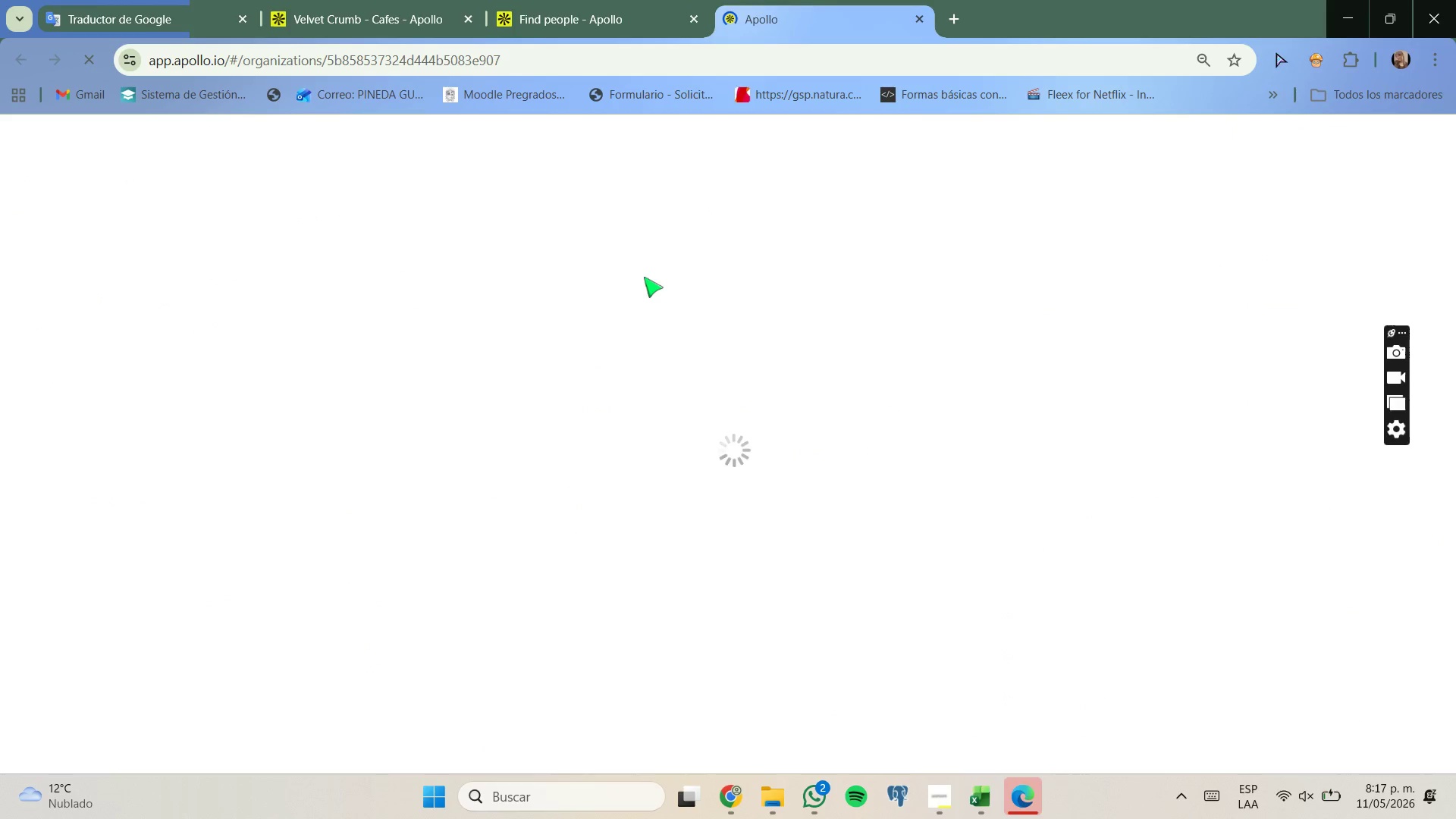 
left_click([1001, 793])
 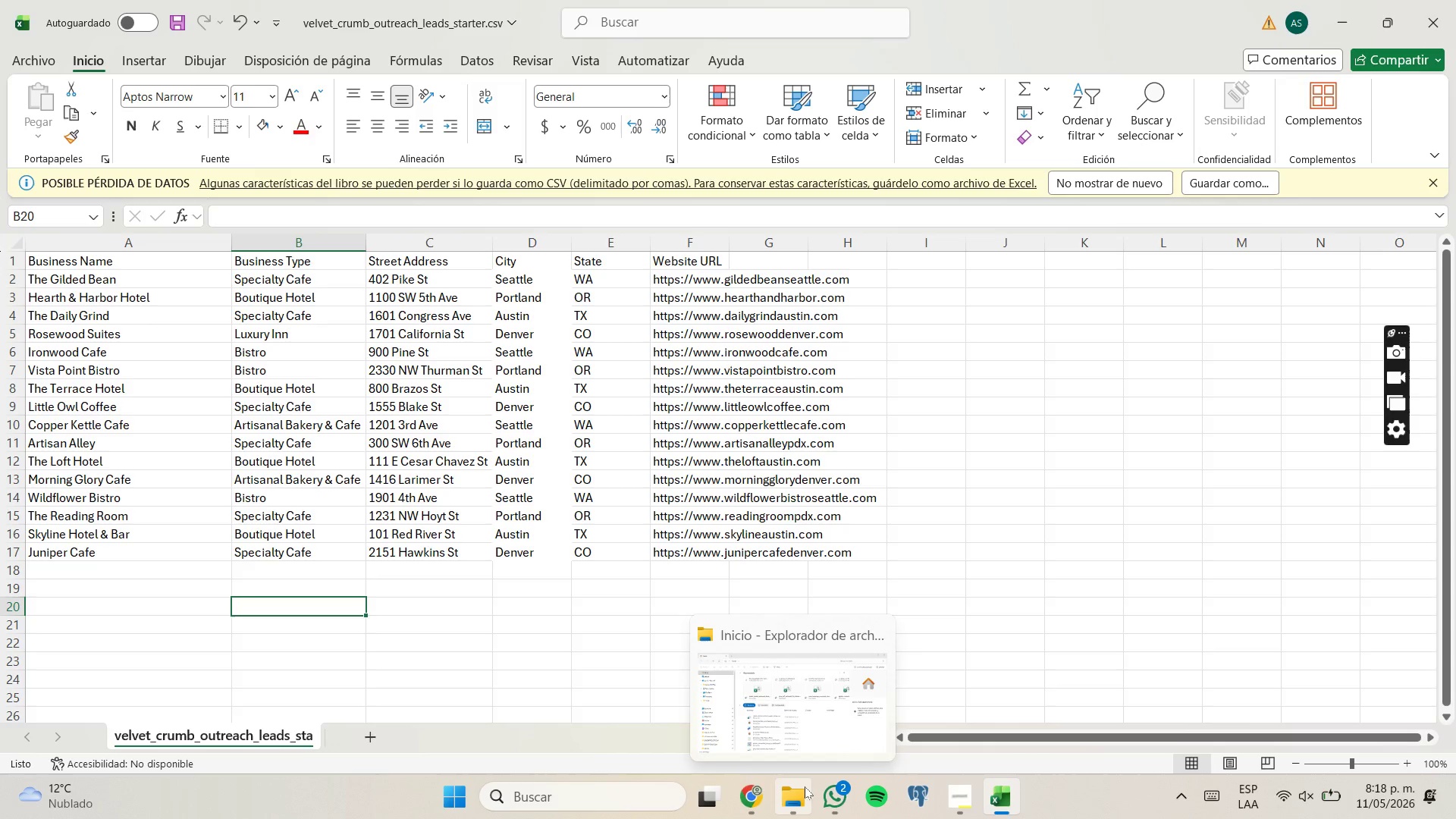 
left_click([752, 789])
 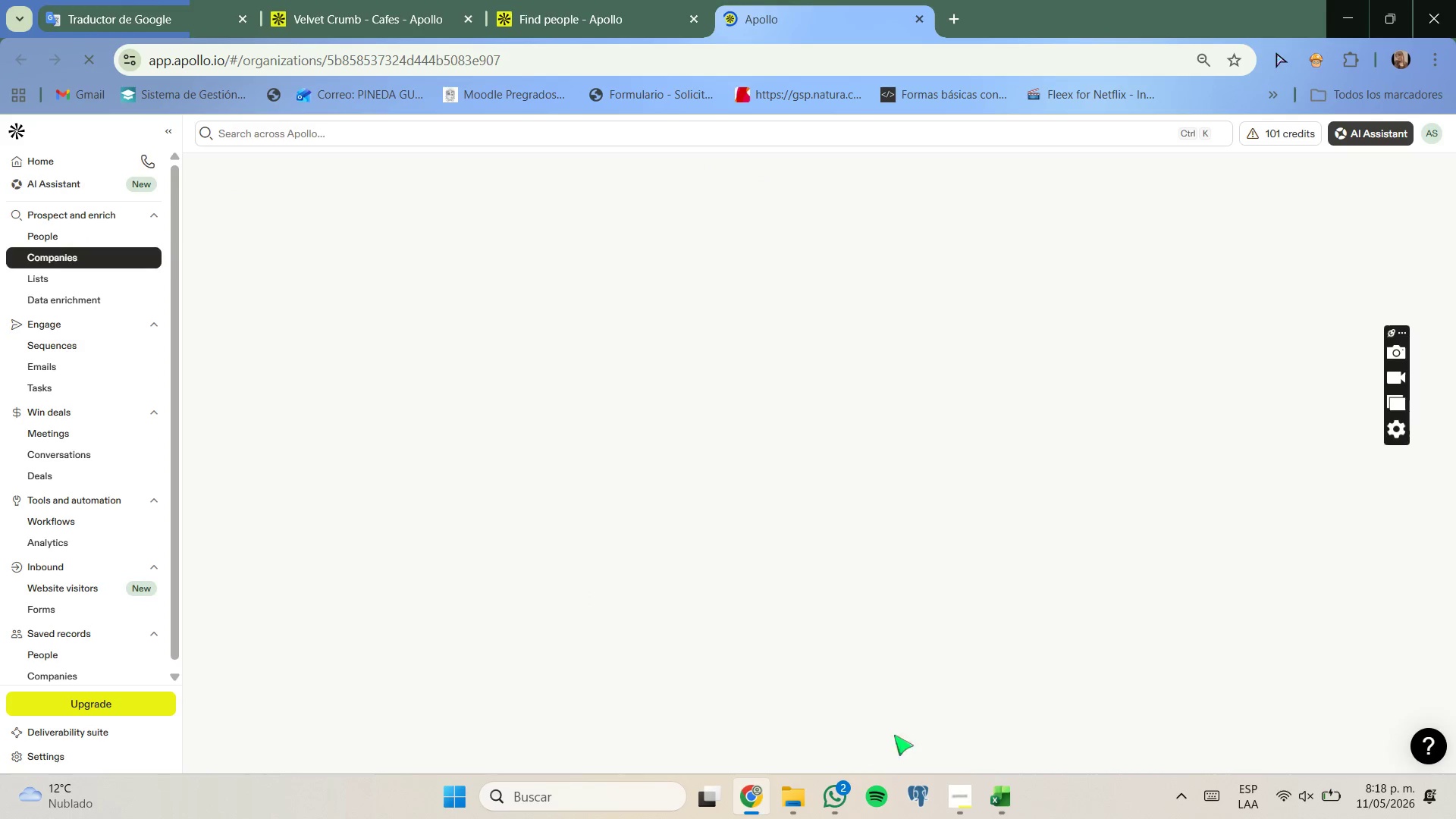 
left_click([950, 786])